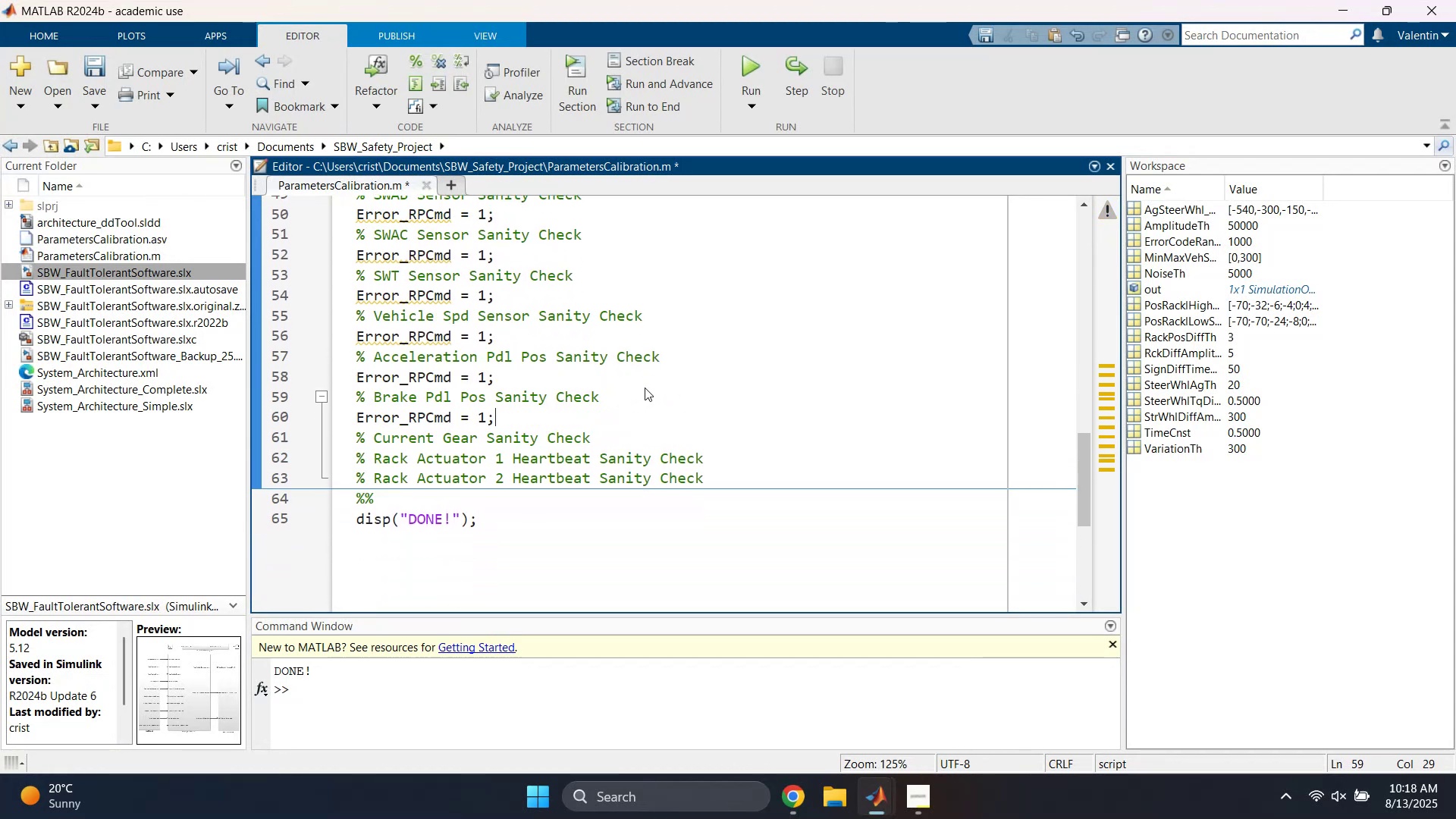 
key(Control+V)
 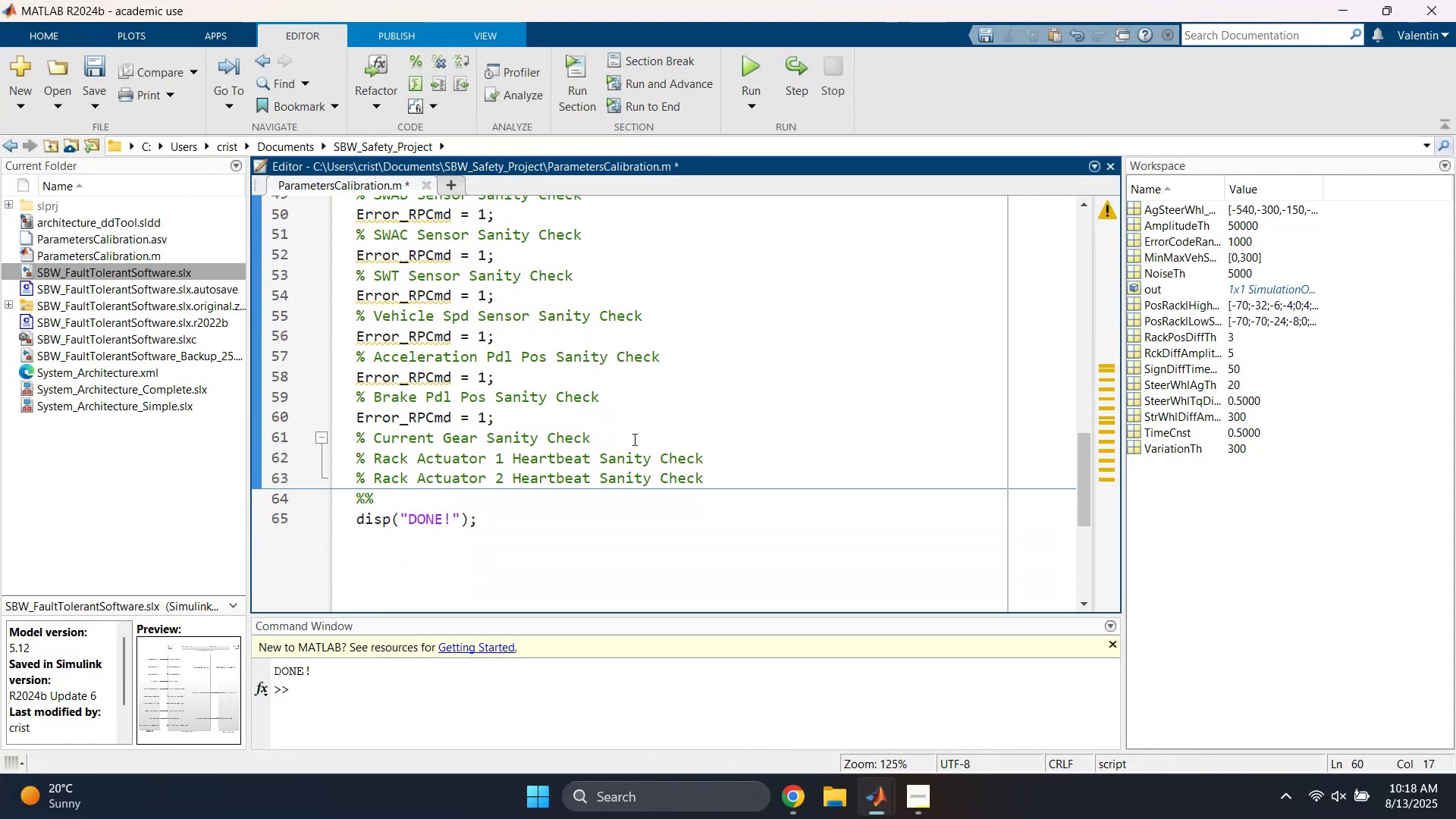 
left_click([633, 440])
 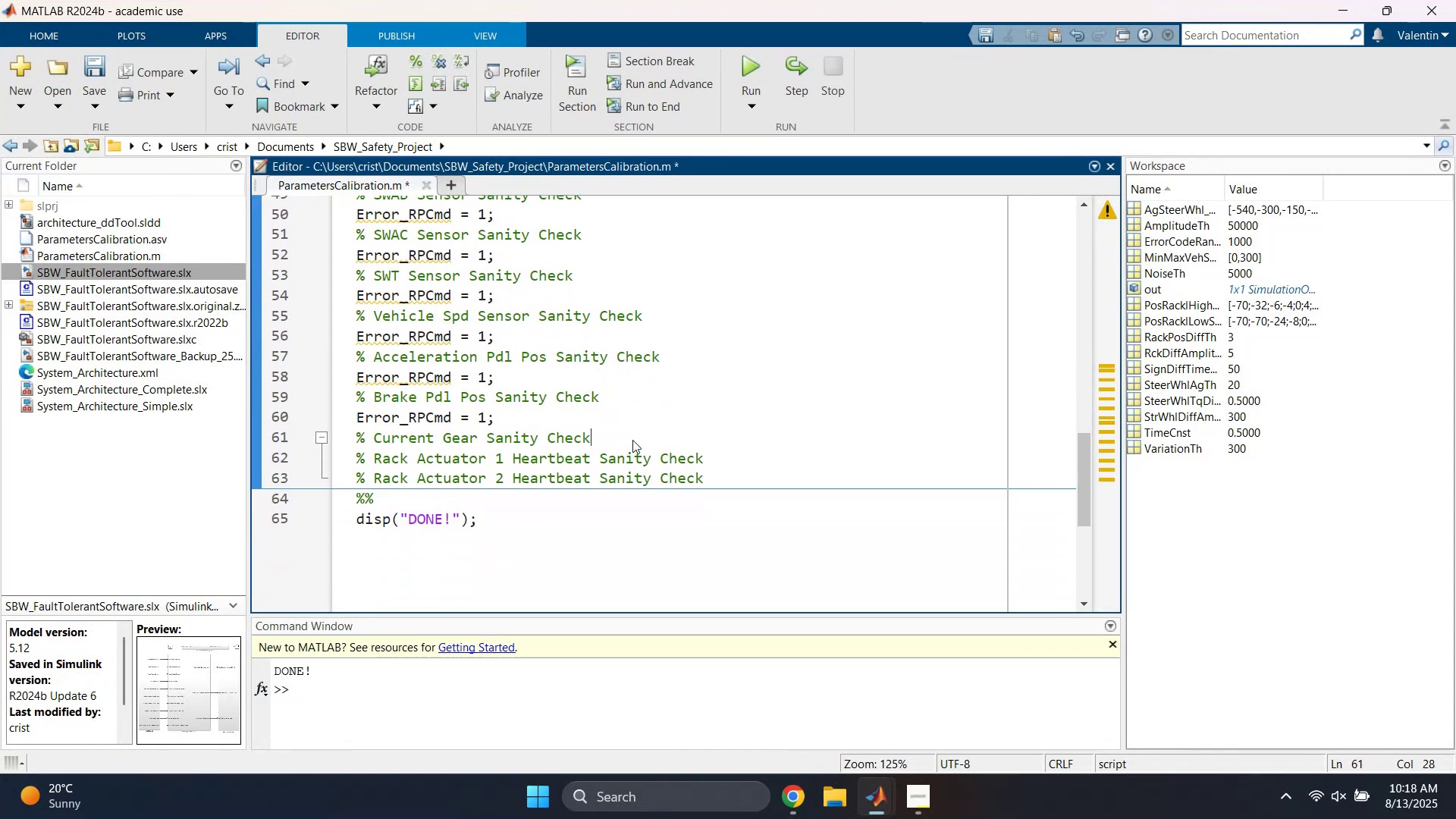 
key(Enter)
 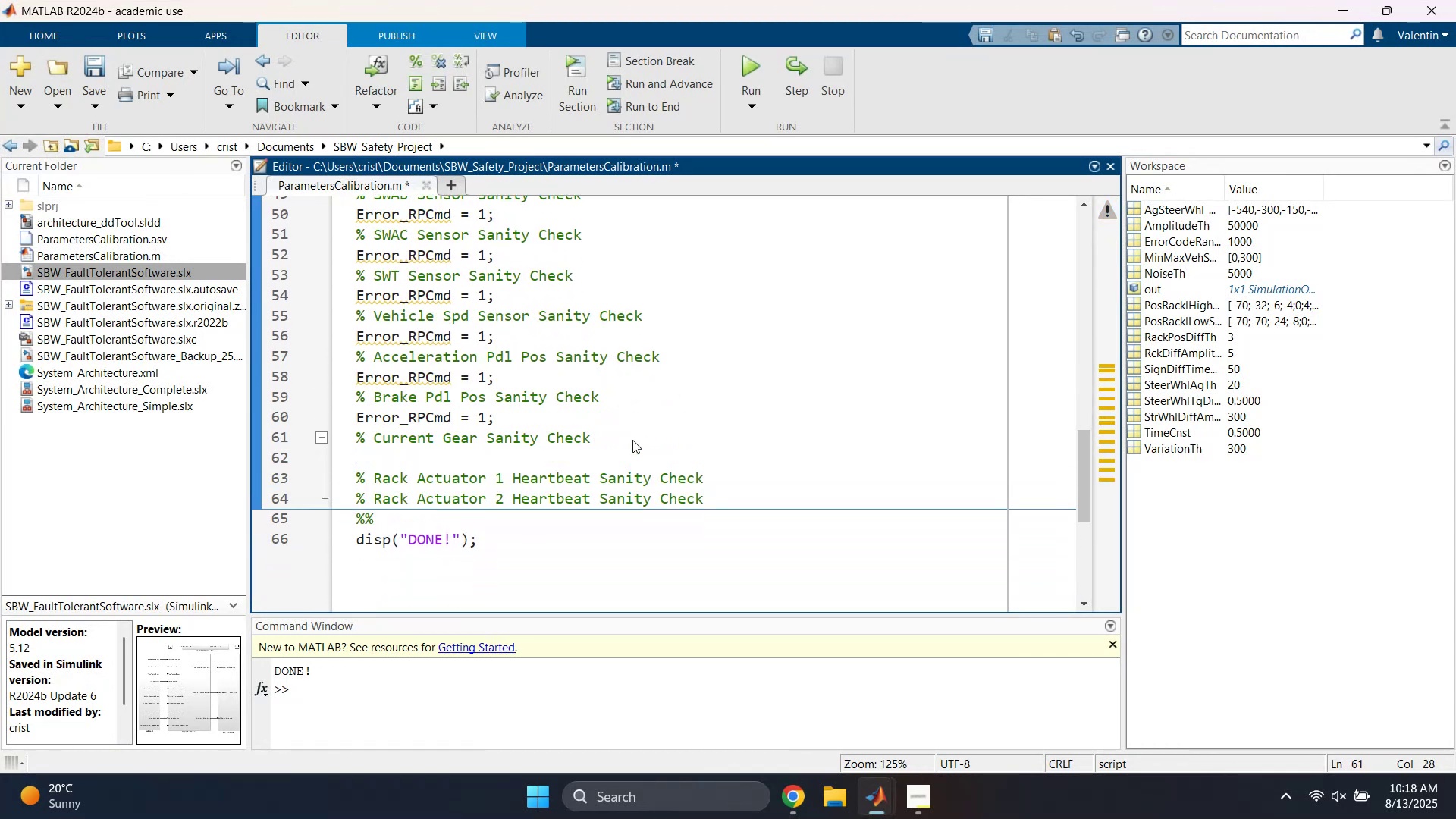 
key(Control+ControlLeft)
 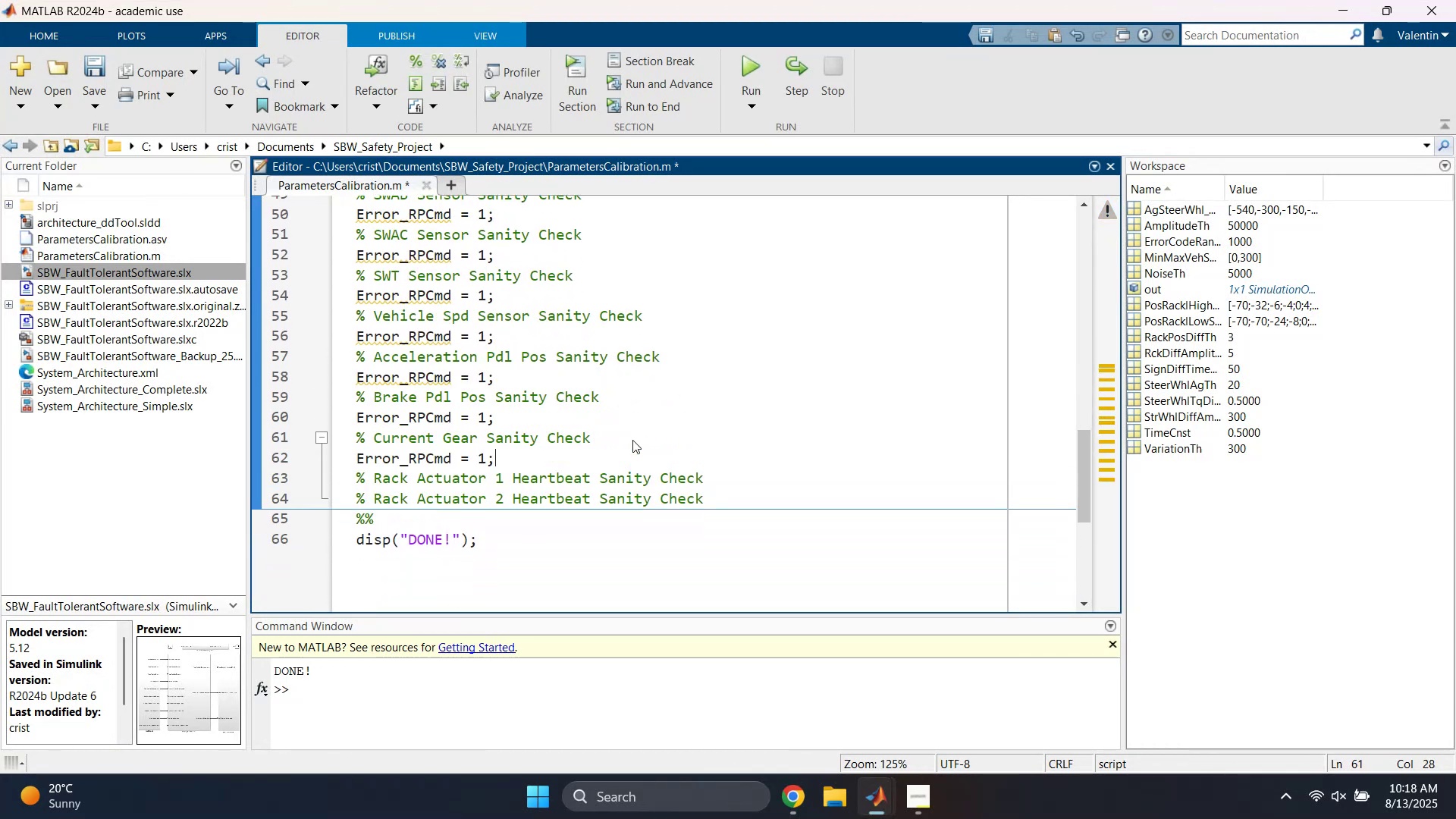 
key(Control+V)
 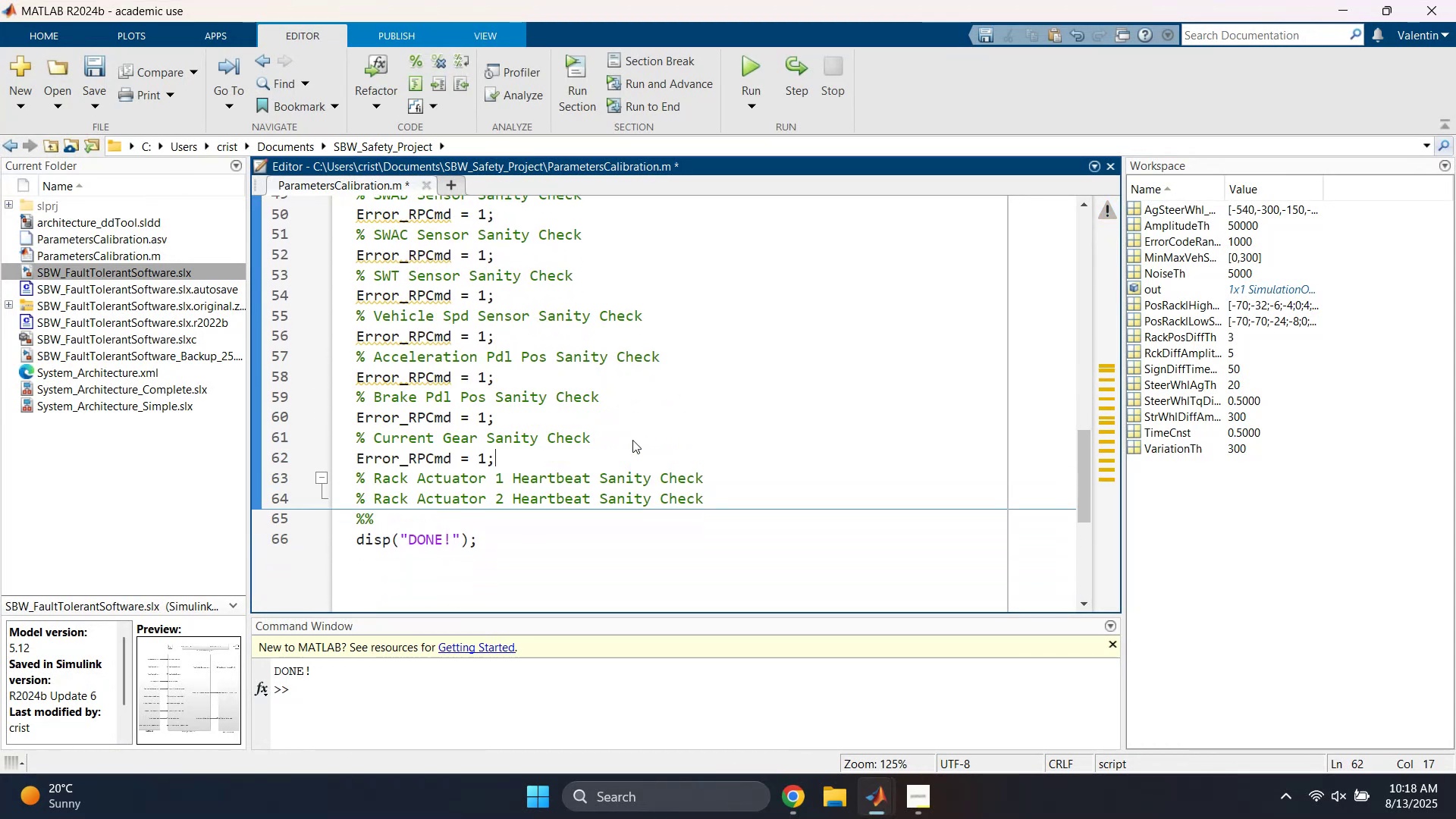 
scroll: coordinate [636, 443], scroll_direction: down, amount: 1.0
 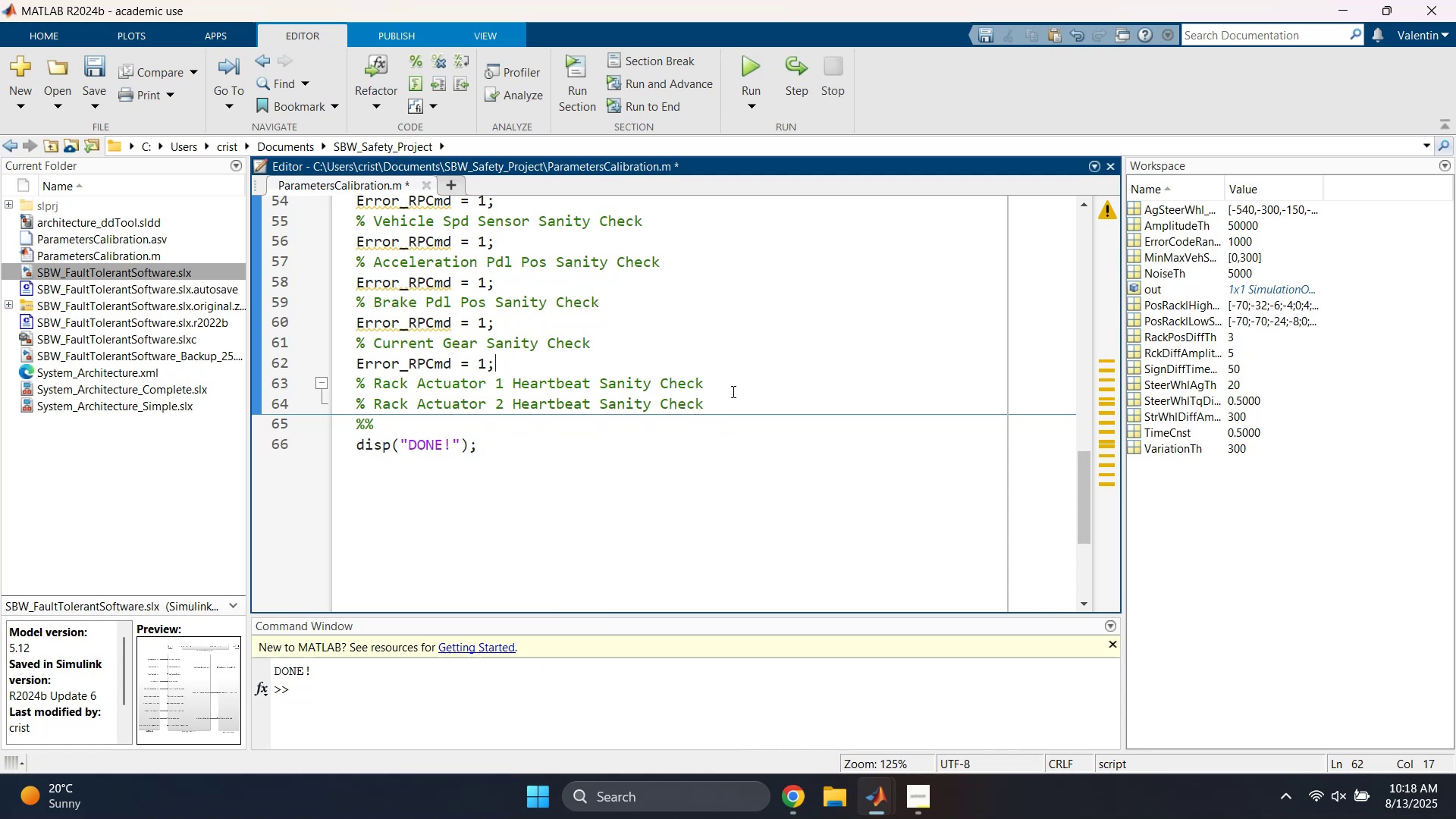 
left_click([732, 385])
 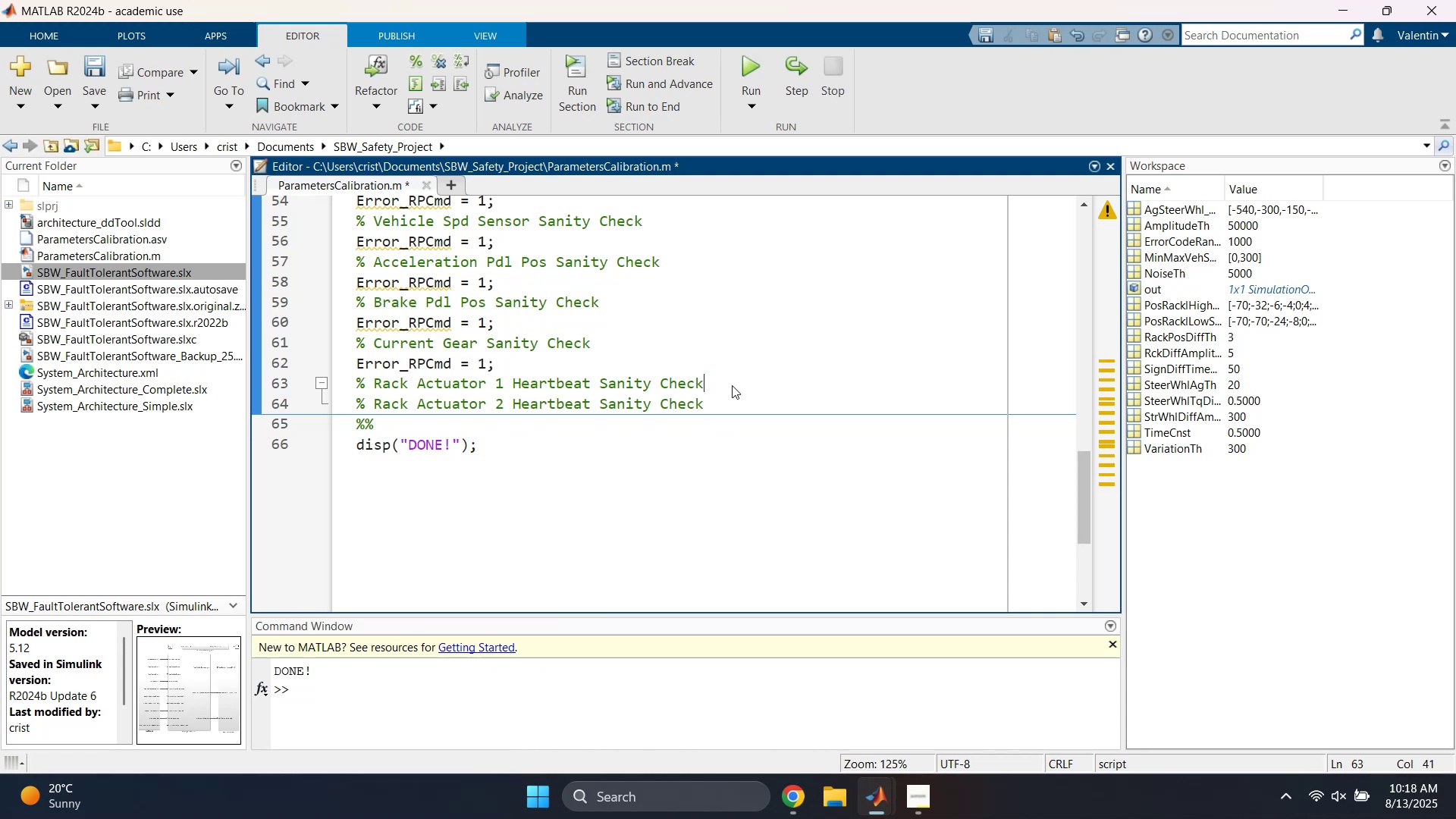 
key(Enter)
 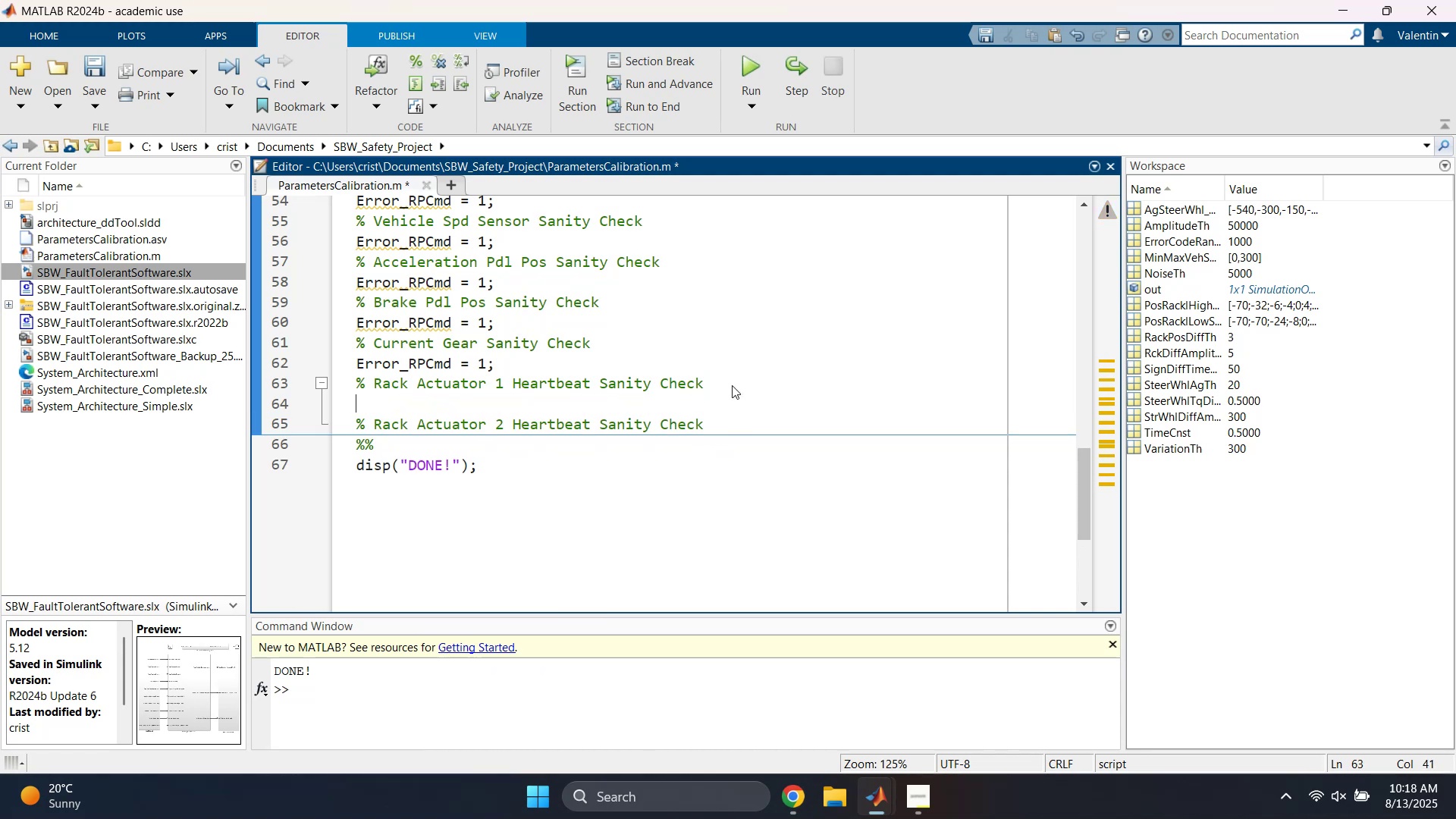 
key(Control+ControlLeft)
 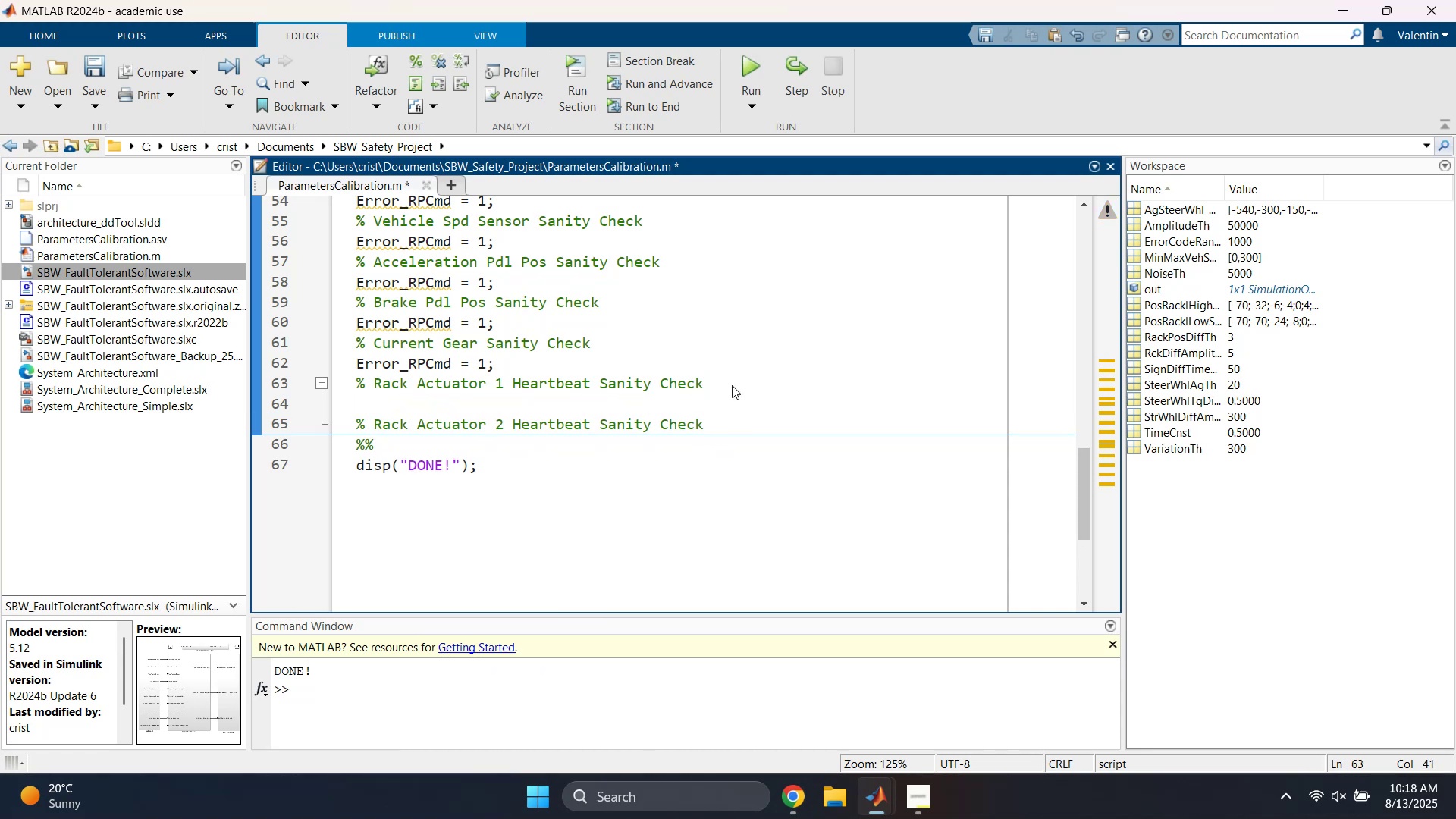 
key(Control+V)
 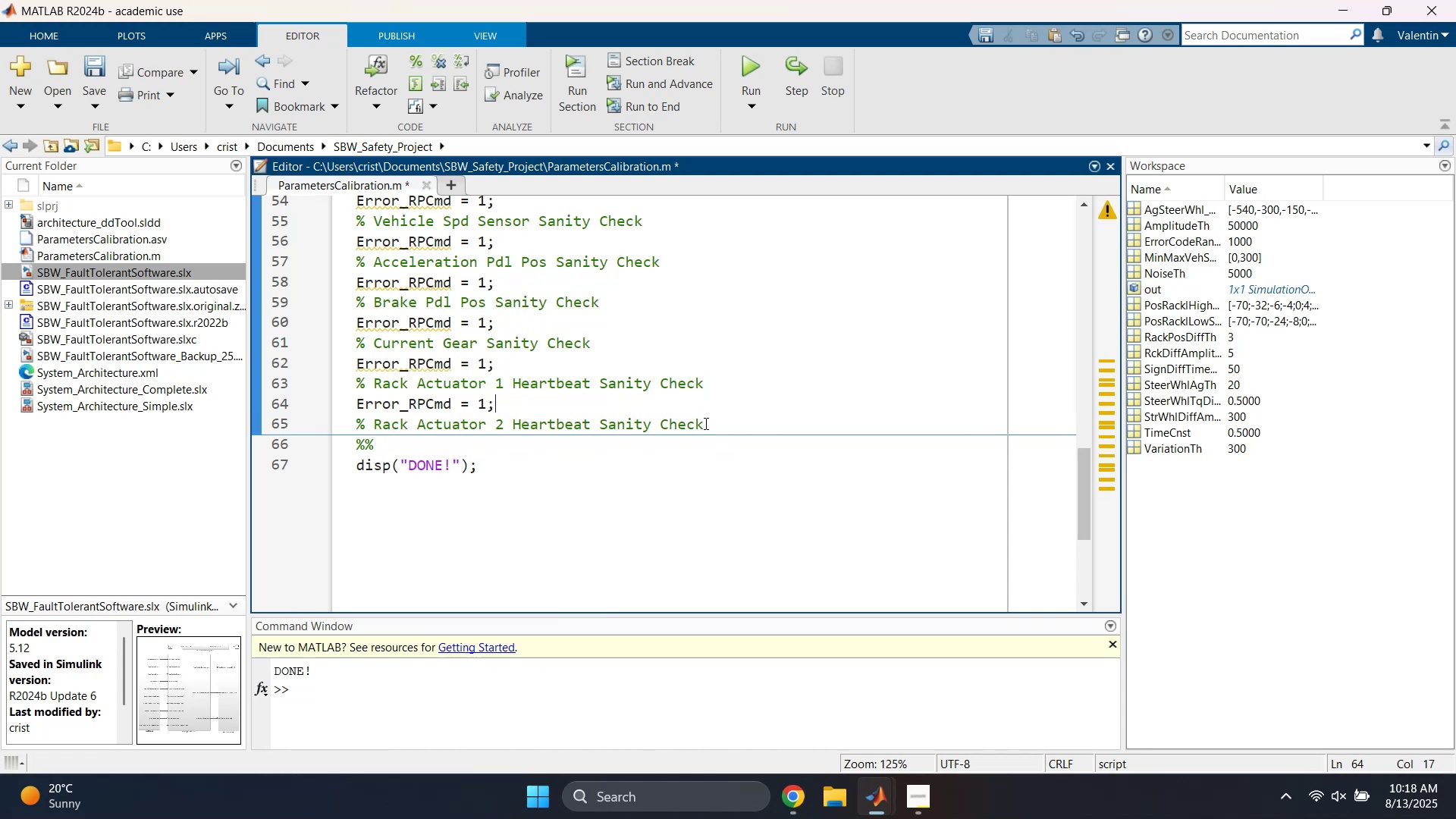 
left_click([704, 424])
 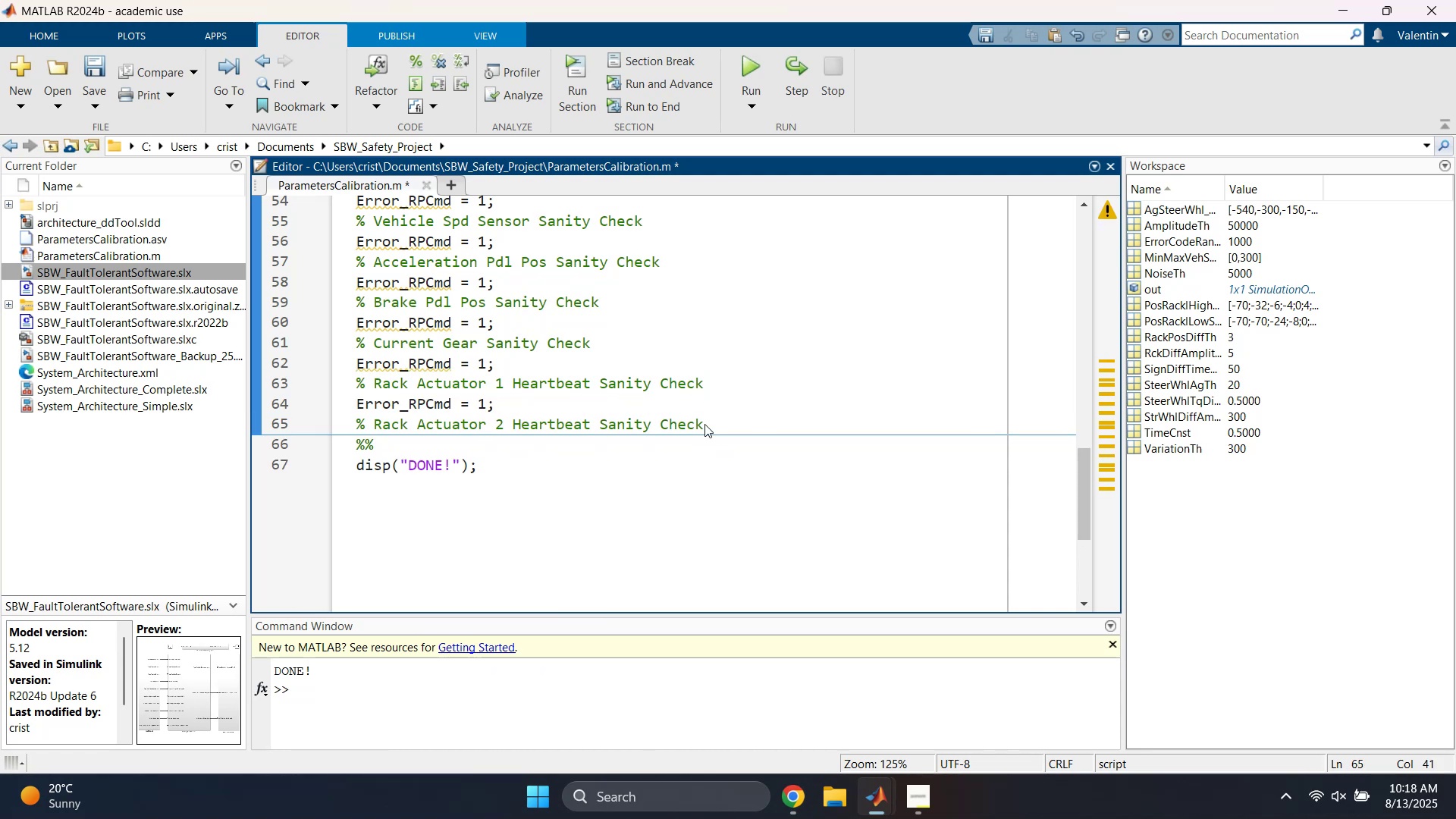 
key(Enter)
 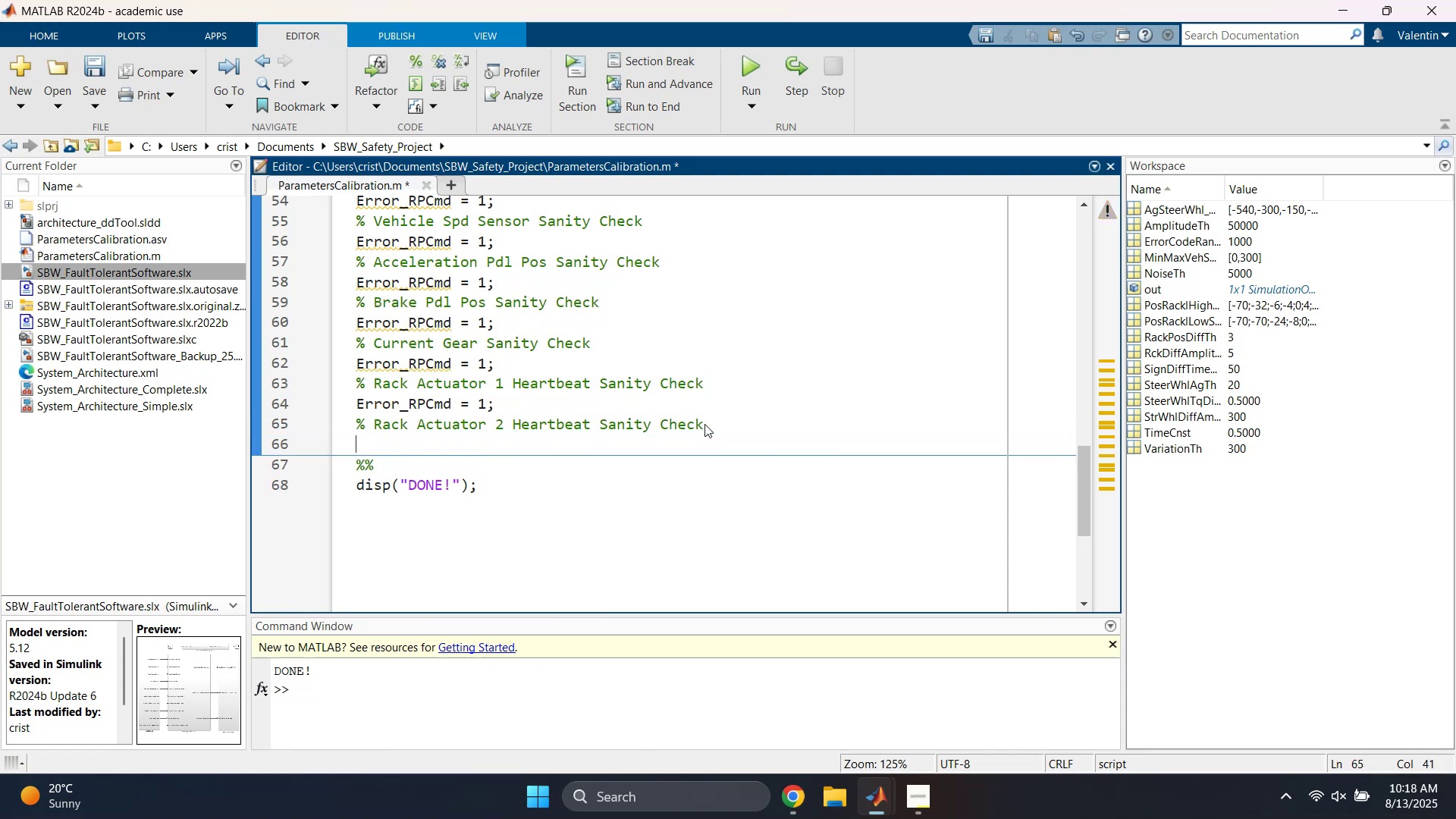 
key(Control+ControlLeft)
 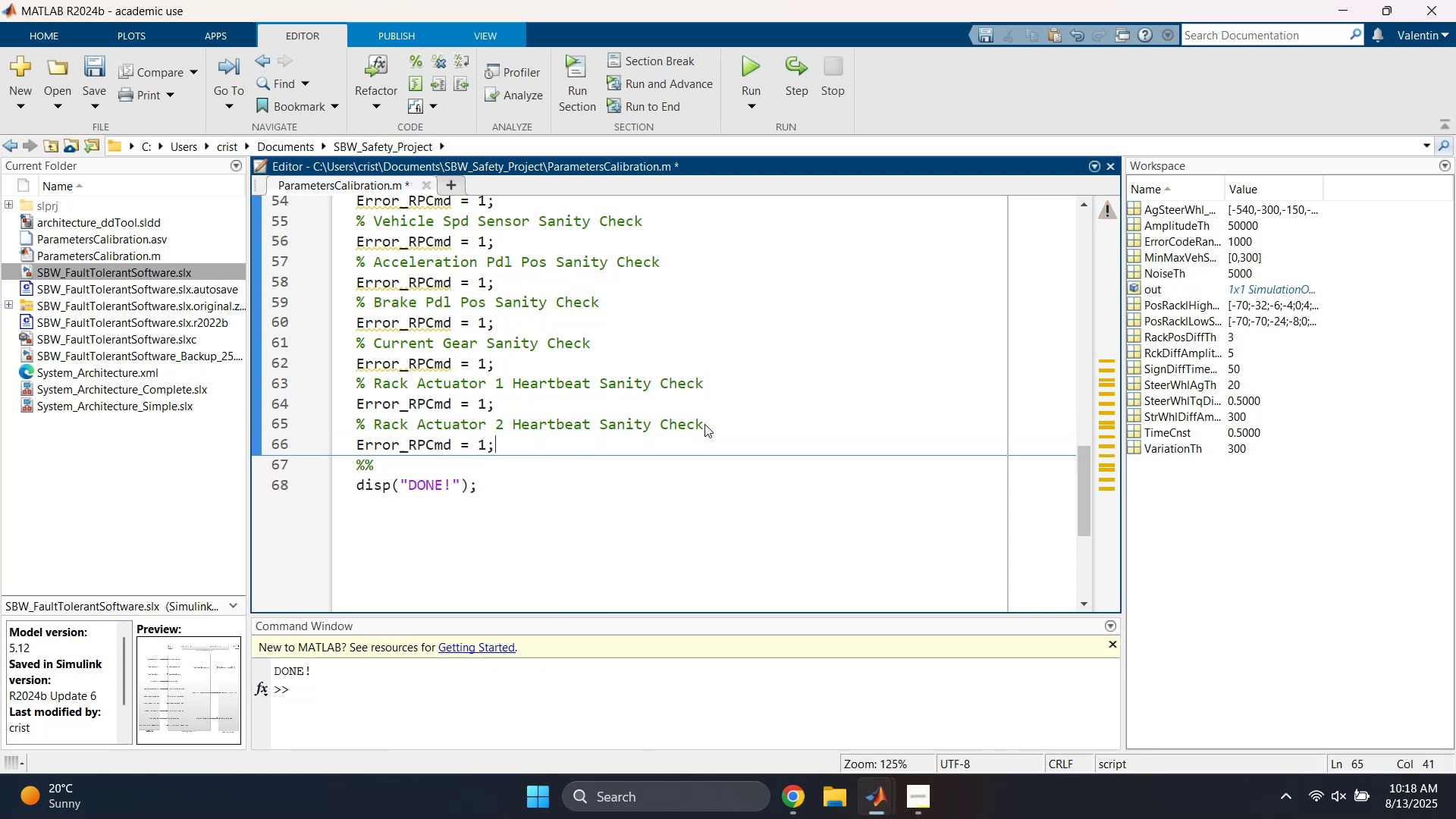 
key(Control+V)
 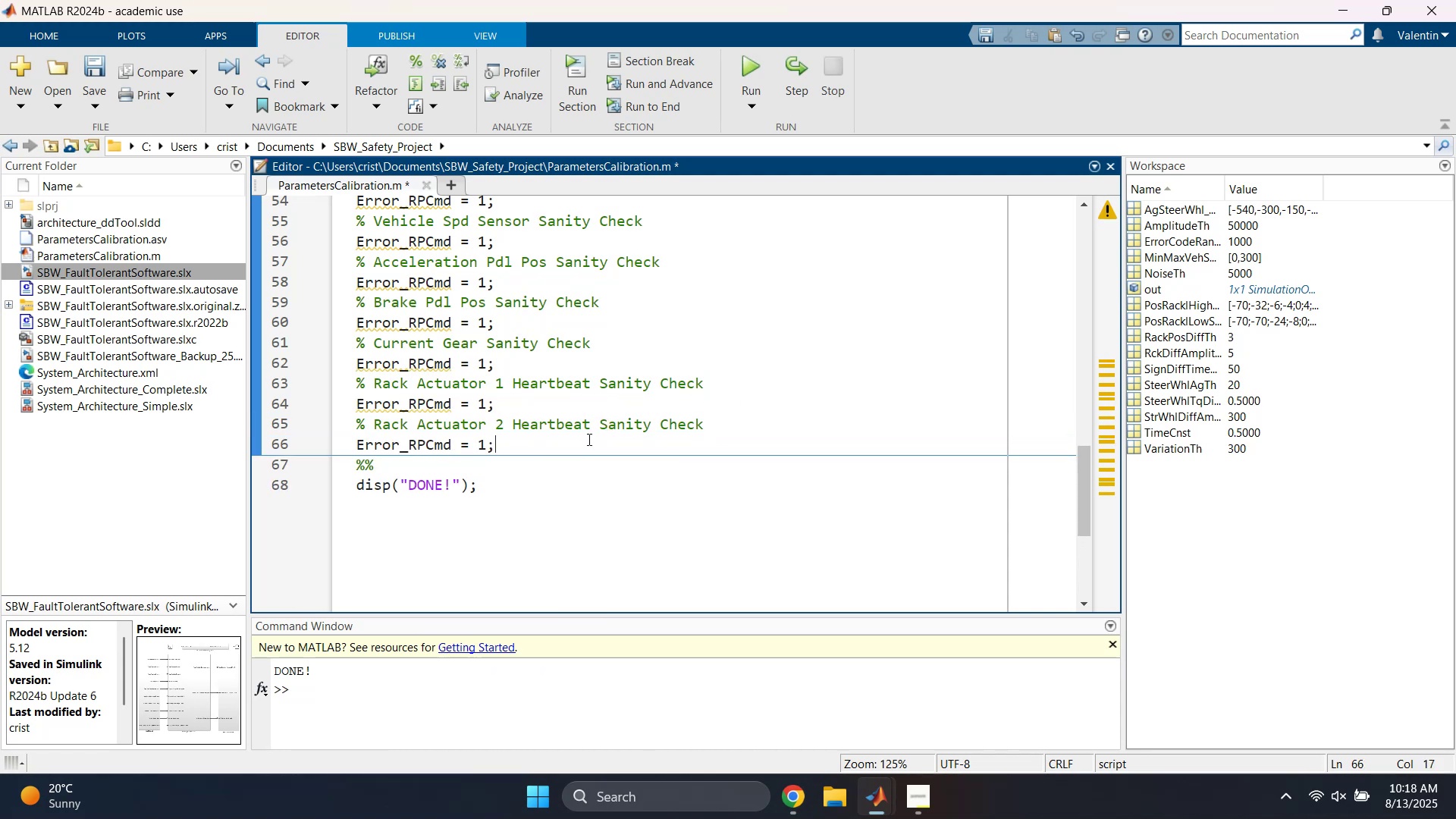 
left_click([586, 440])
 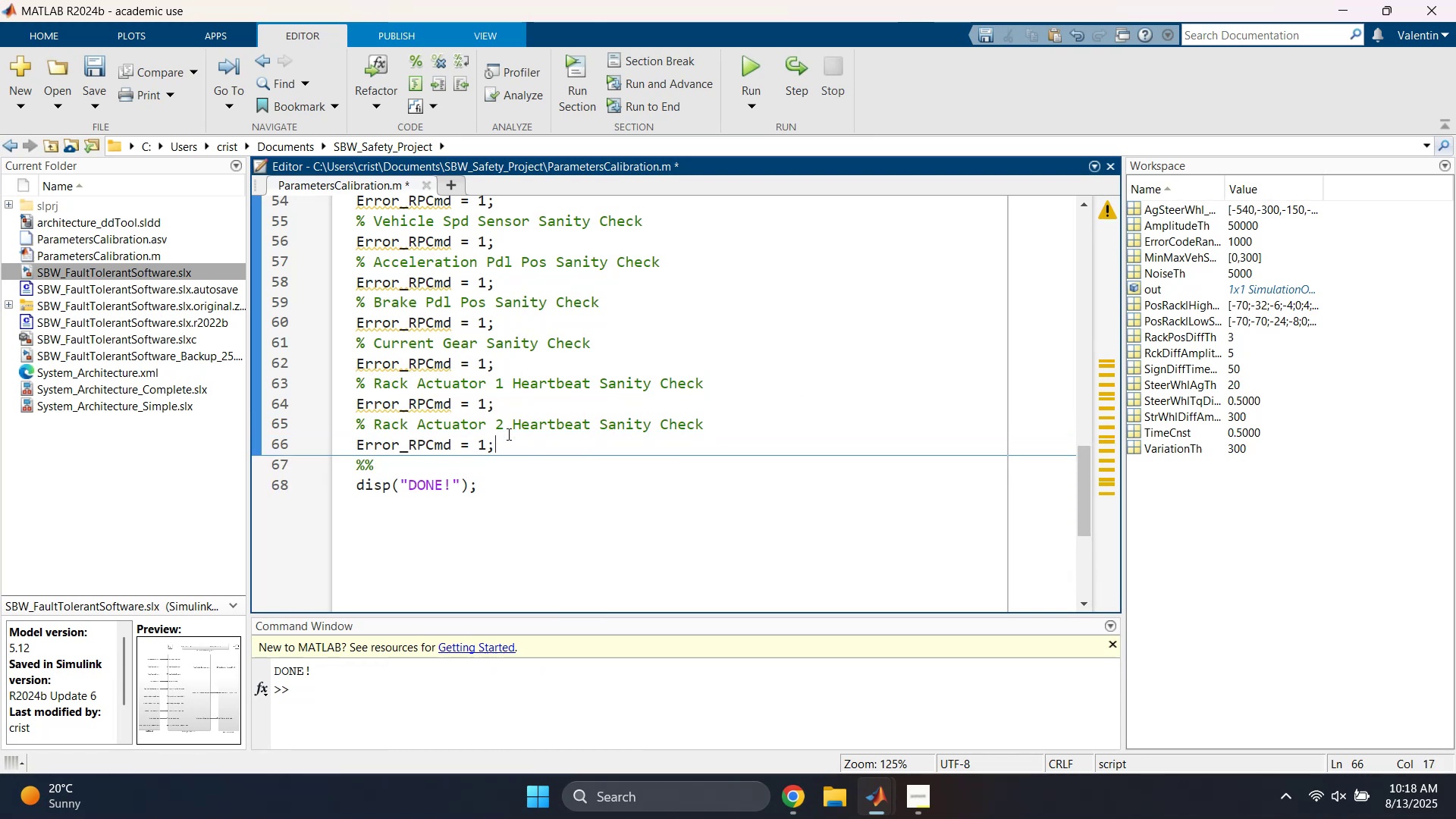 
left_click([524, 470])
 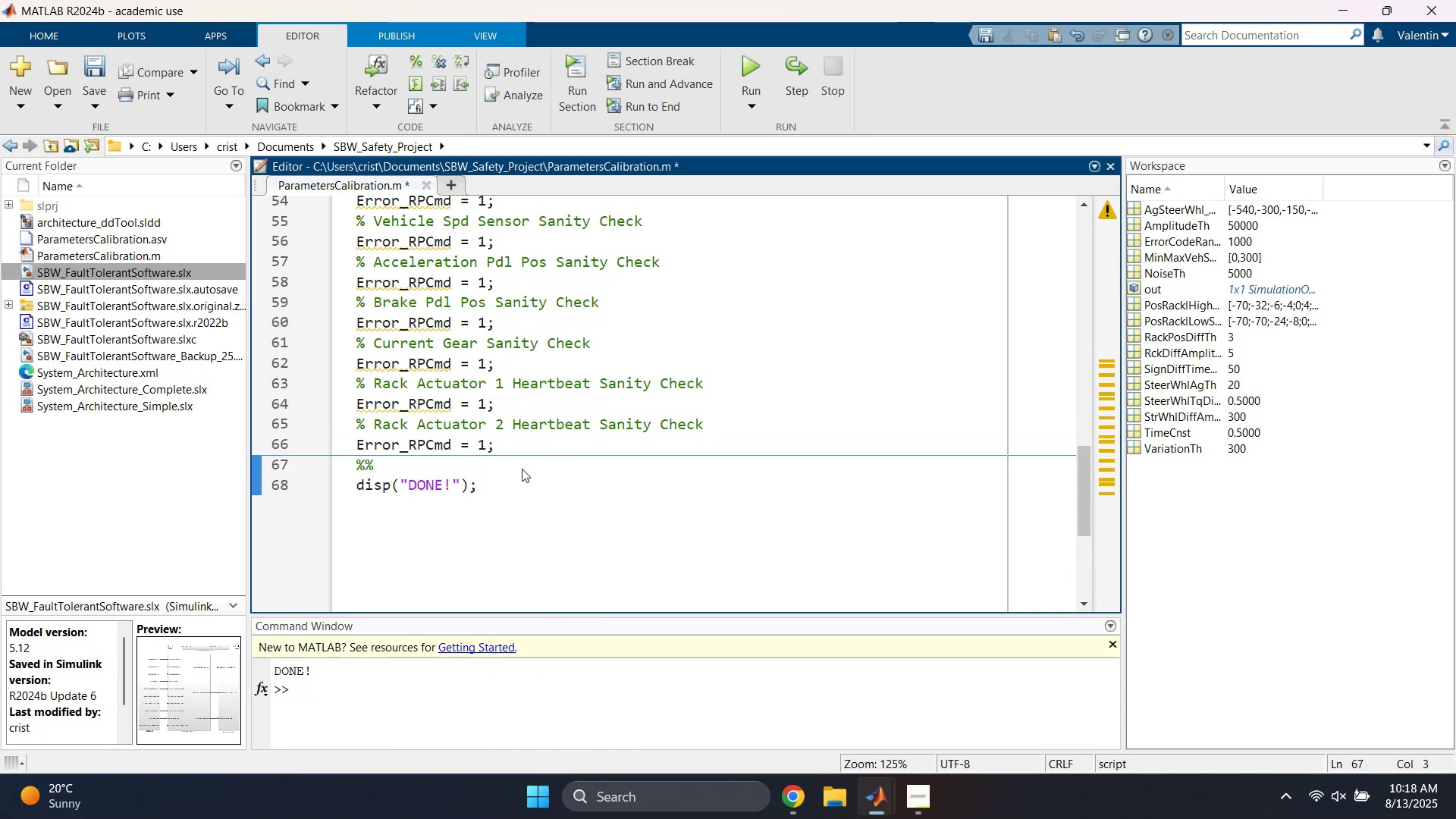 
key(Enter)
 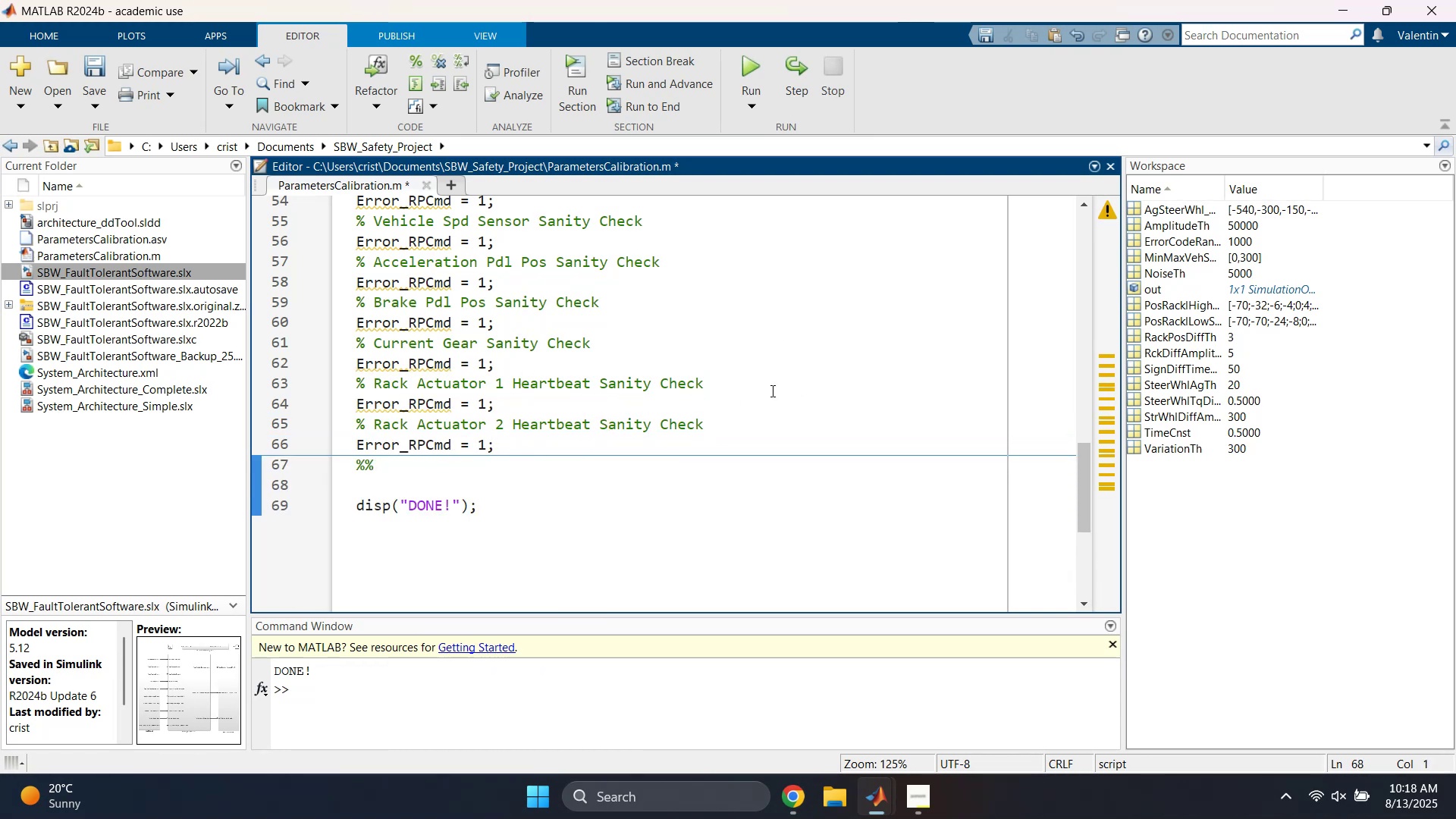 
left_click([888, 312])
 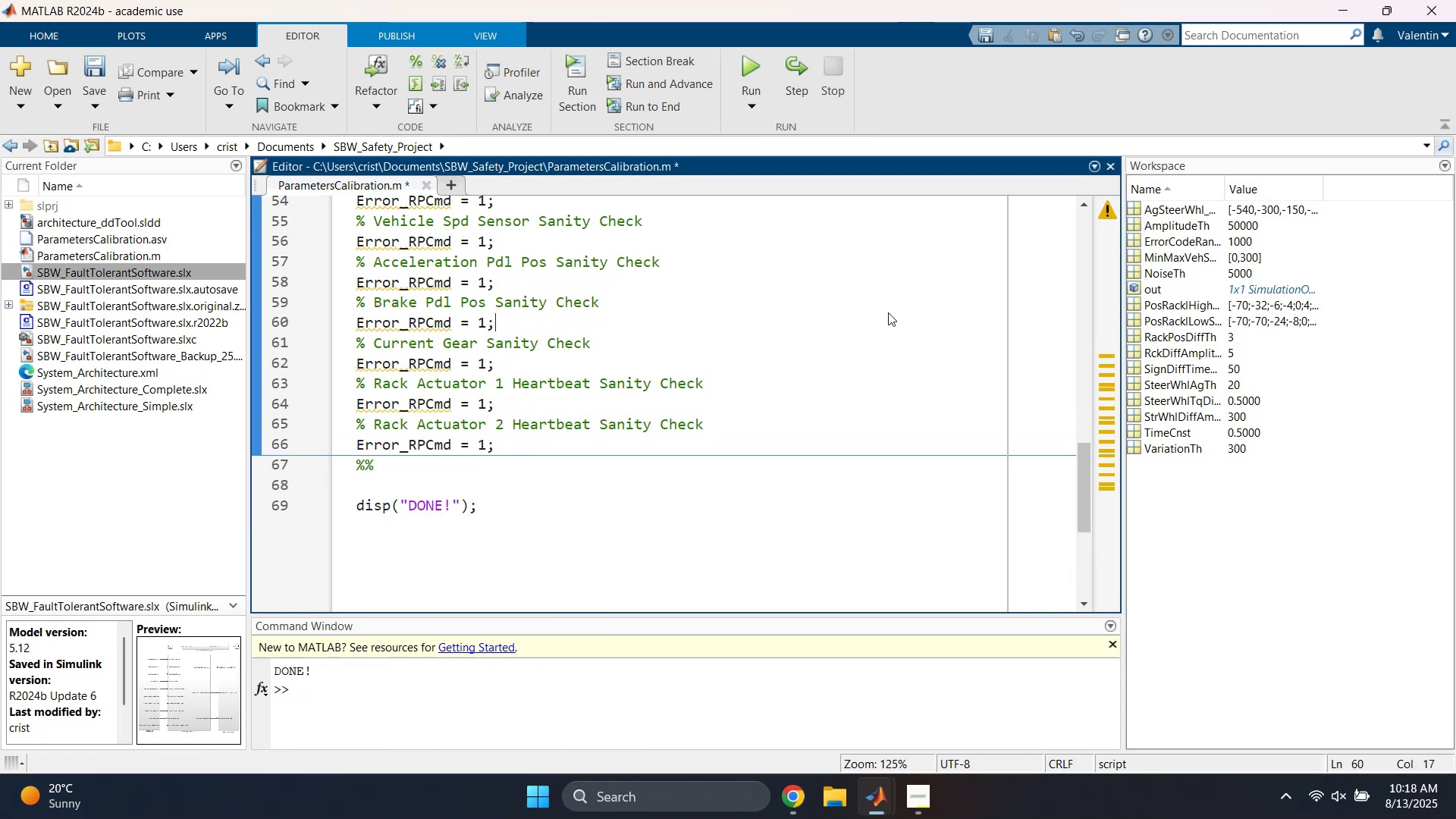 
key(Control+S)
 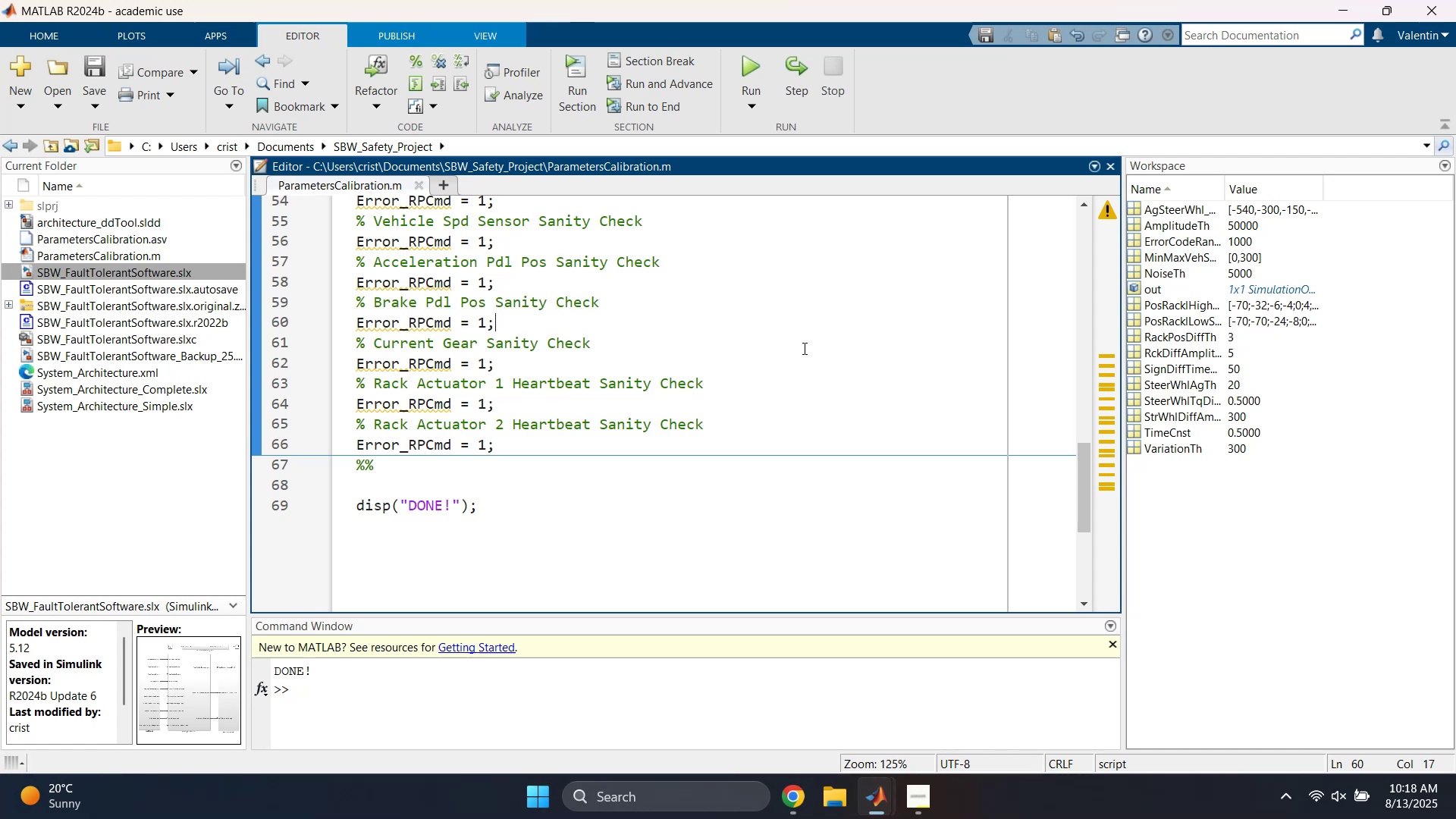 
scroll: coordinate [786, 358], scroll_direction: up, amount: 7.0
 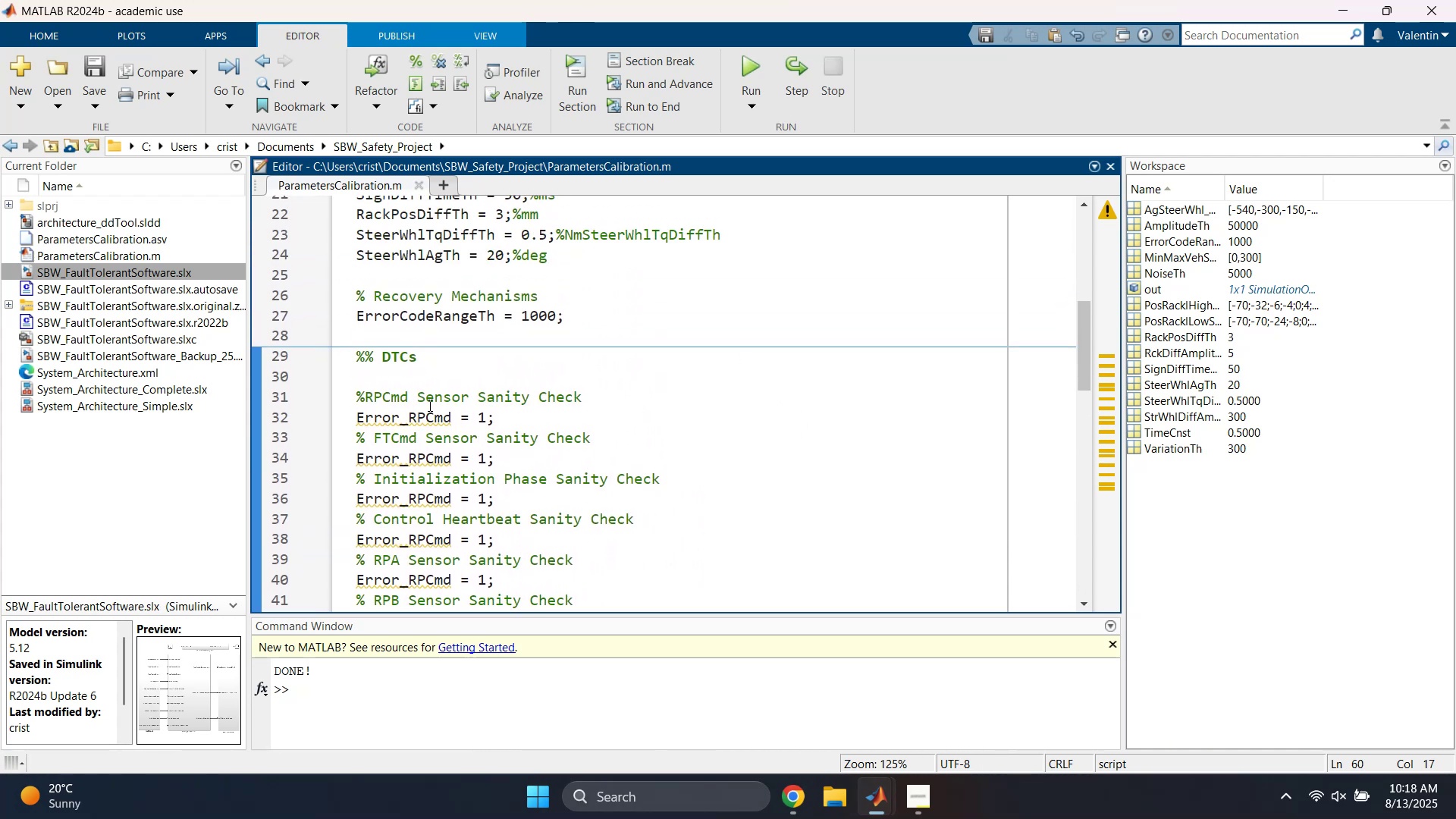 
scroll: coordinate [421, 406], scroll_direction: down, amount: 1.0
 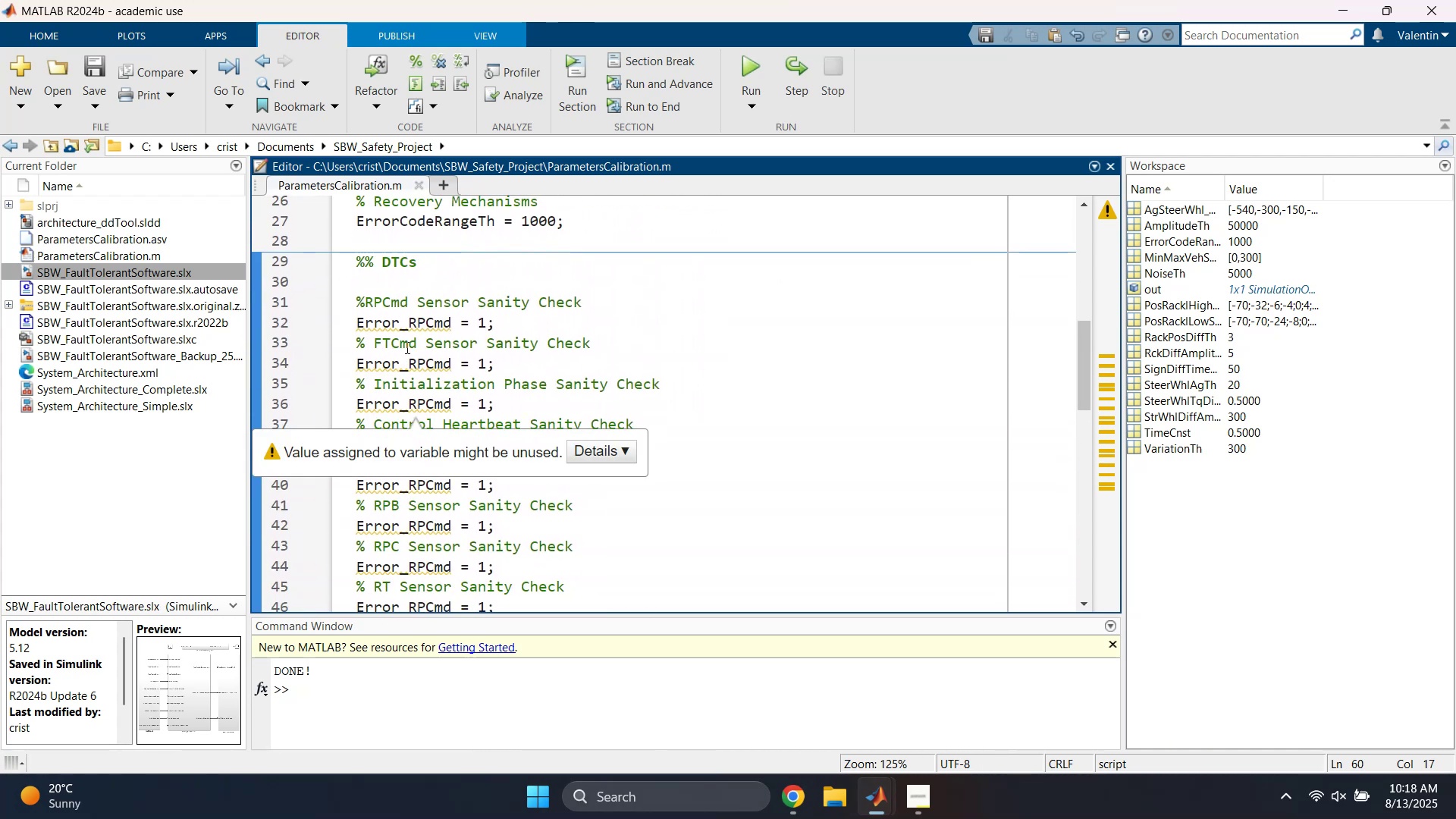 
double_click([400, 347])
 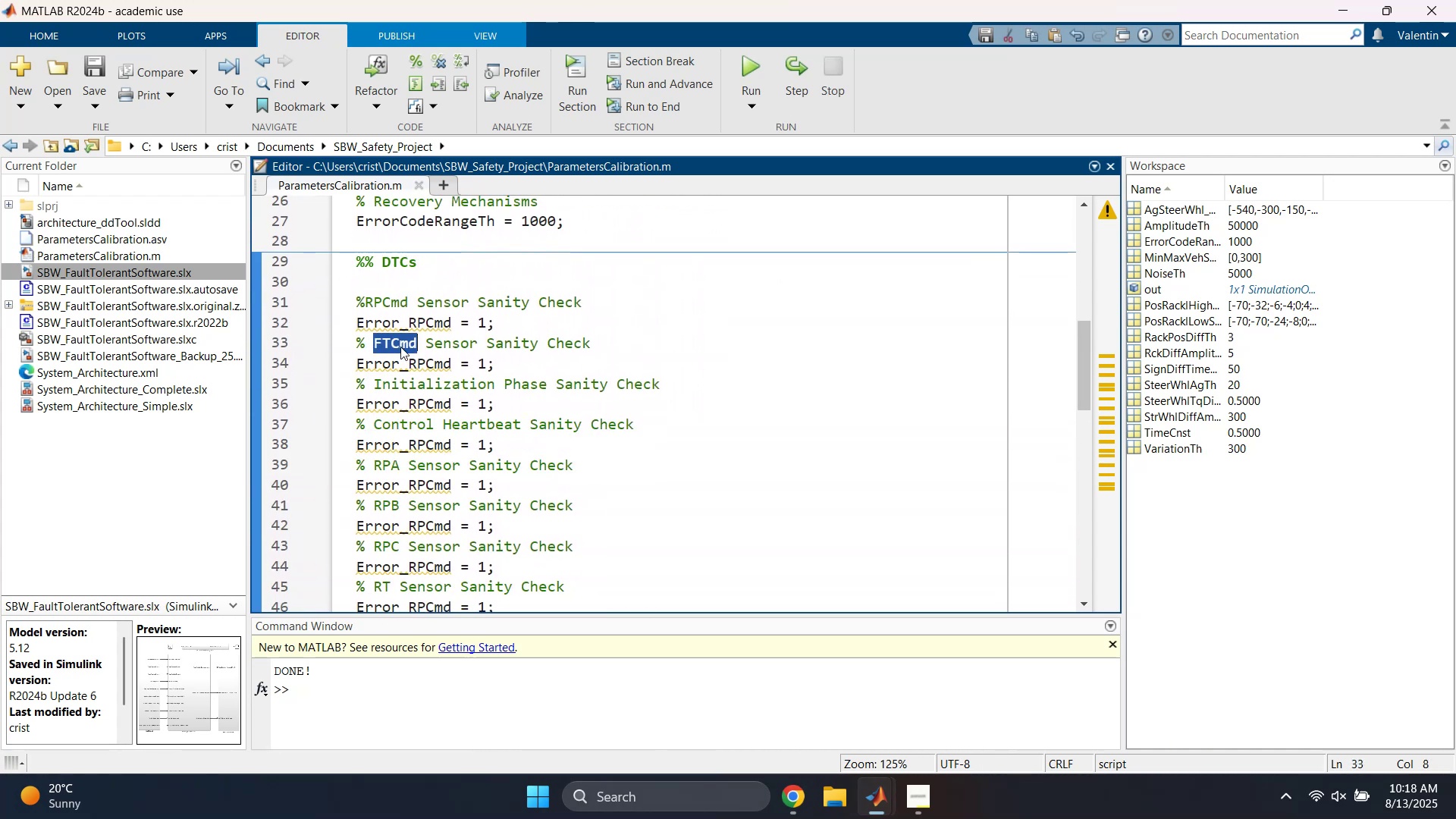 
key(Control+C)
 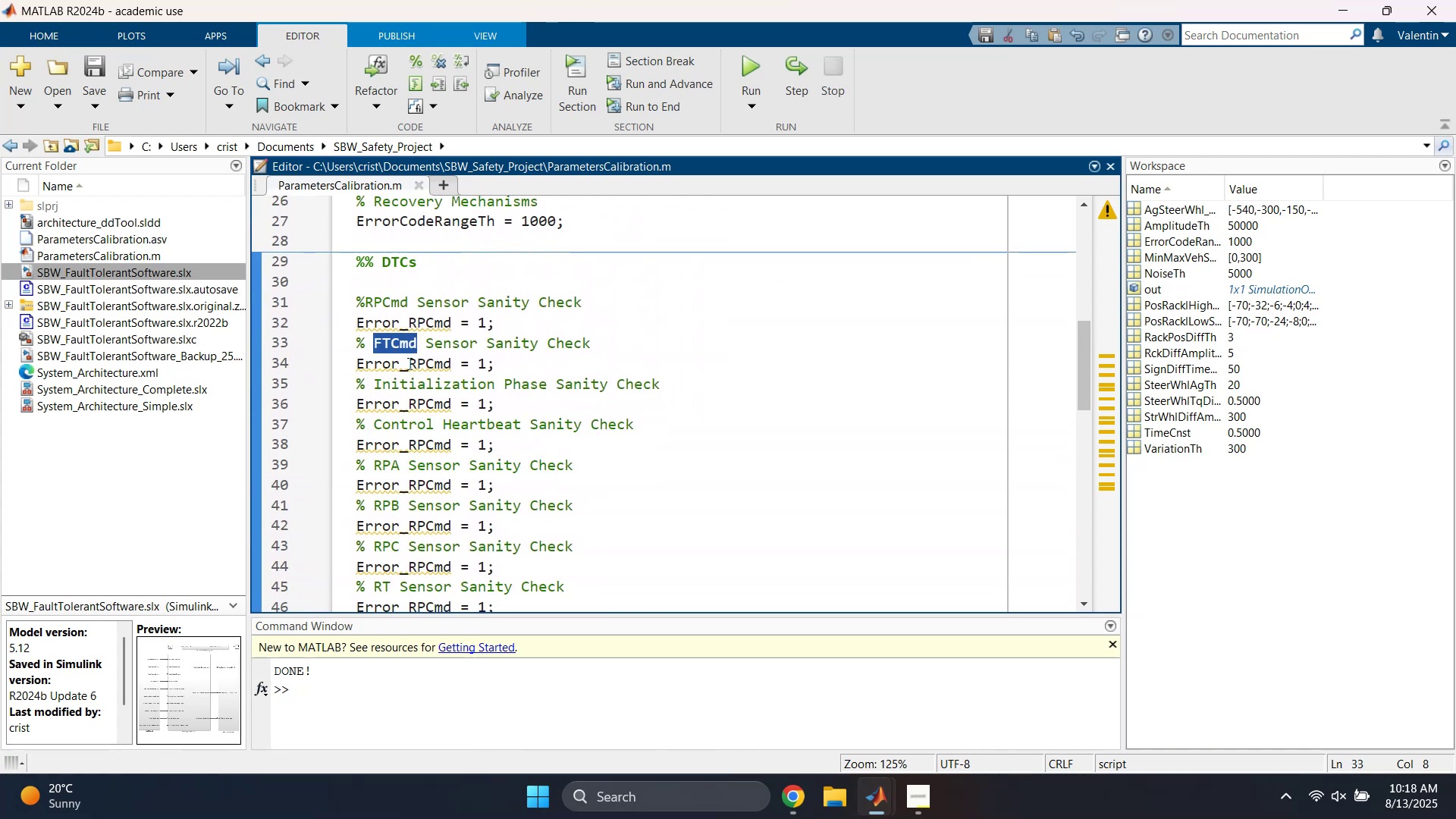 
left_click_drag(start_coordinate=[408, 363], to_coordinate=[449, 365])
 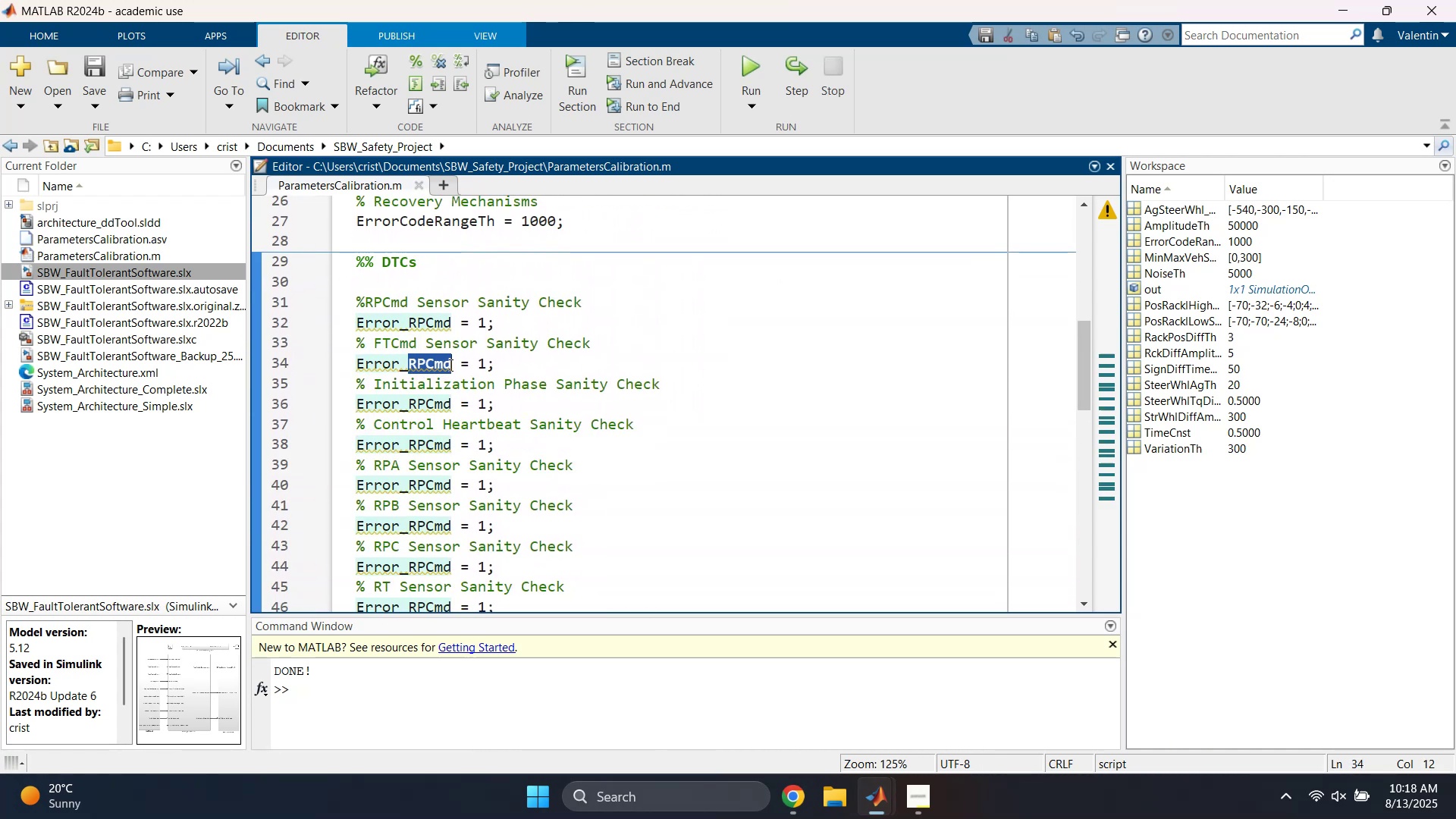 
key(Control+ControlLeft)
 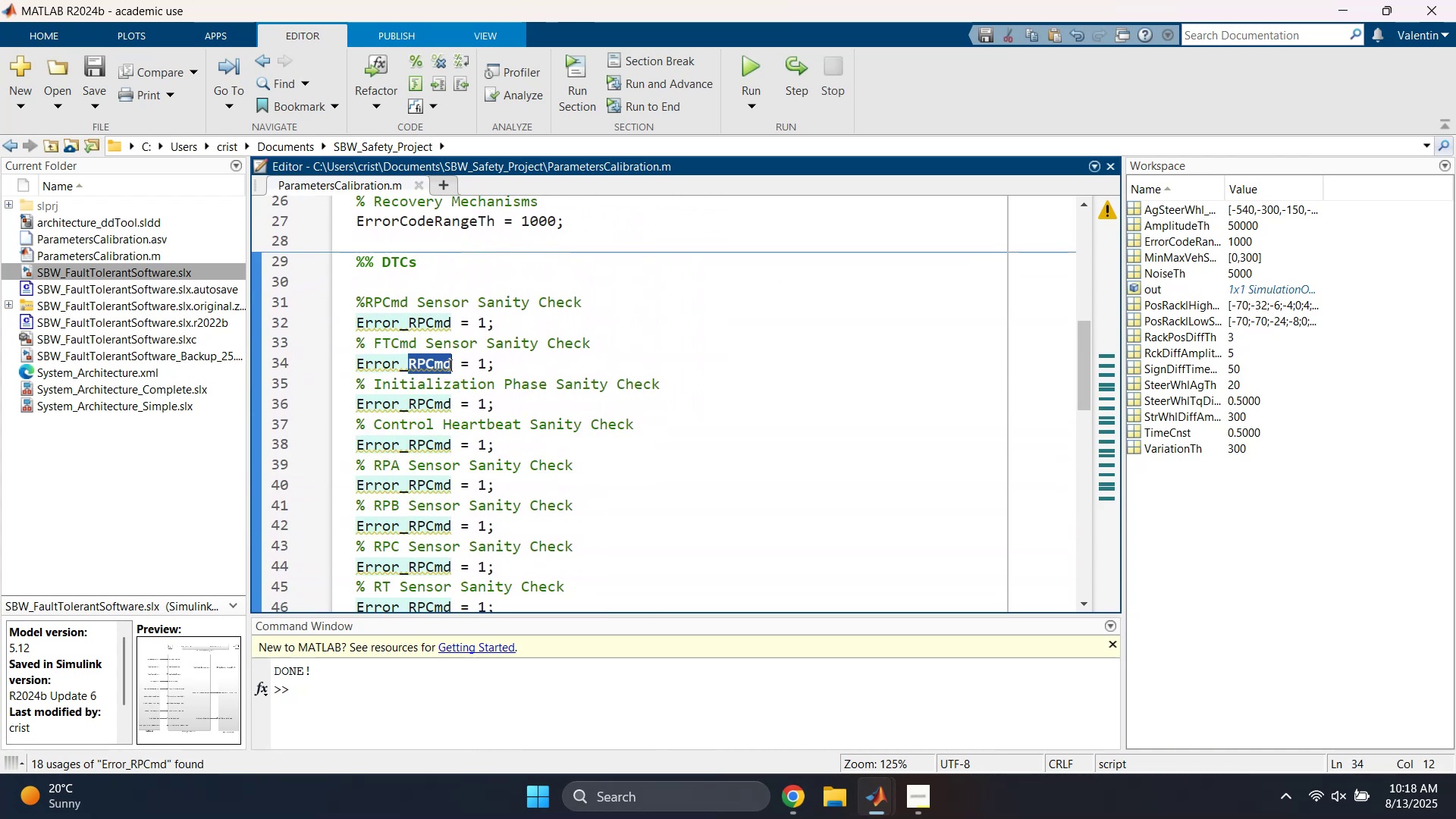 
key(Control+V)
 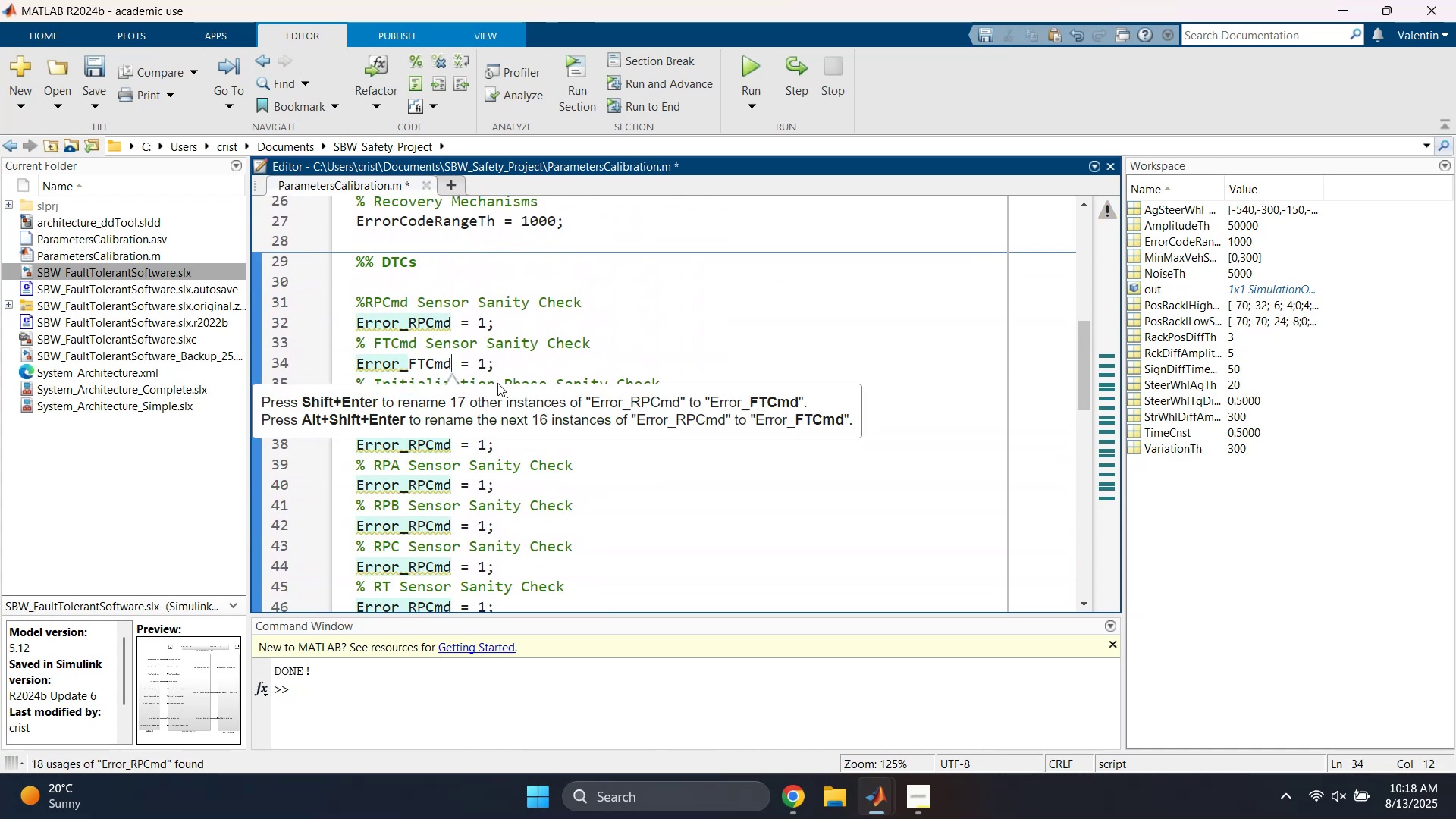 
left_click([557, 342])
 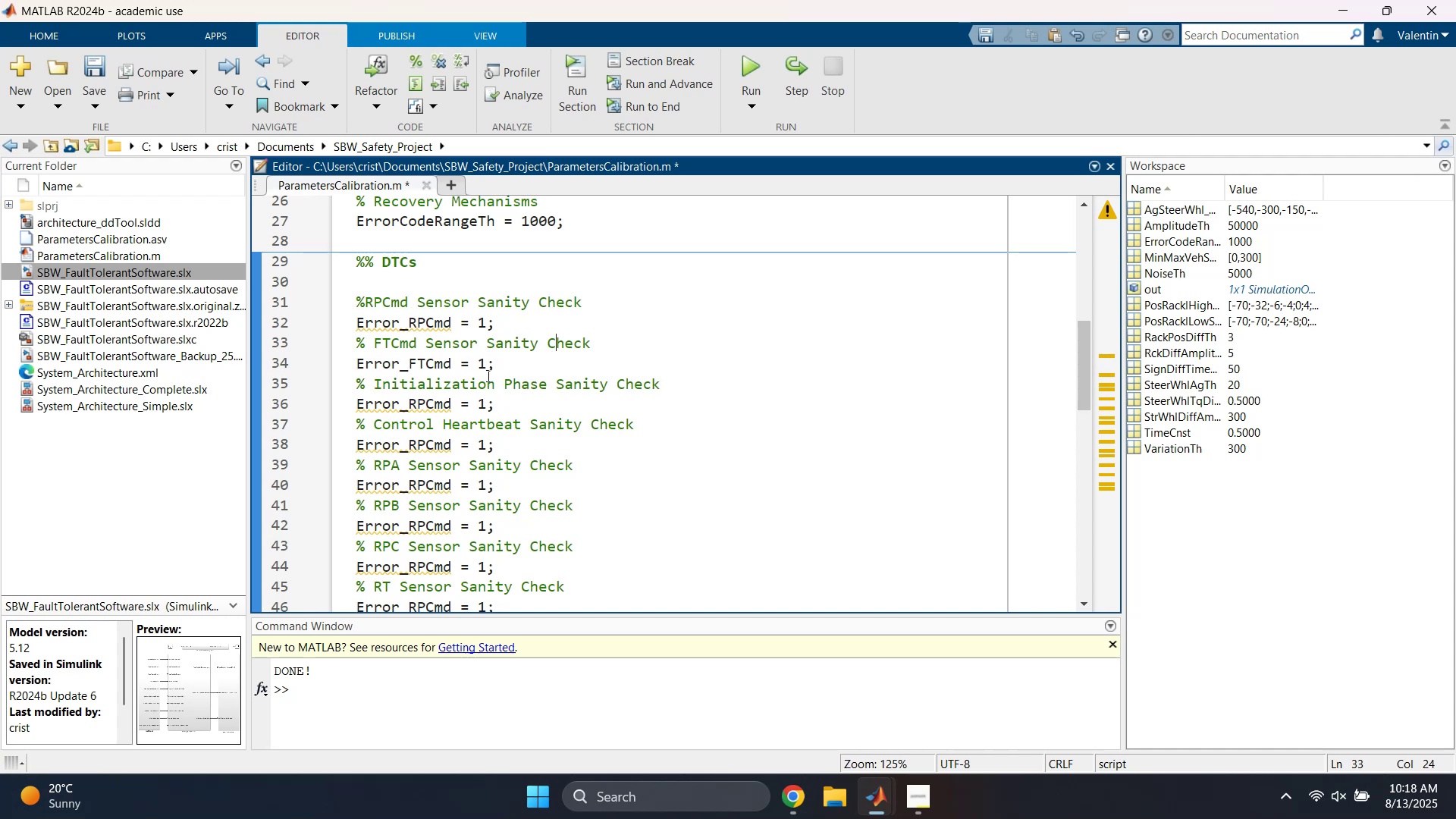 
scroll: coordinate [470, 375], scroll_direction: down, amount: 1.0
 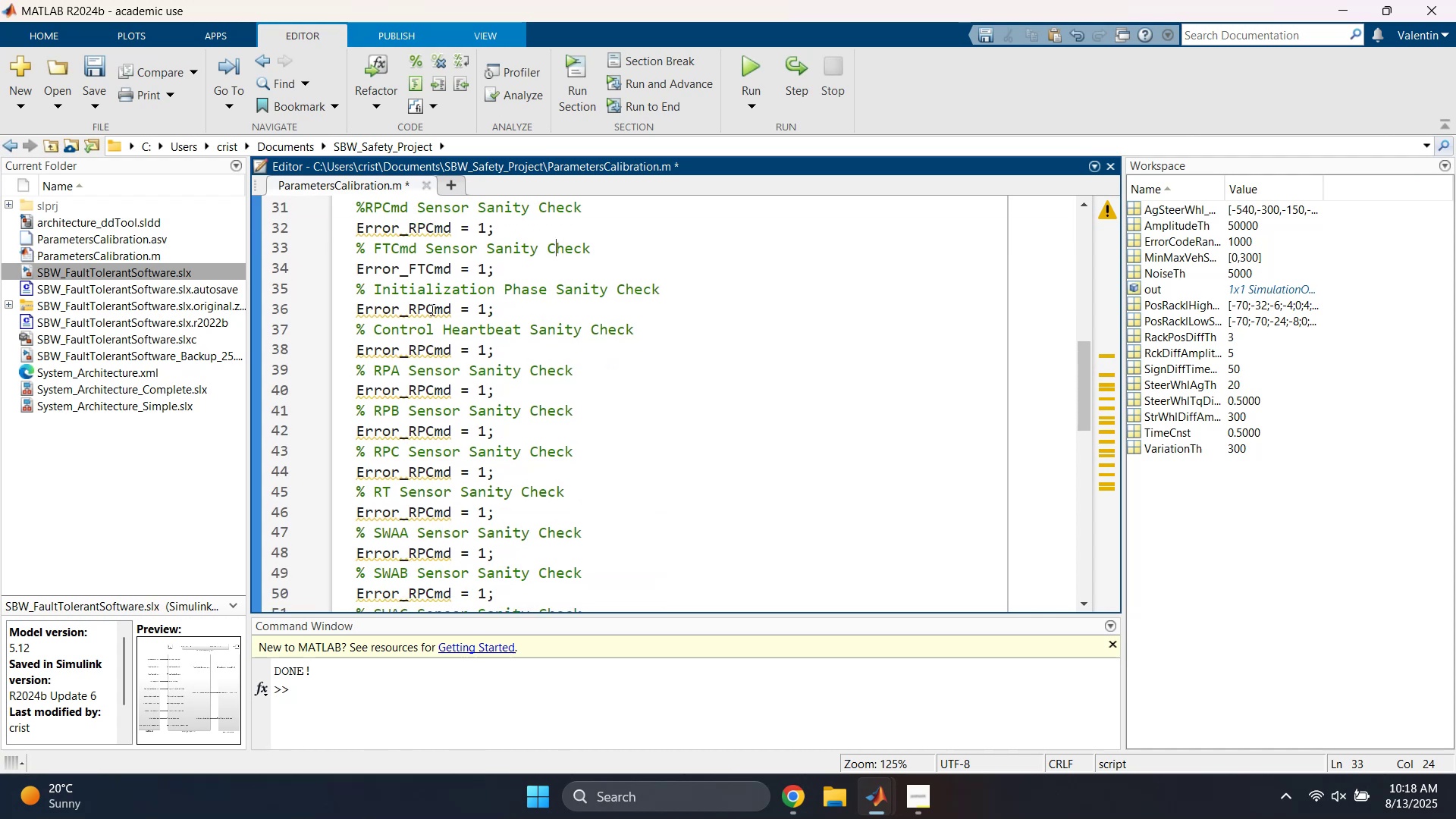 
double_click([426, 309])
 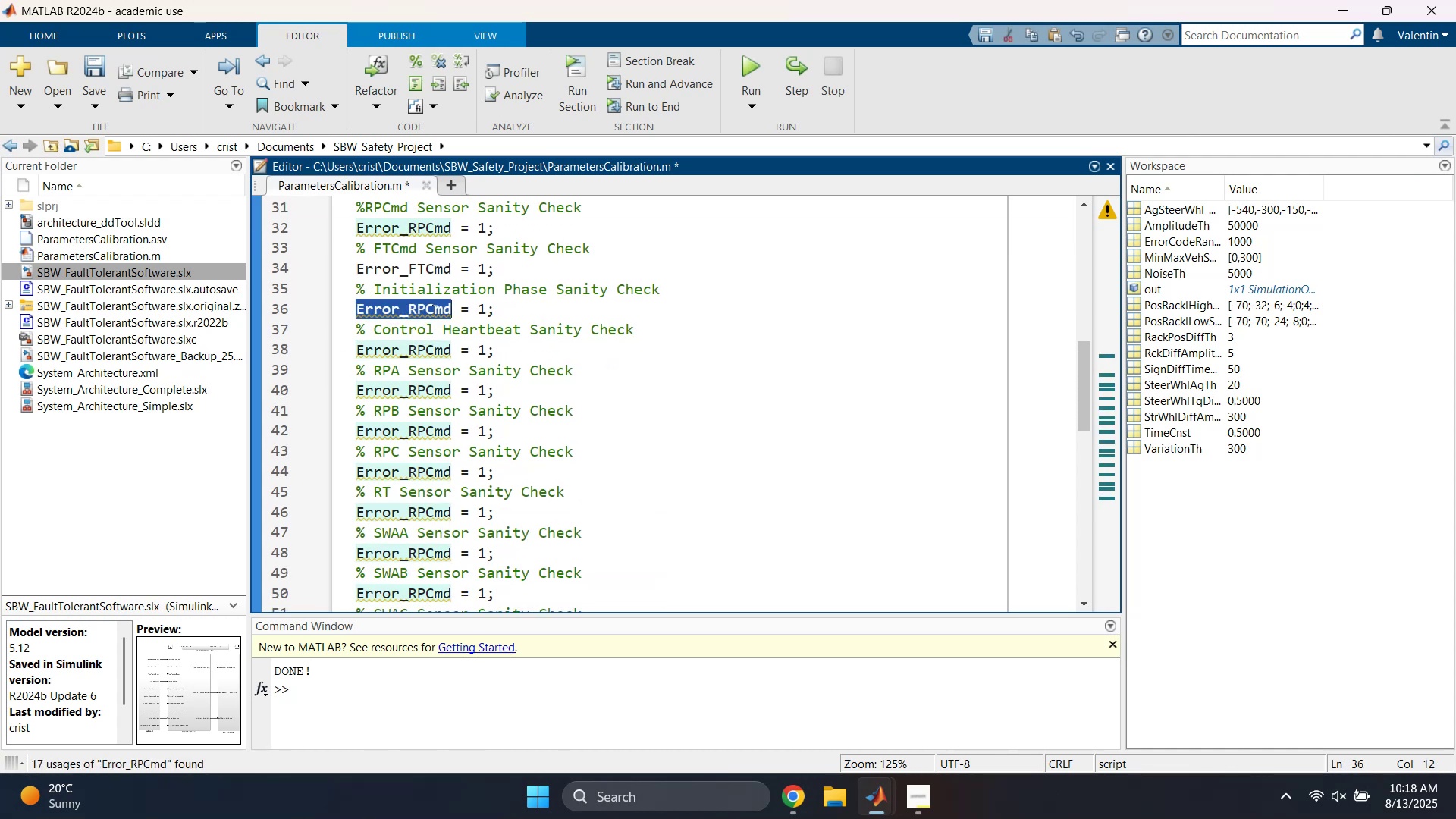 
triple_click([433, 310])
 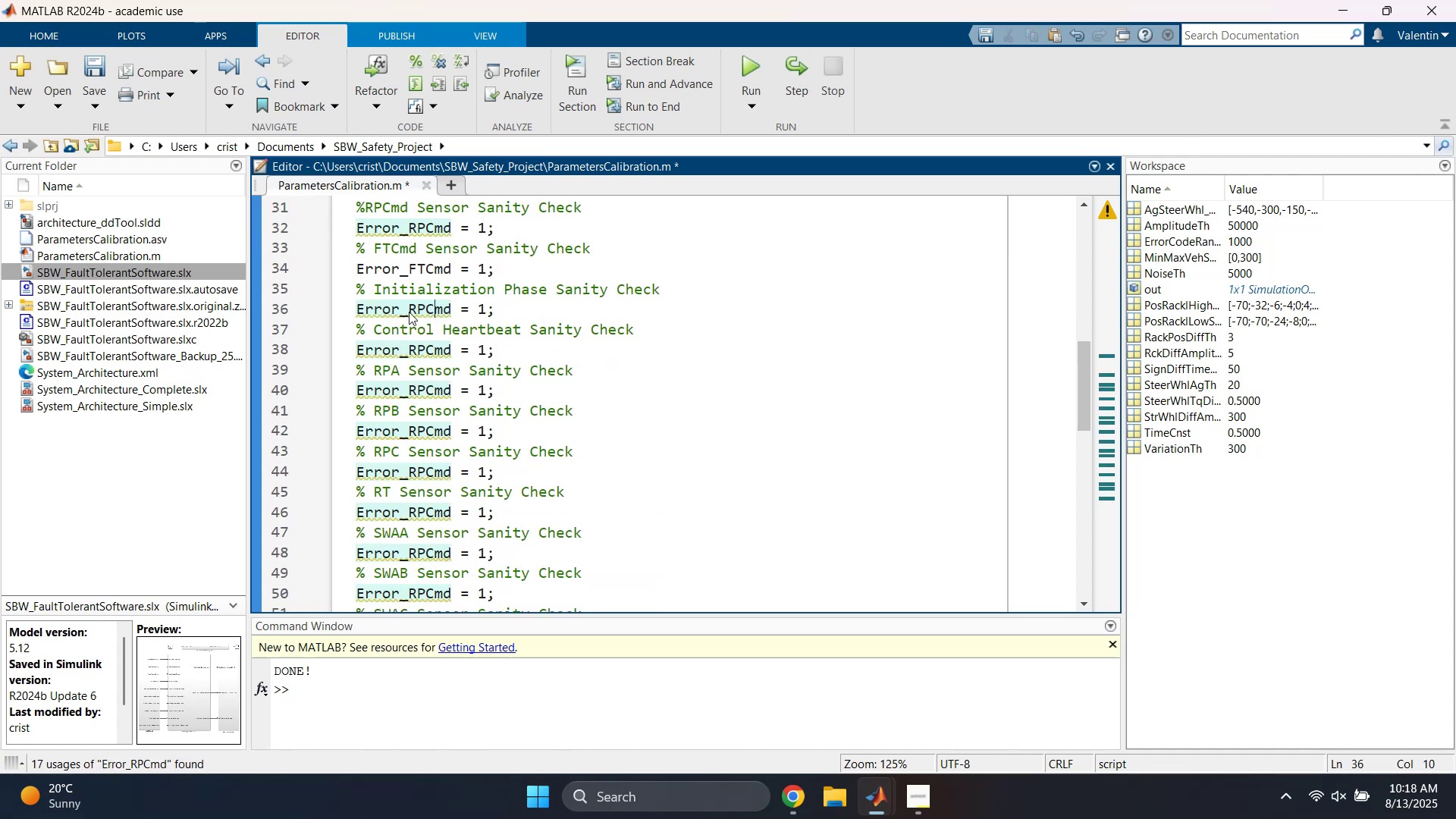 
left_click_drag(start_coordinate=[409, 312], to_coordinate=[449, 315])
 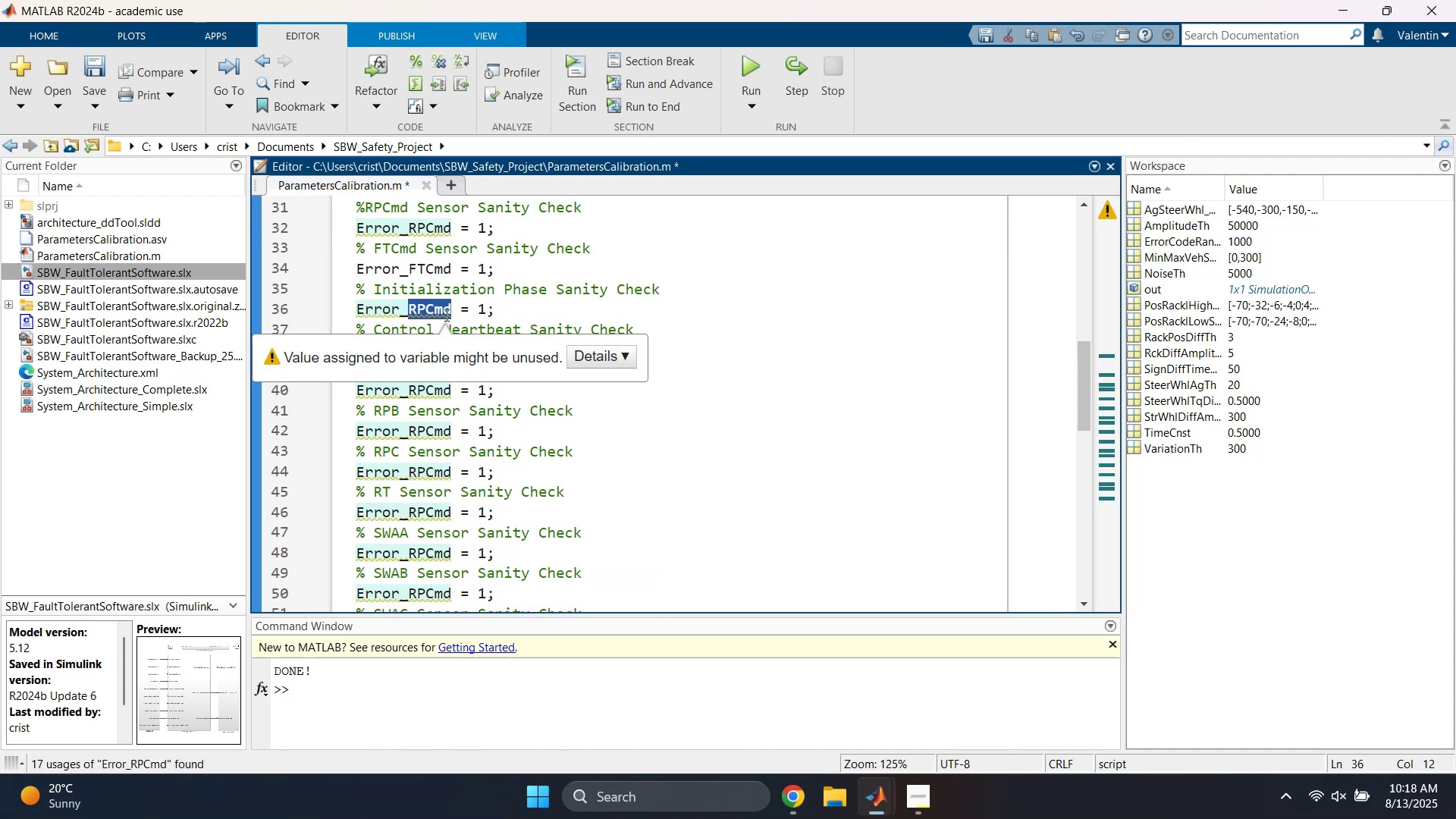 
type(Init)
 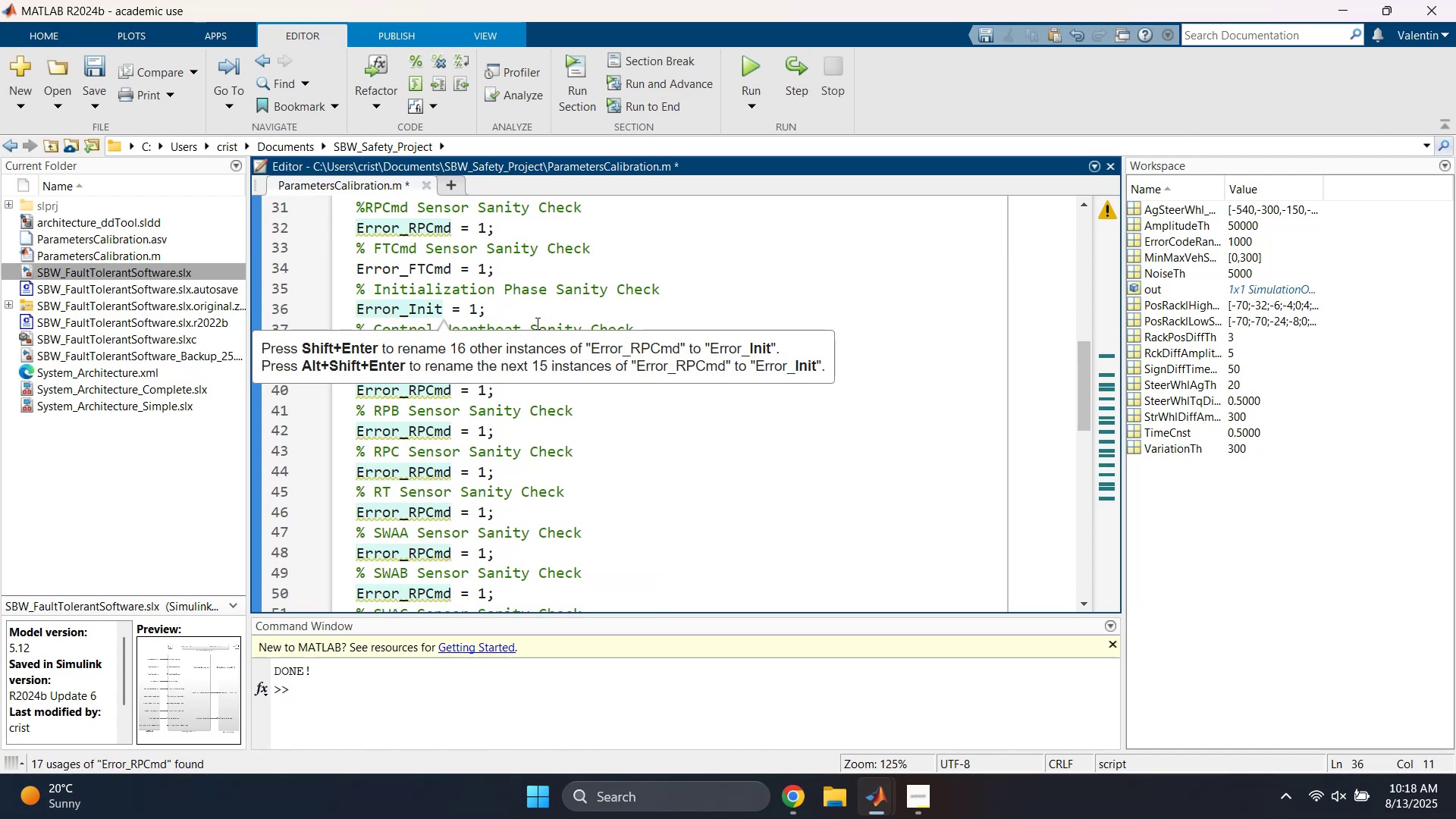 
left_click([536, 316])
 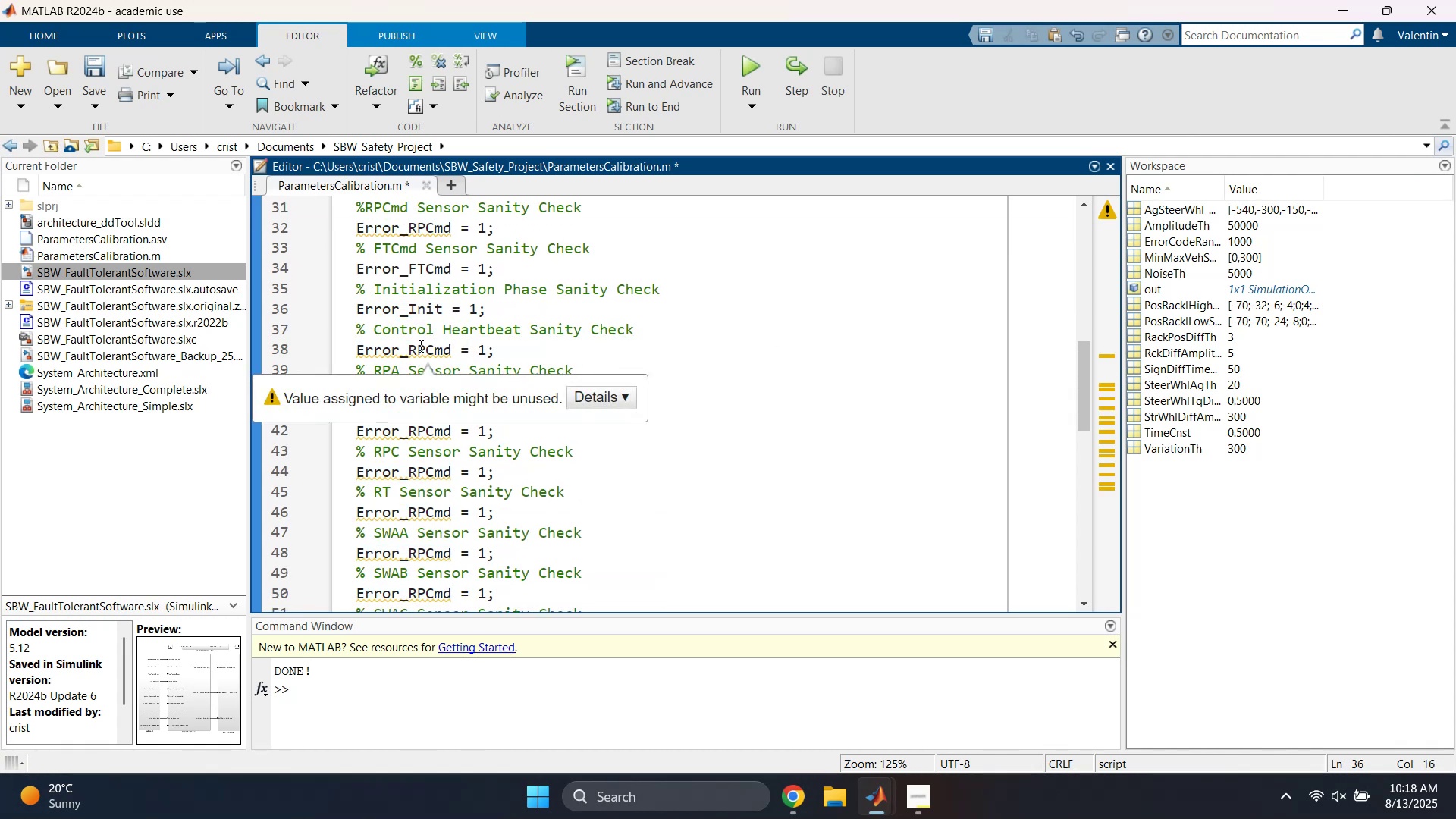 
left_click_drag(start_coordinate=[410, 350], to_coordinate=[452, 354])
 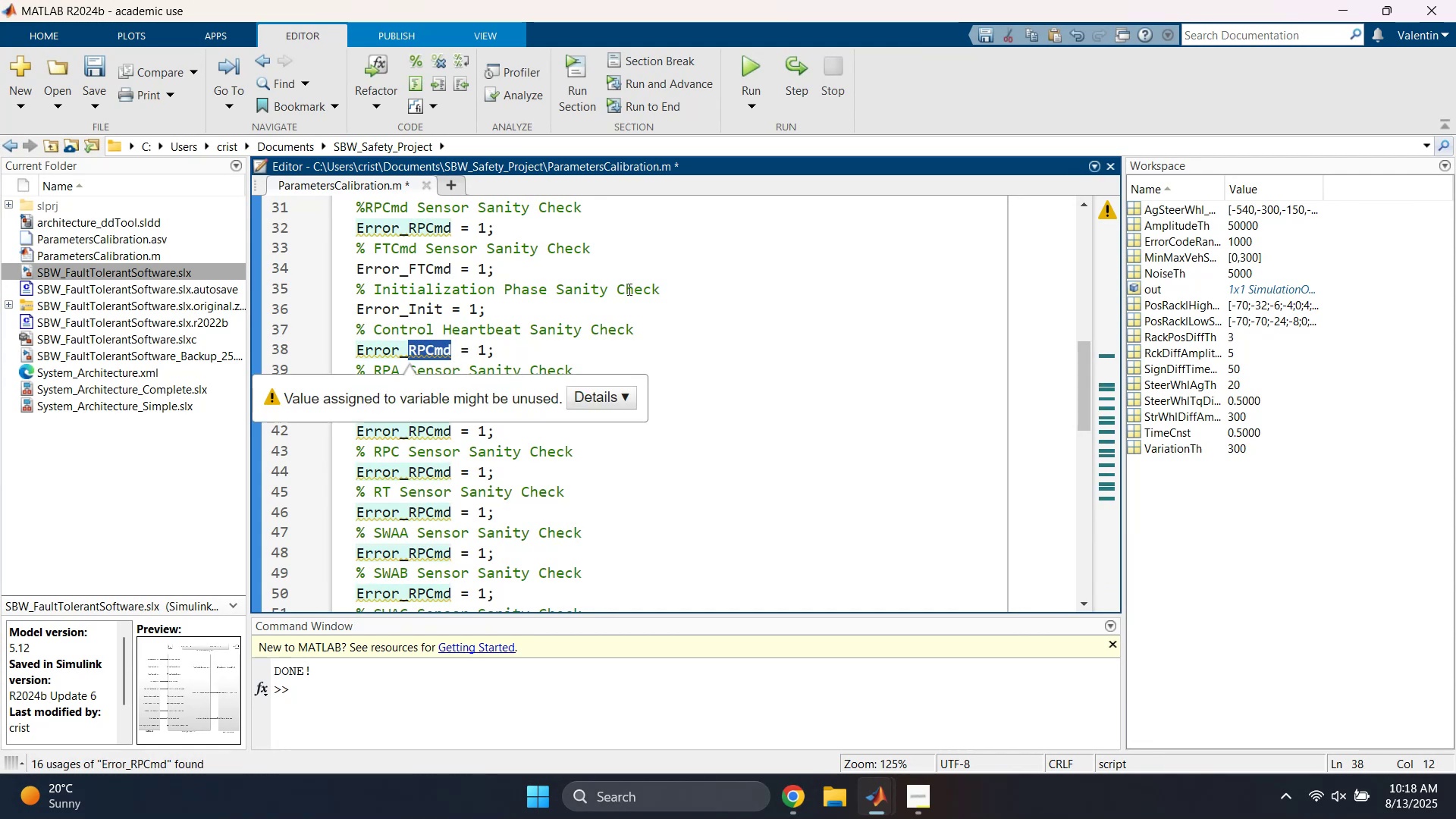 
type(CntrlHB)
 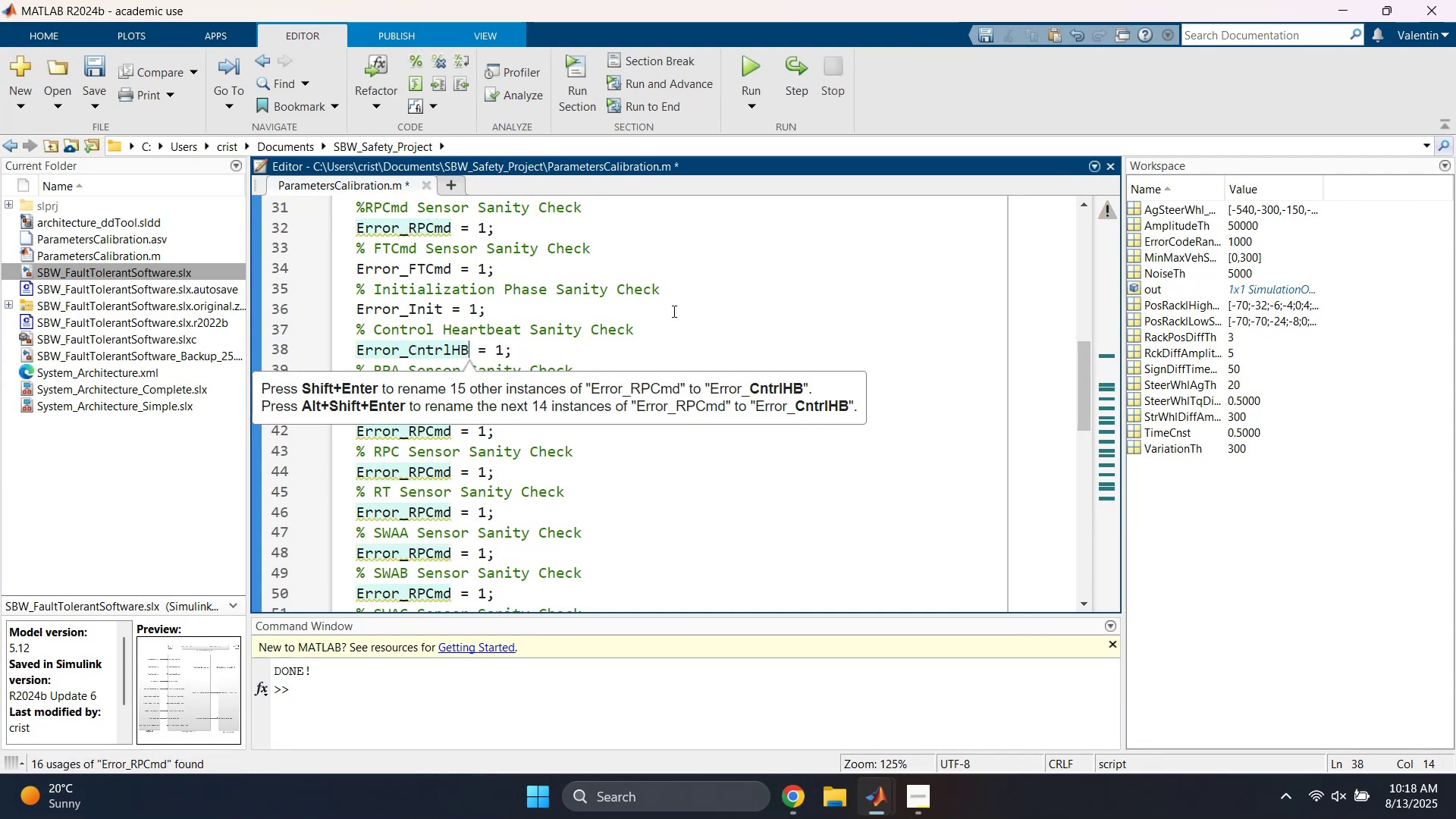 
left_click([699, 312])
 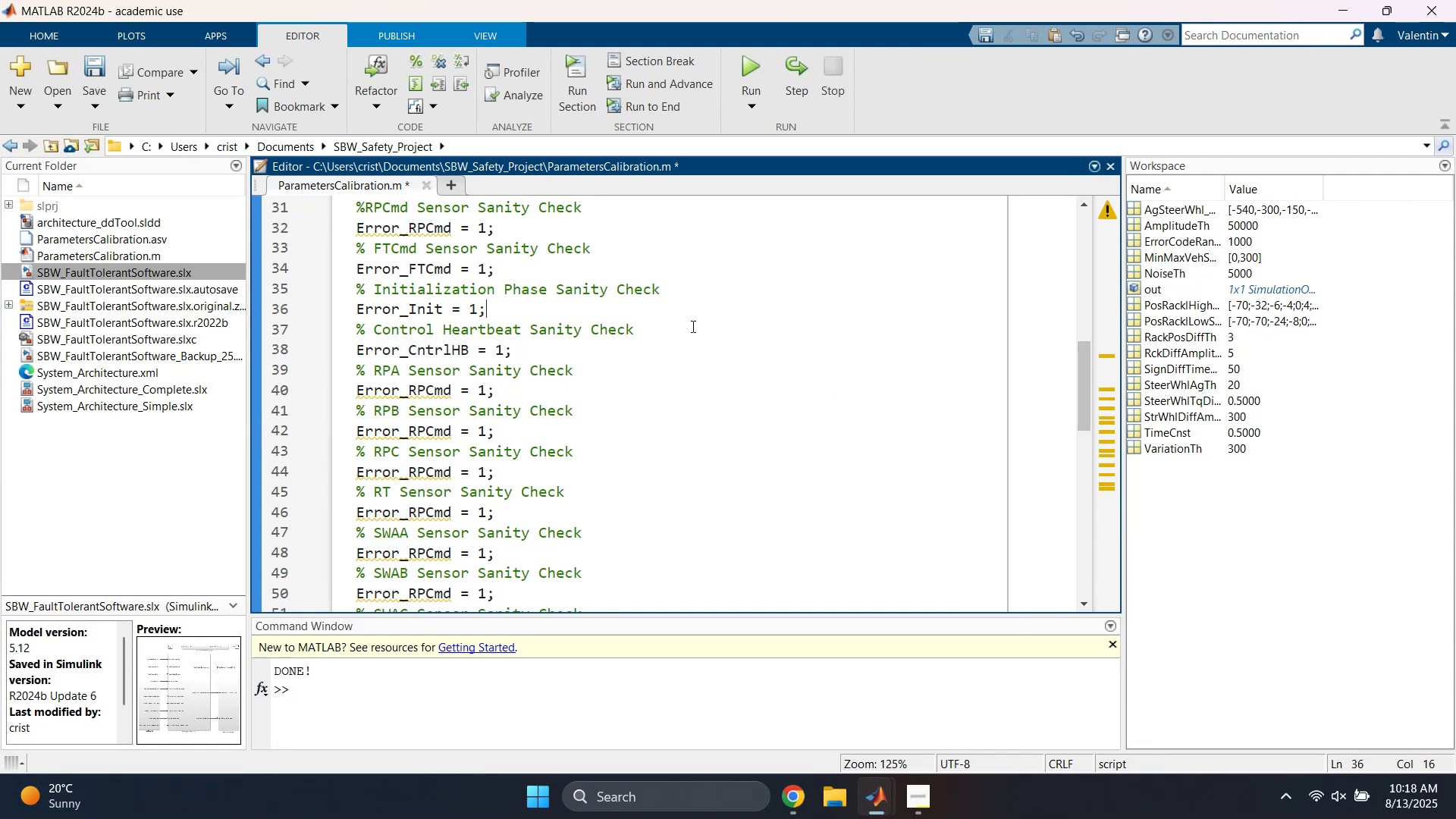 
scroll: coordinate [686, 338], scroll_direction: down, amount: 1.0
 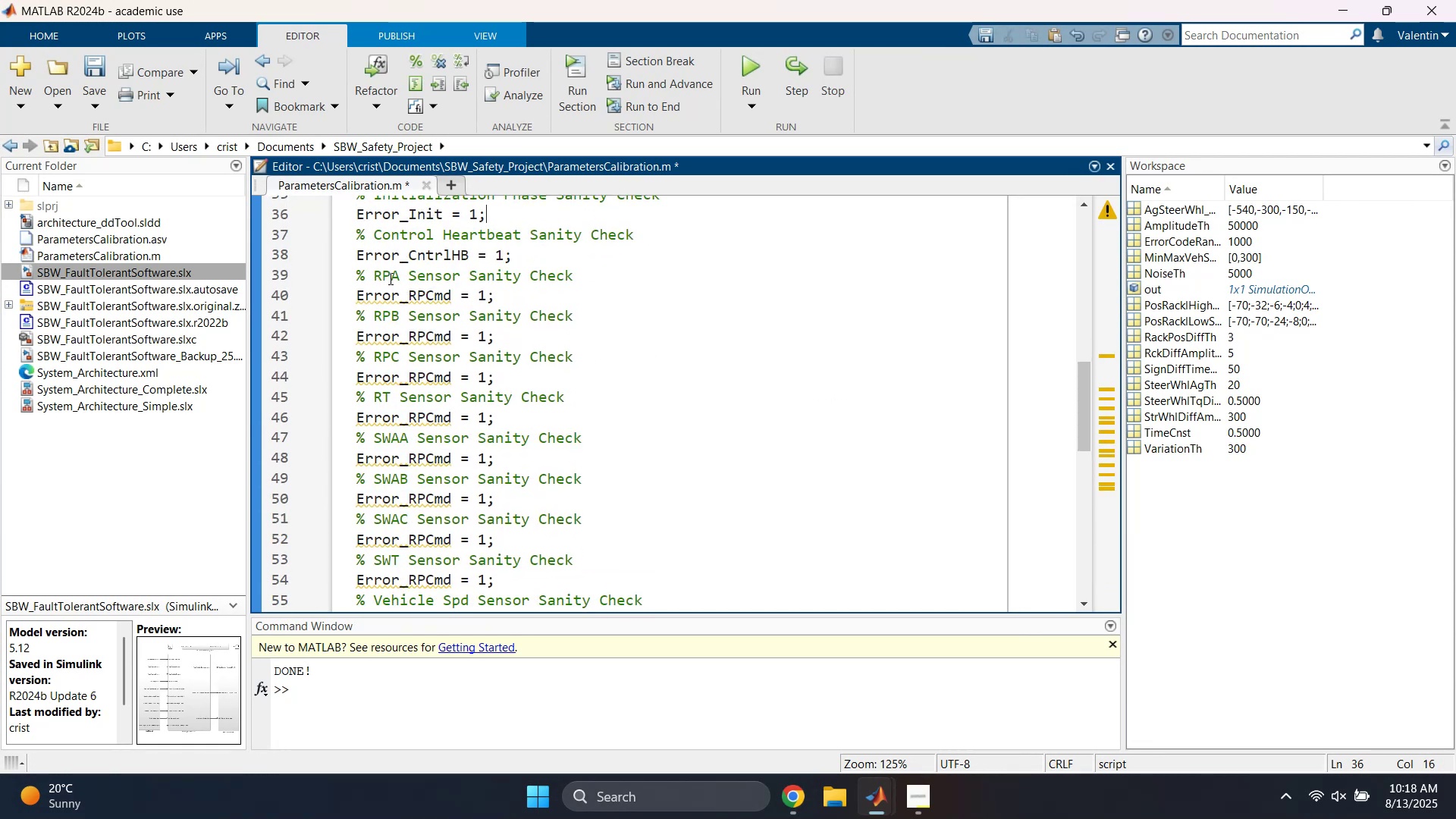 
double_click([389, 278])
 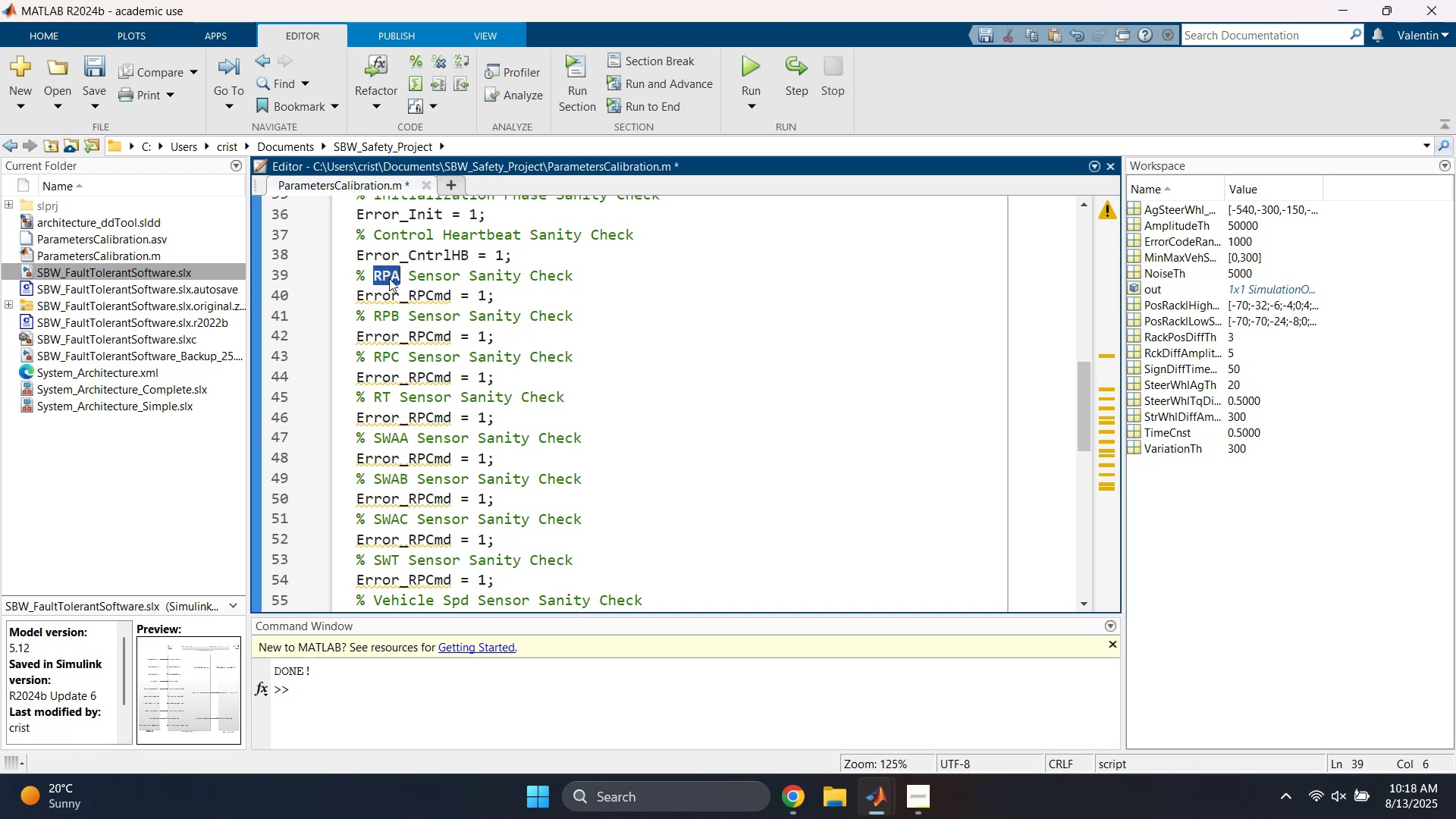 
key(Control+C)
 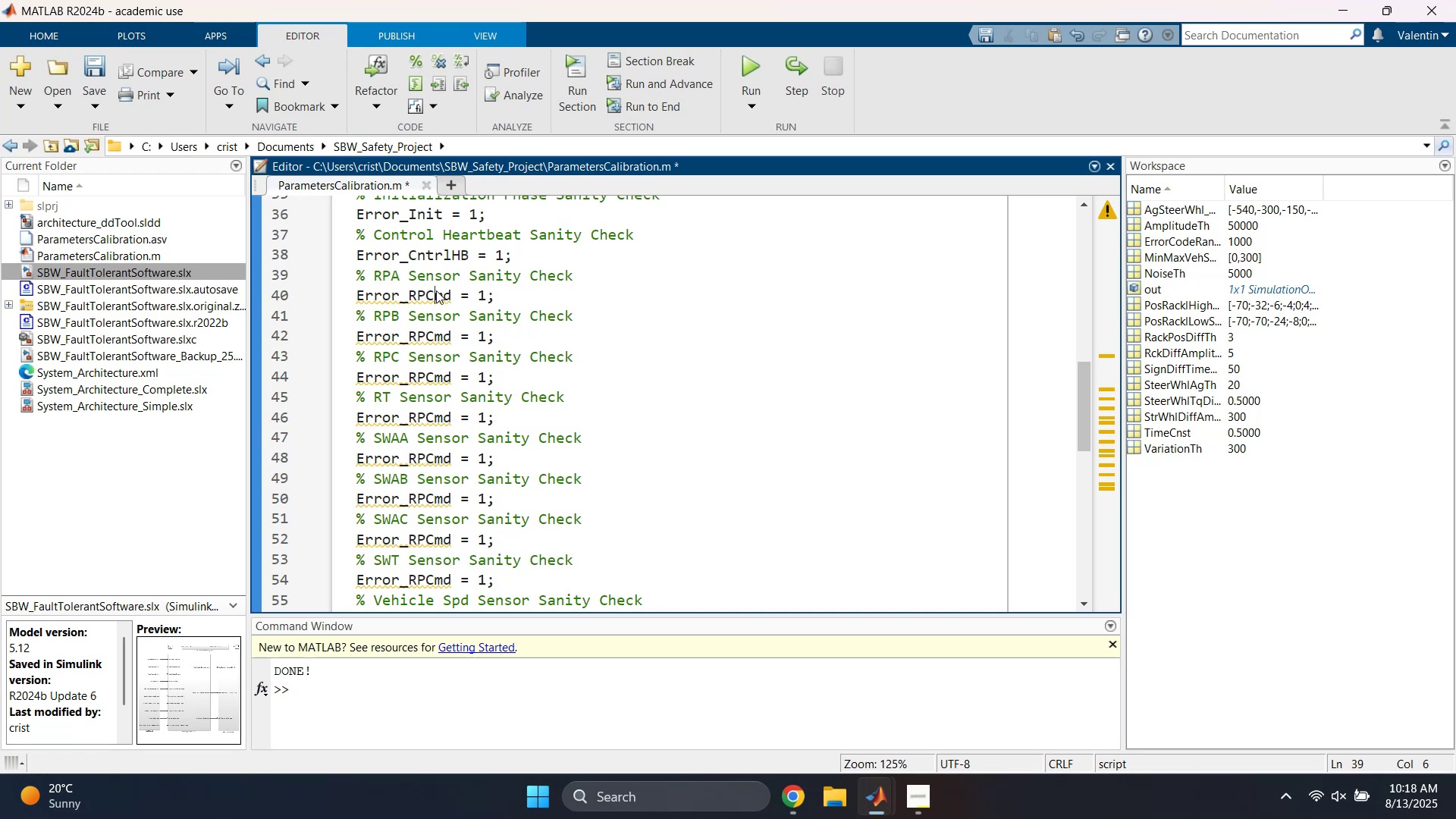 
double_click([436, 290])
 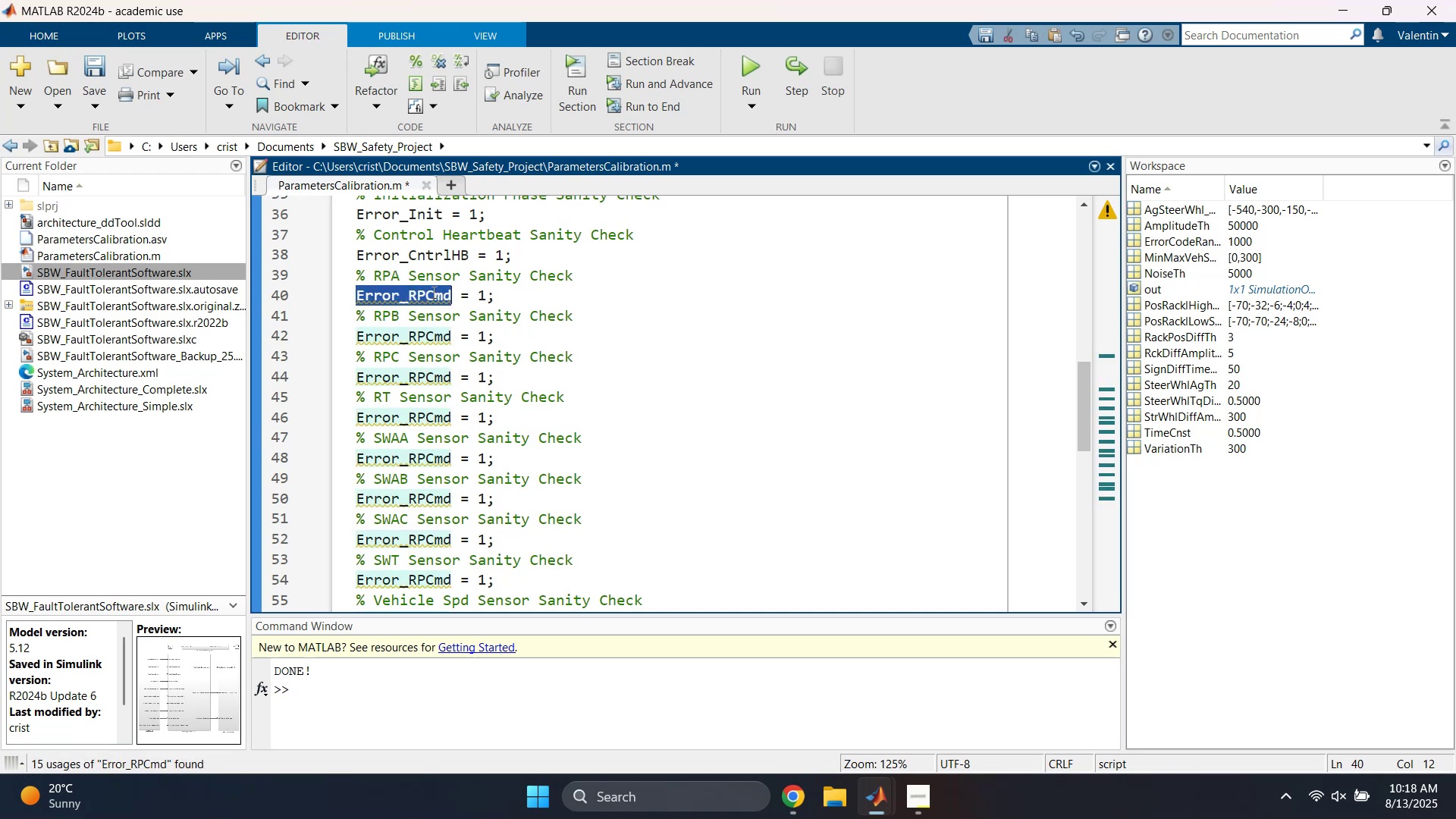 
triple_click([431, 292])
 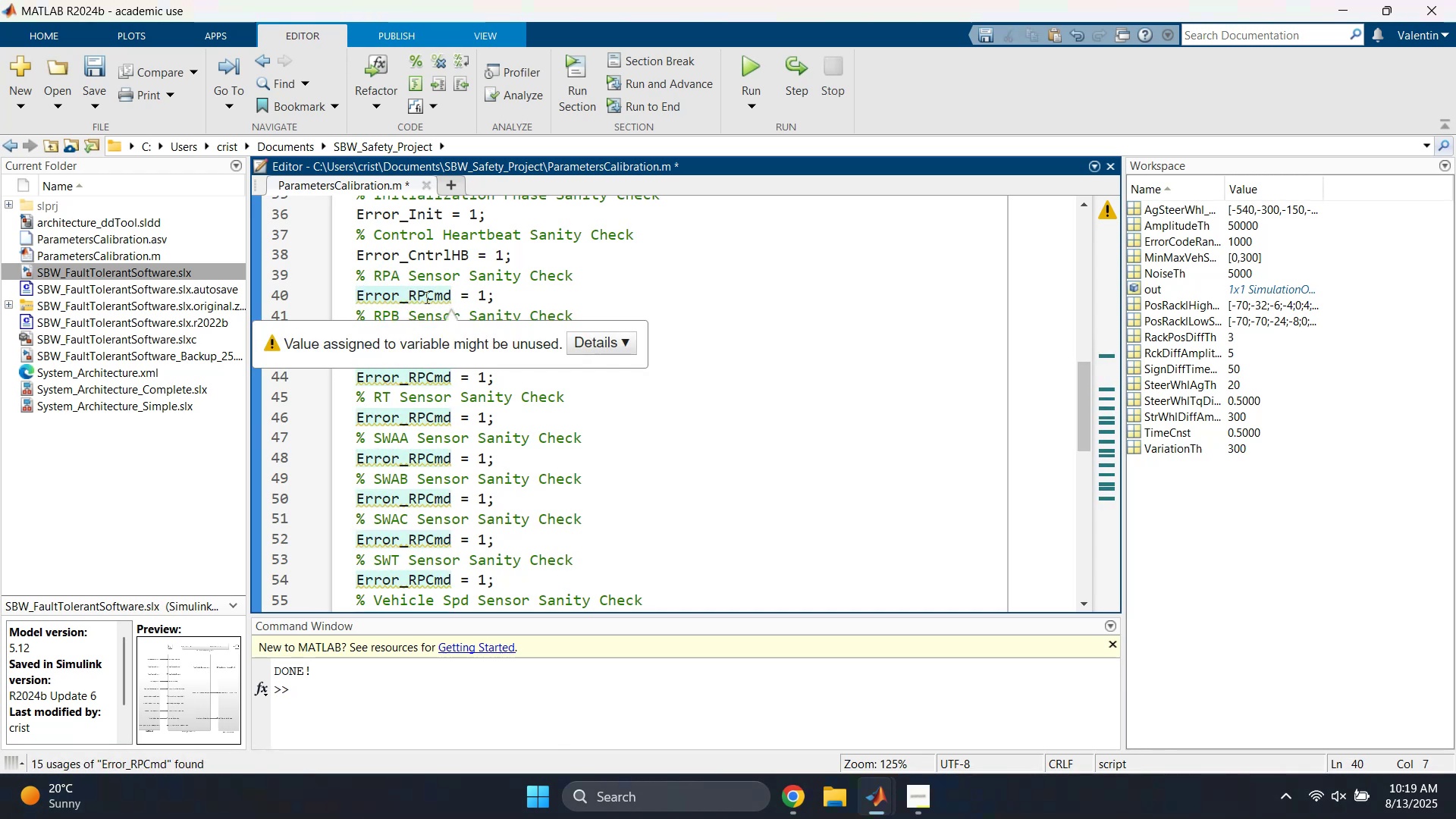 
left_click_drag(start_coordinate=[408, 297], to_coordinate=[452, 300])
 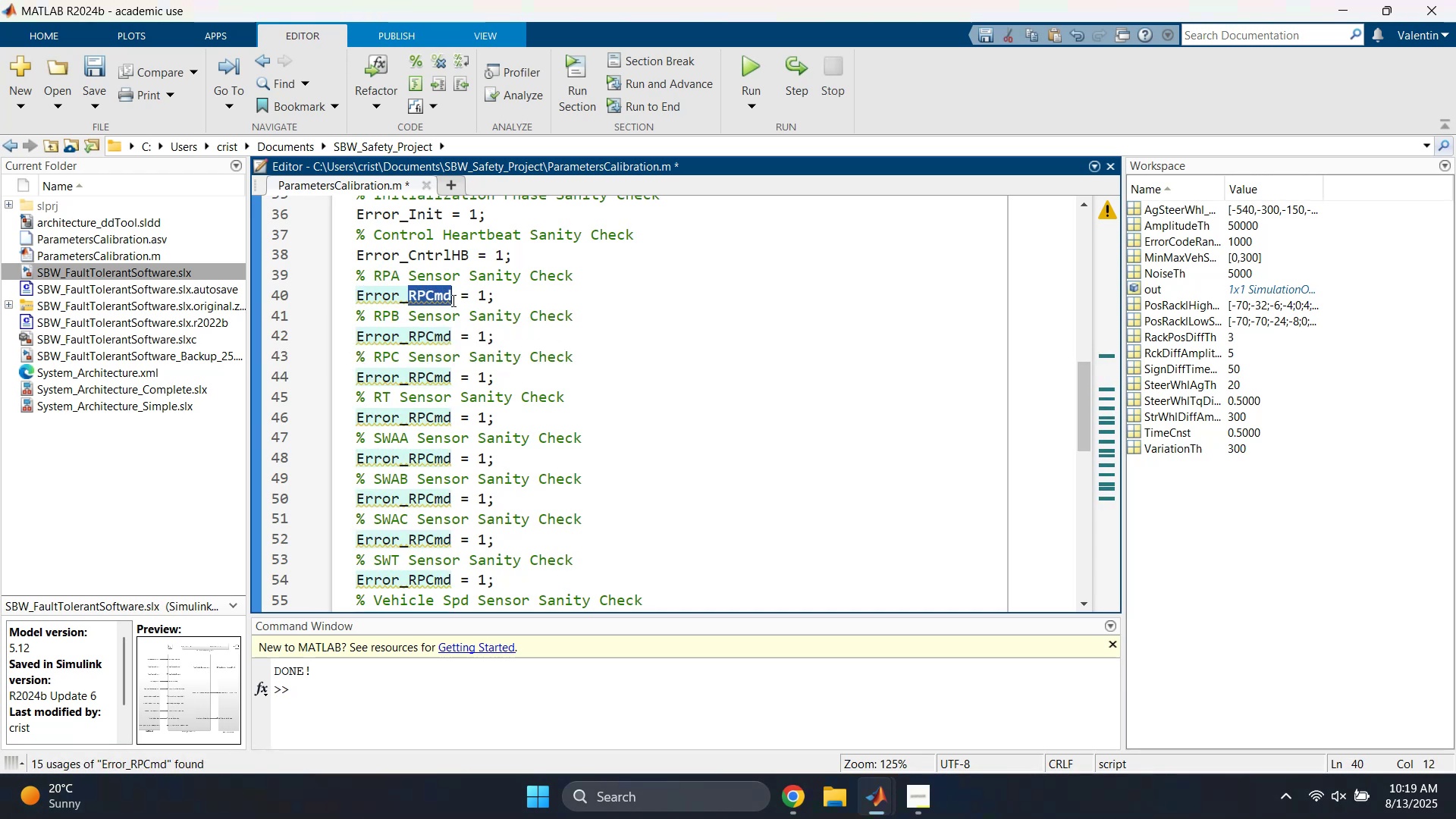 
key(Control+ControlLeft)
 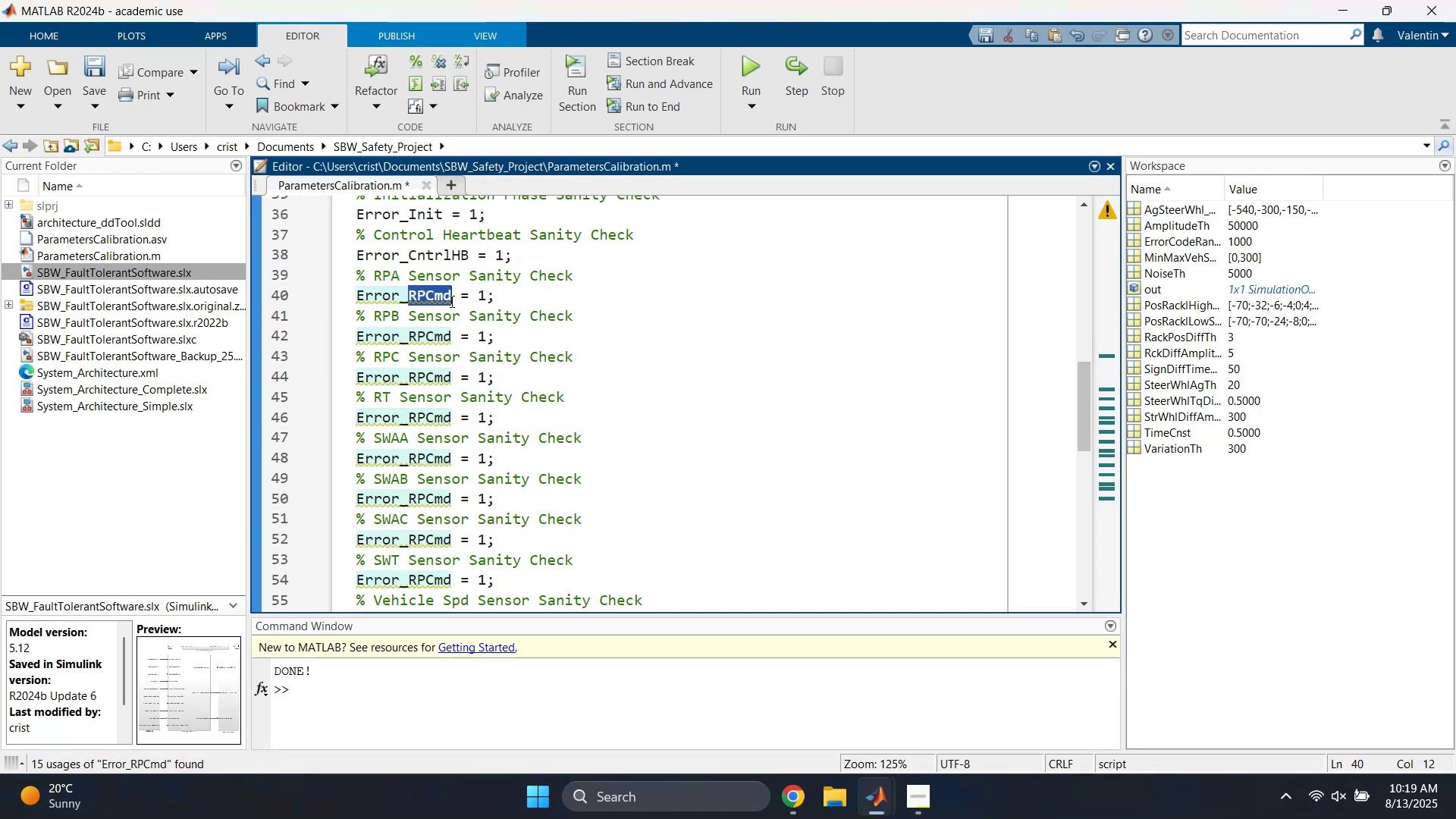 
key(Control+V)
 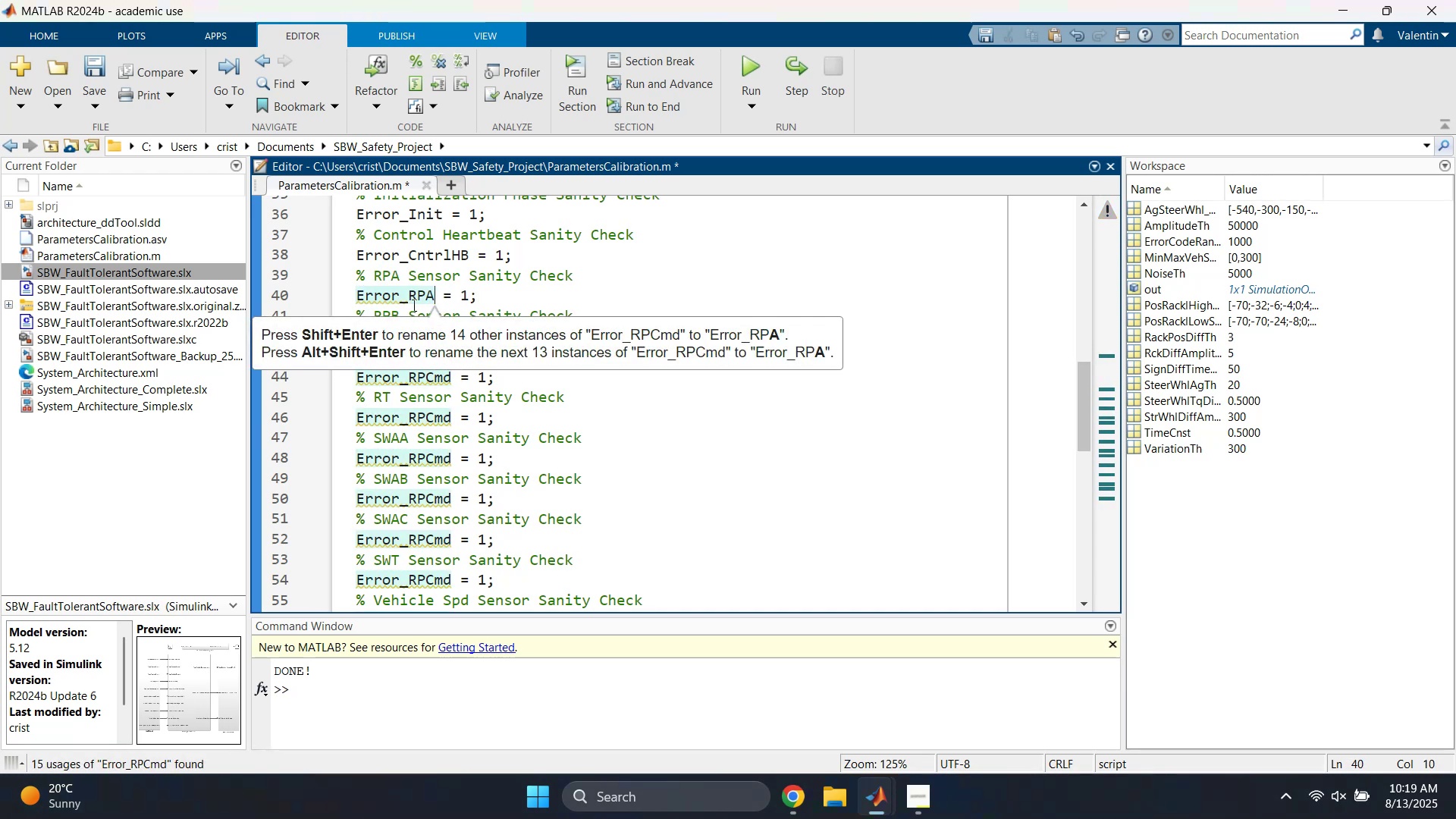 
left_click([431, 287])
 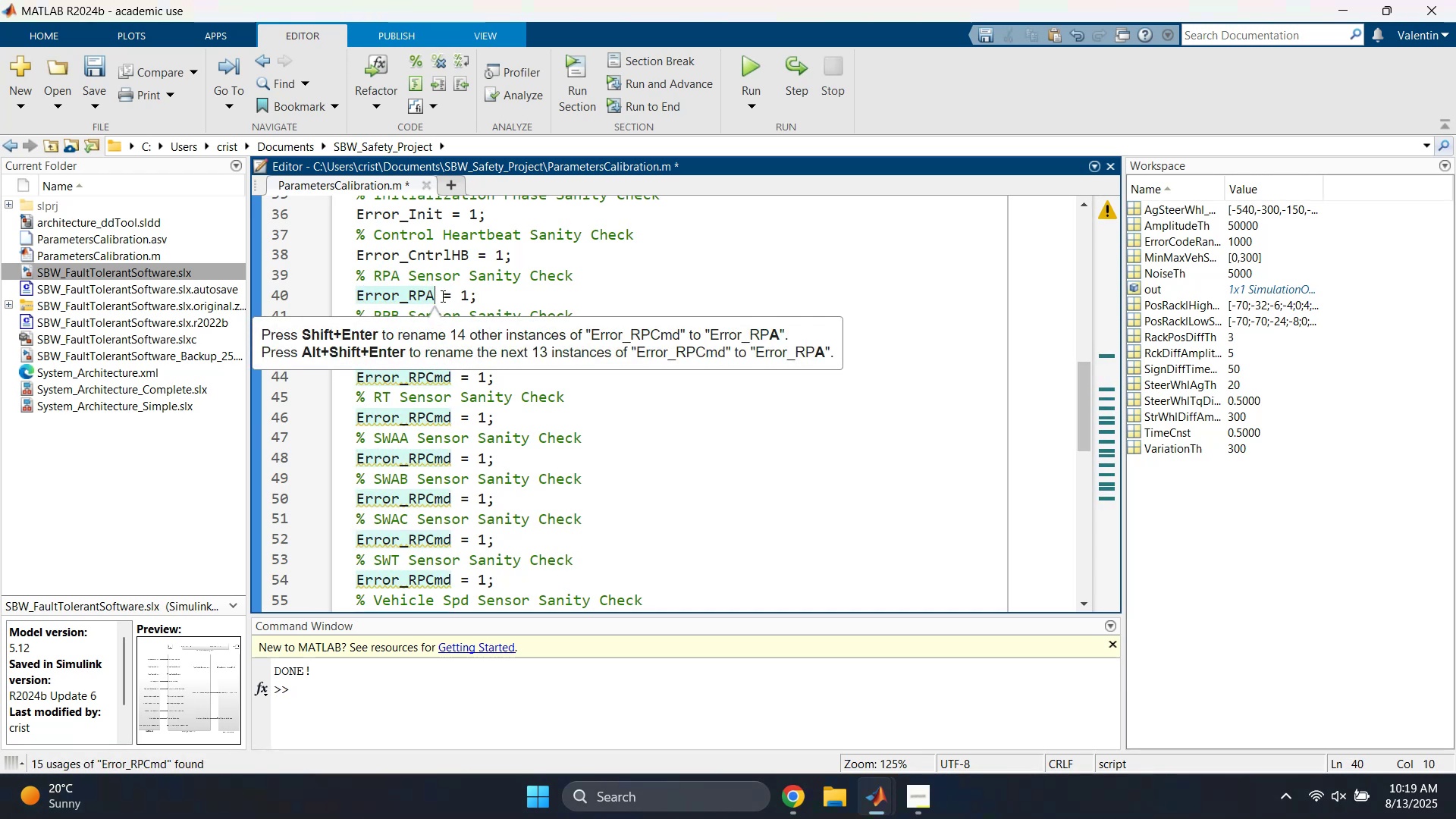 
left_click([566, 271])
 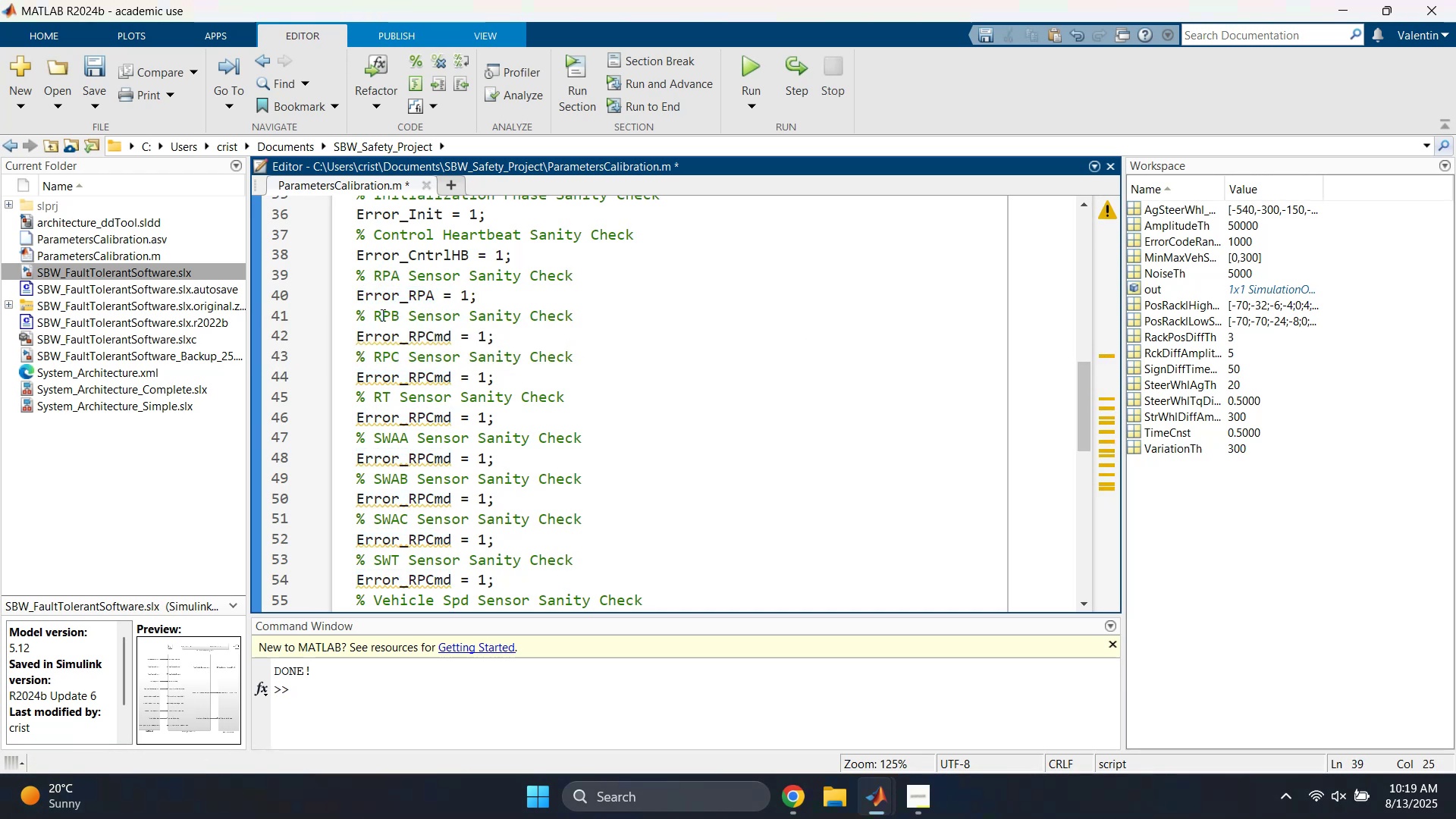 
double_click([381, 315])
 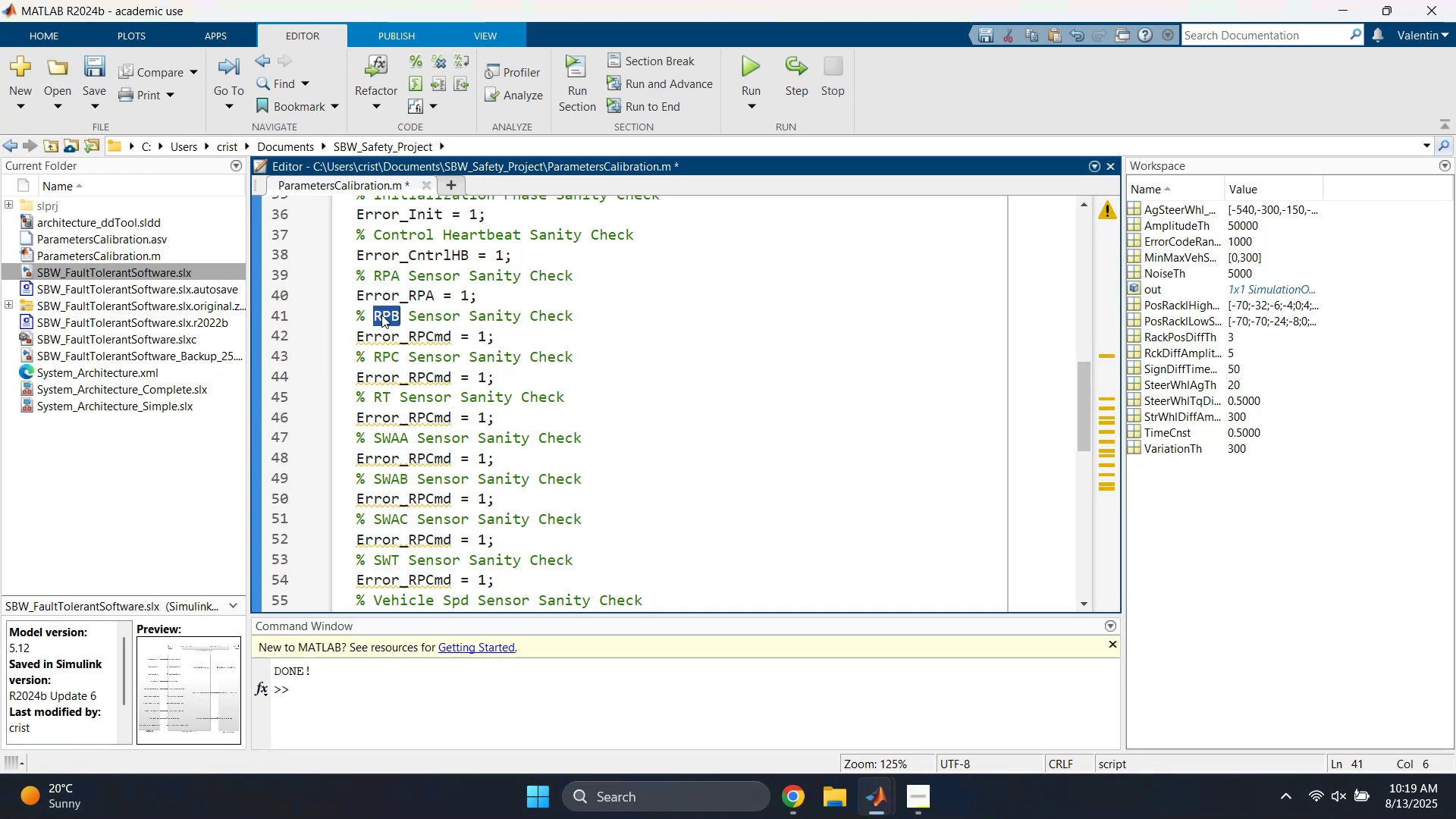 
key(Control+C)
 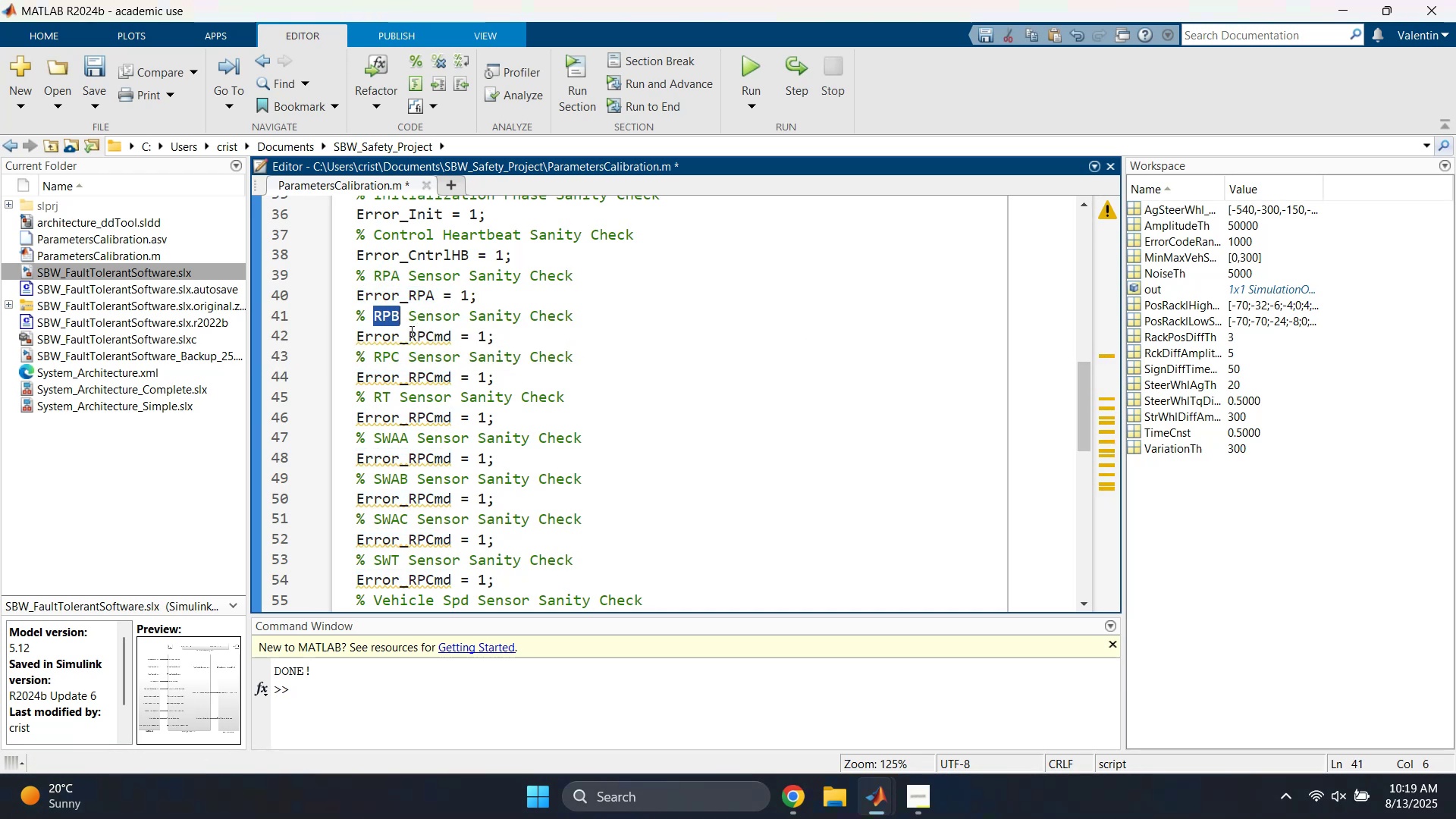 
left_click_drag(start_coordinate=[410, 332], to_coordinate=[450, 337])
 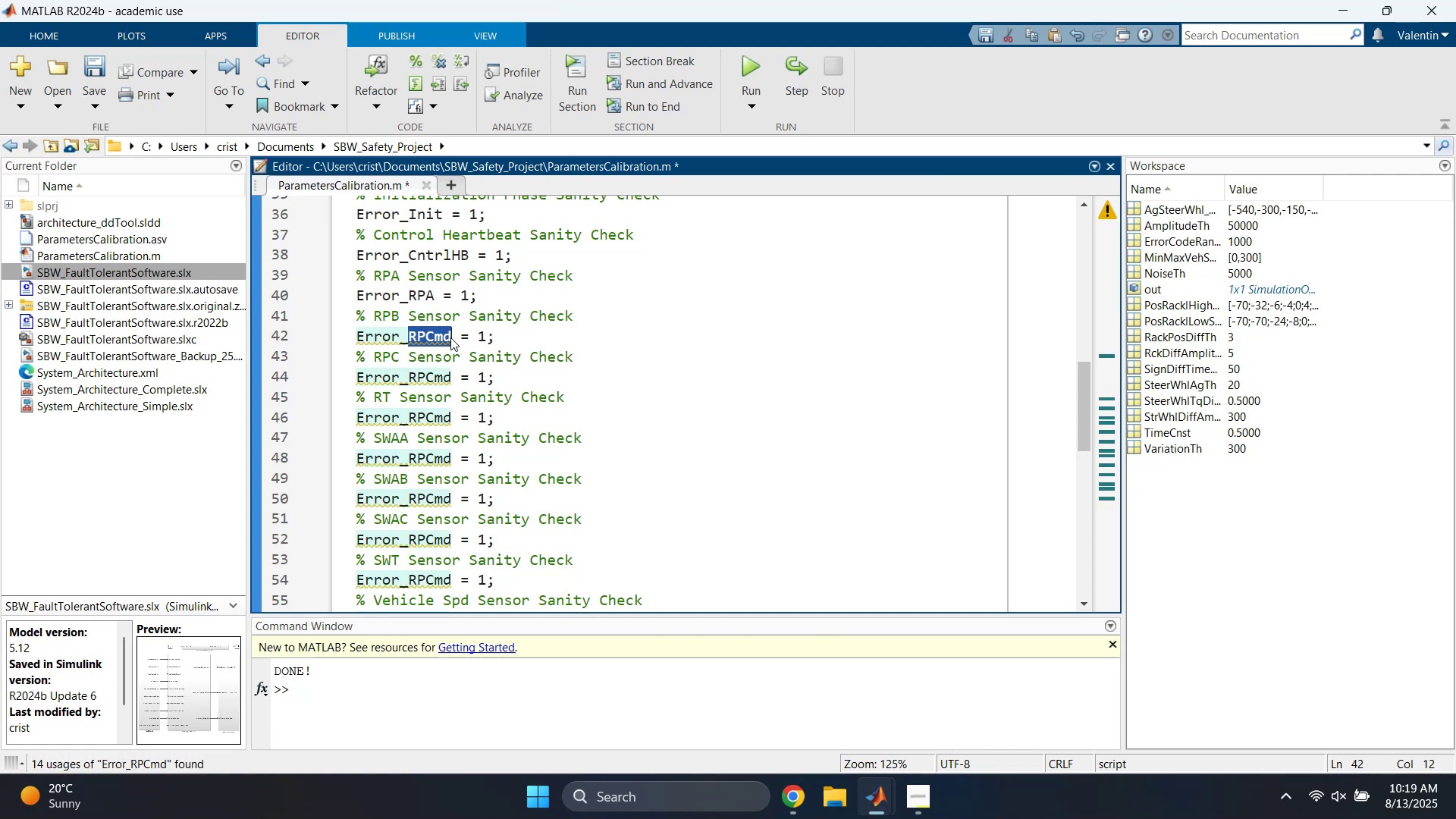 
key(Control+ControlLeft)
 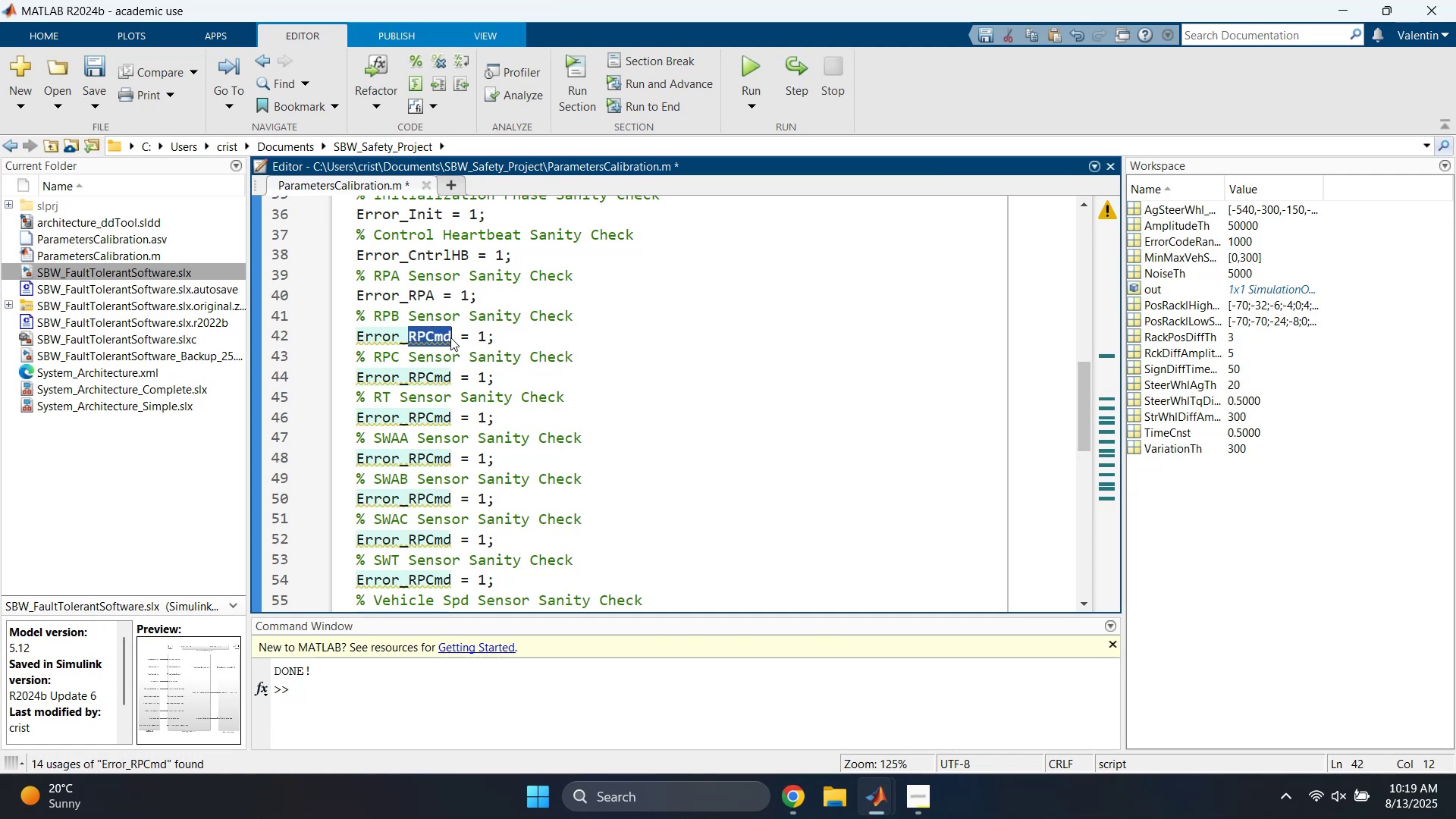 
key(Control+V)
 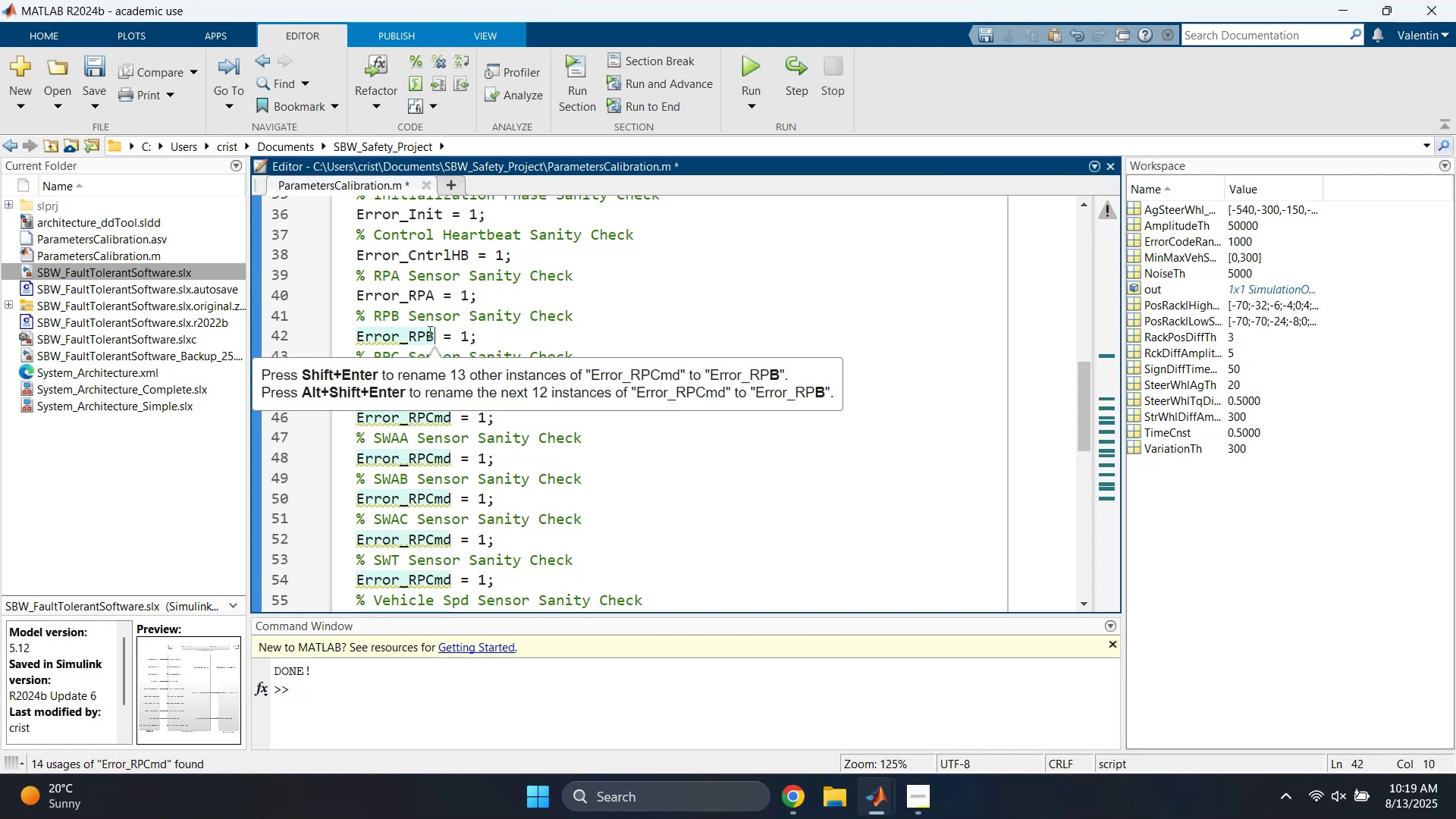 
left_click([439, 311])
 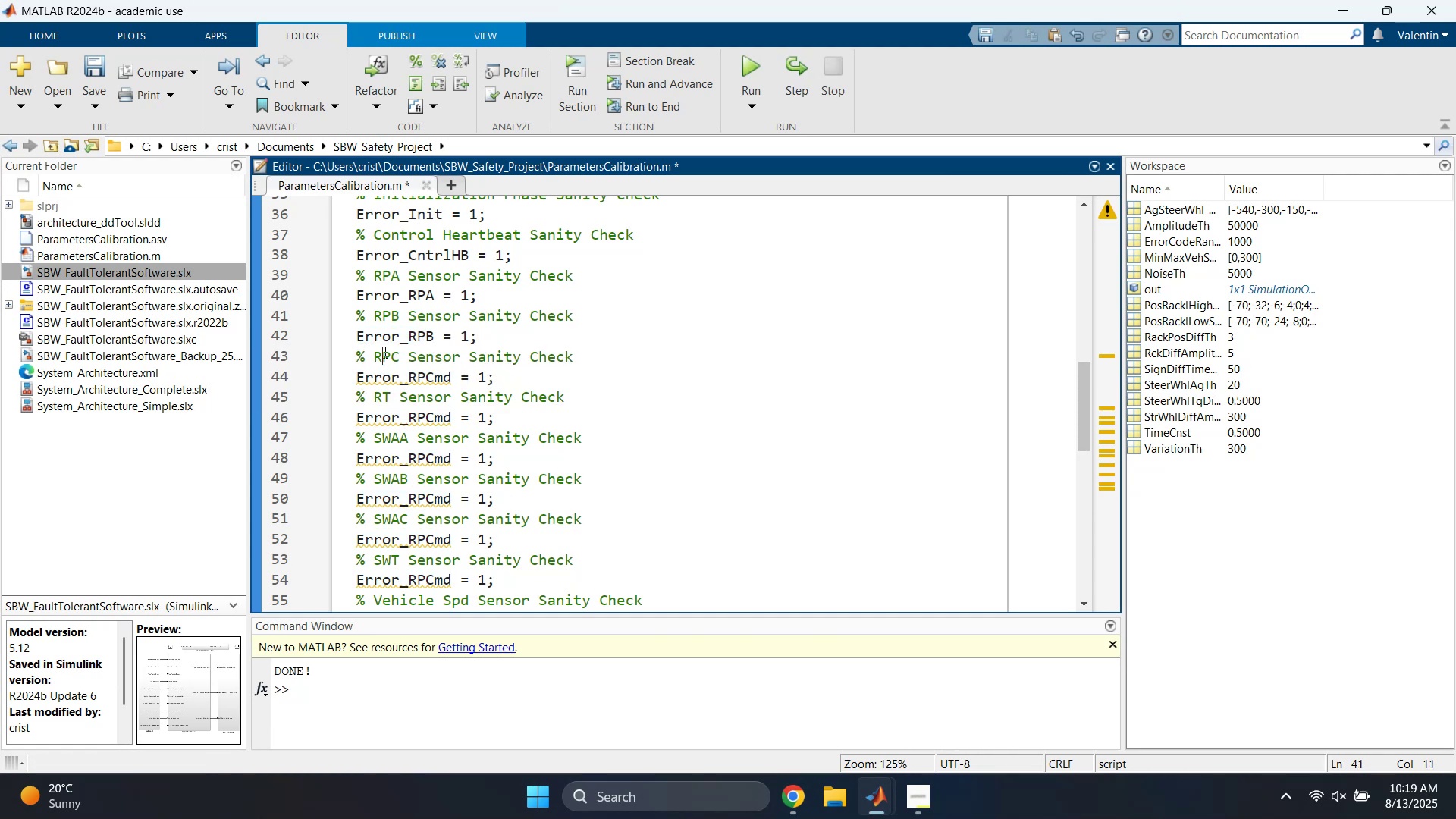 
double_click([384, 352])
 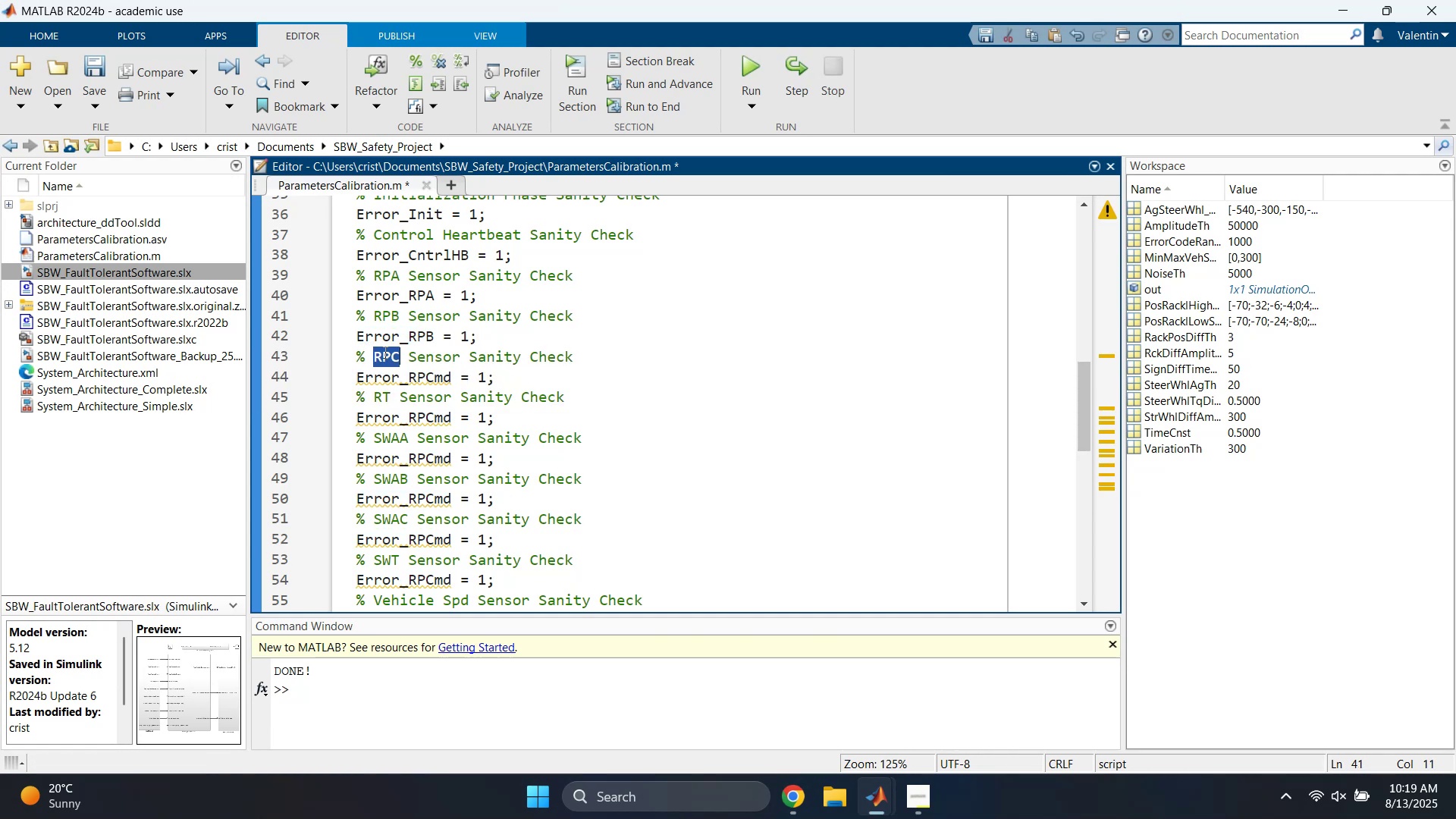 
key(Control+C)
 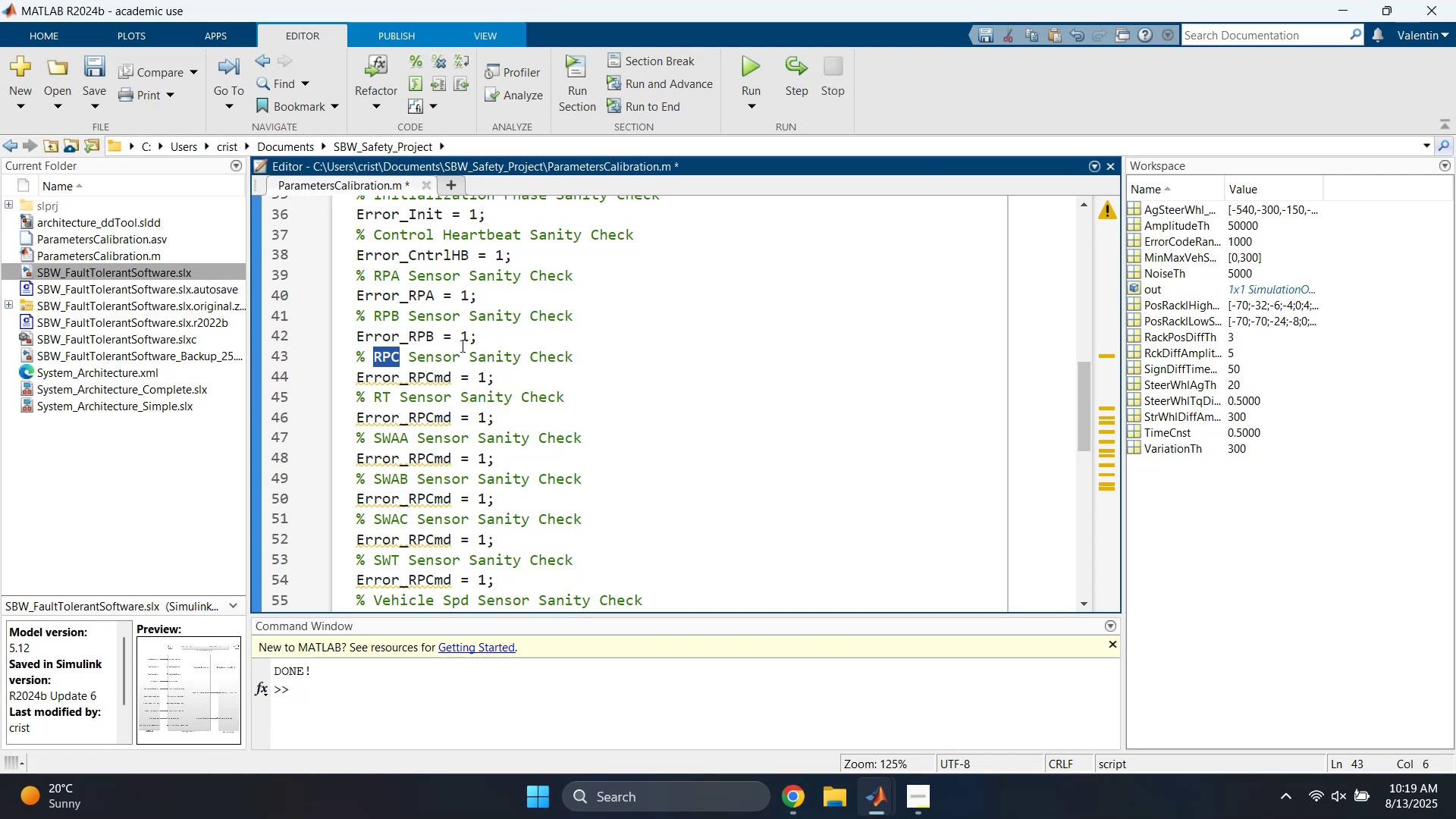 
left_click([463, 344])
 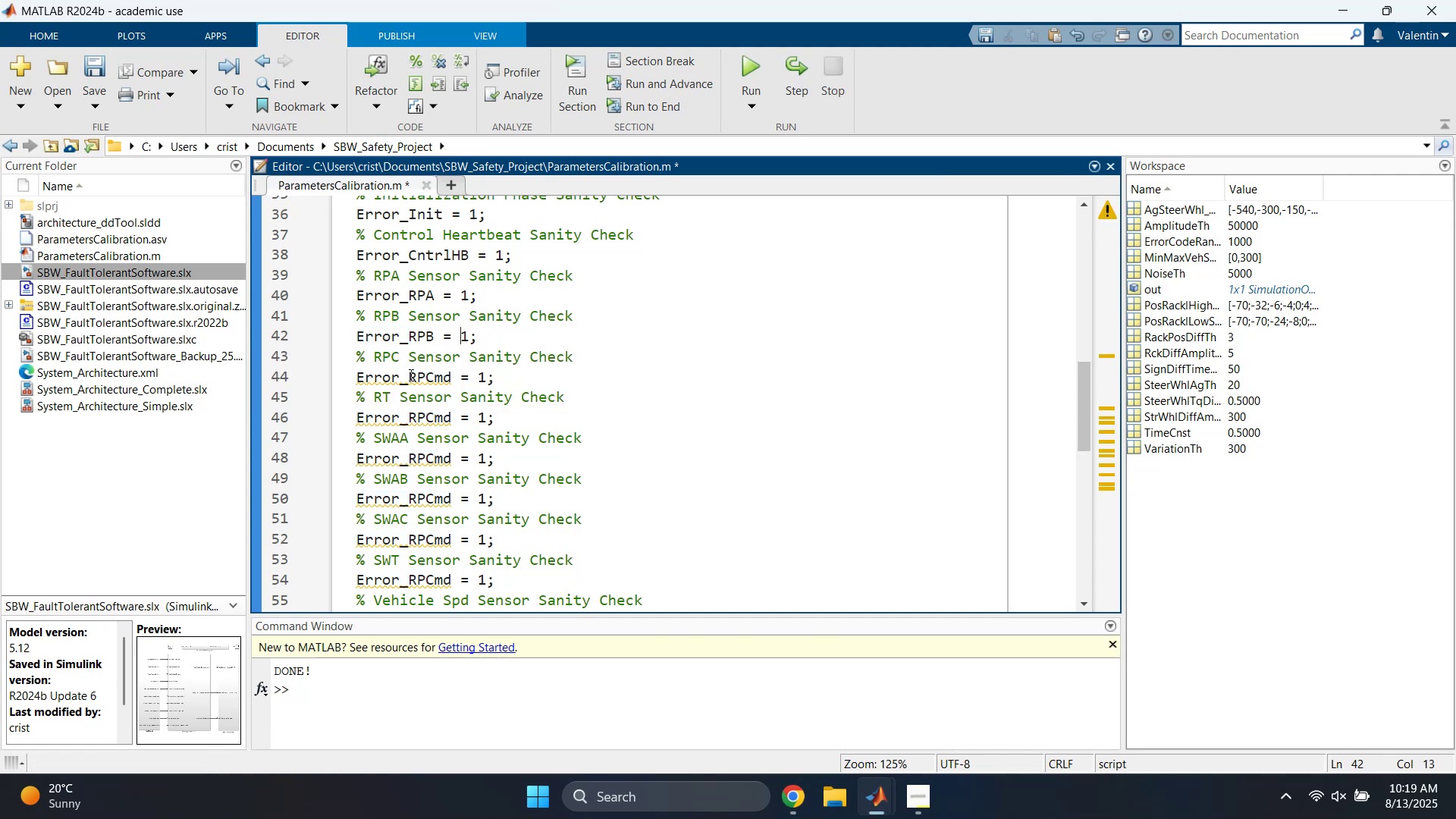 
left_click_drag(start_coordinate=[410, 375], to_coordinate=[450, 376])
 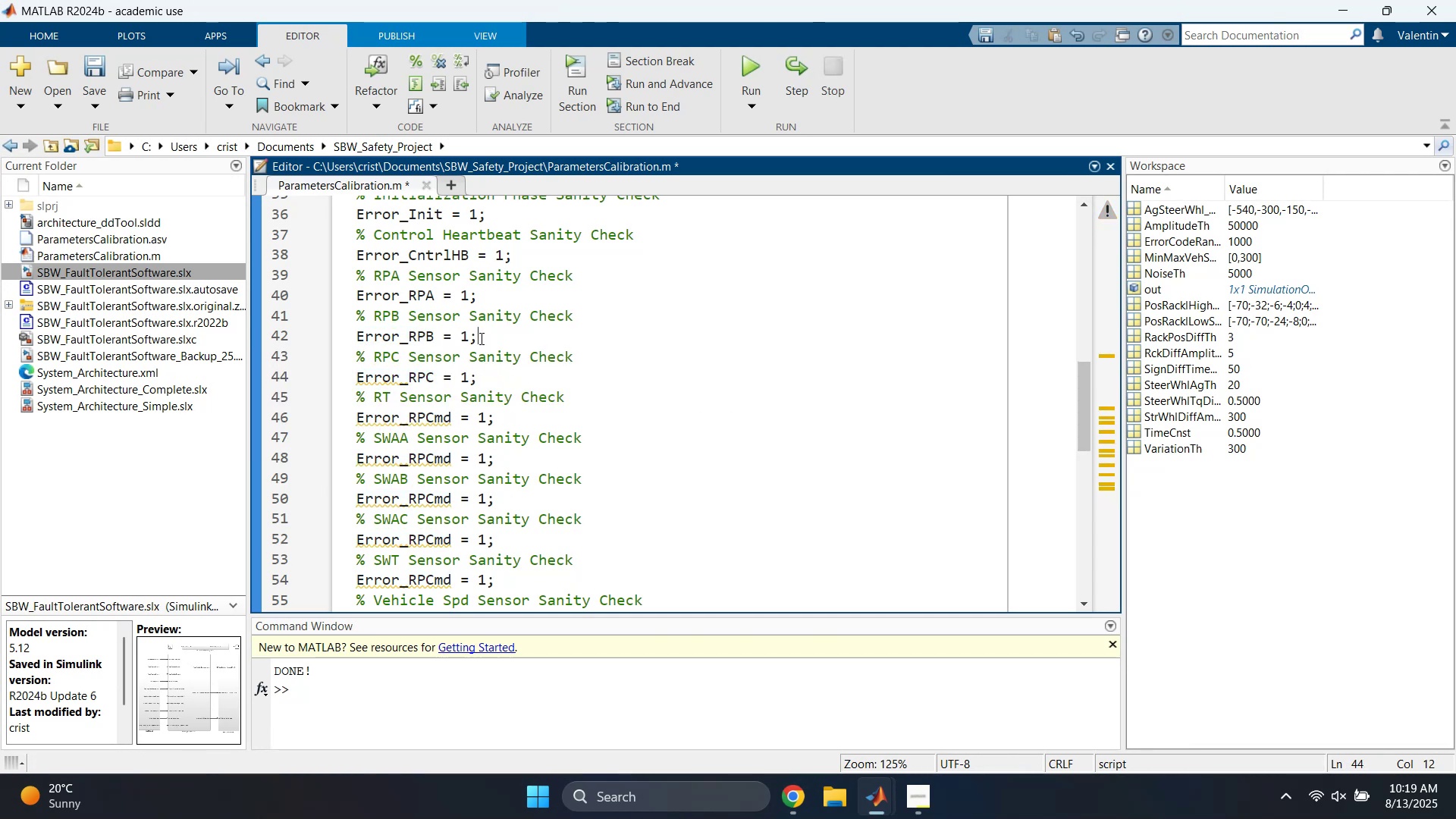 
key(Control+ControlLeft)
 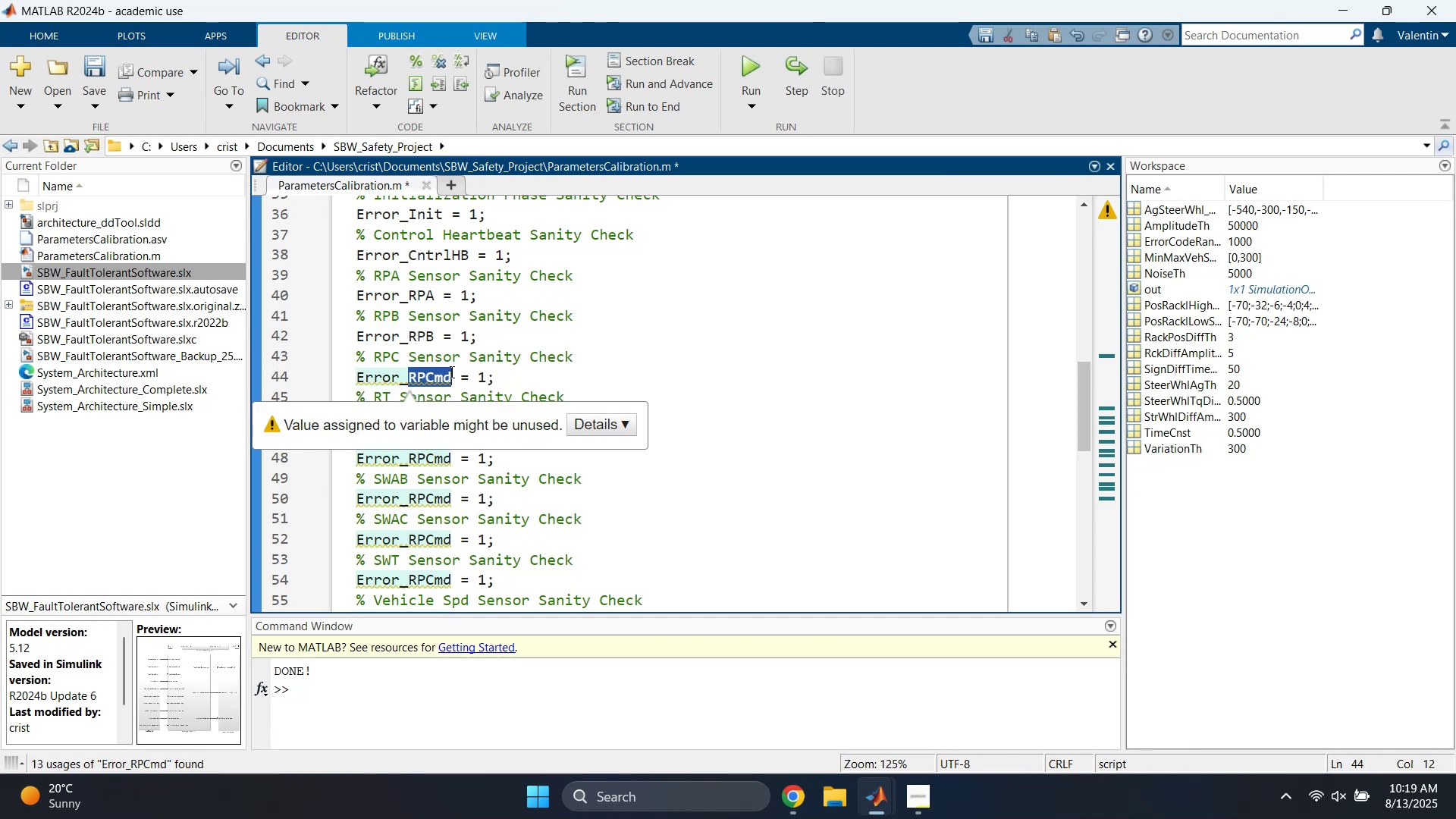 
key(Control+V)
 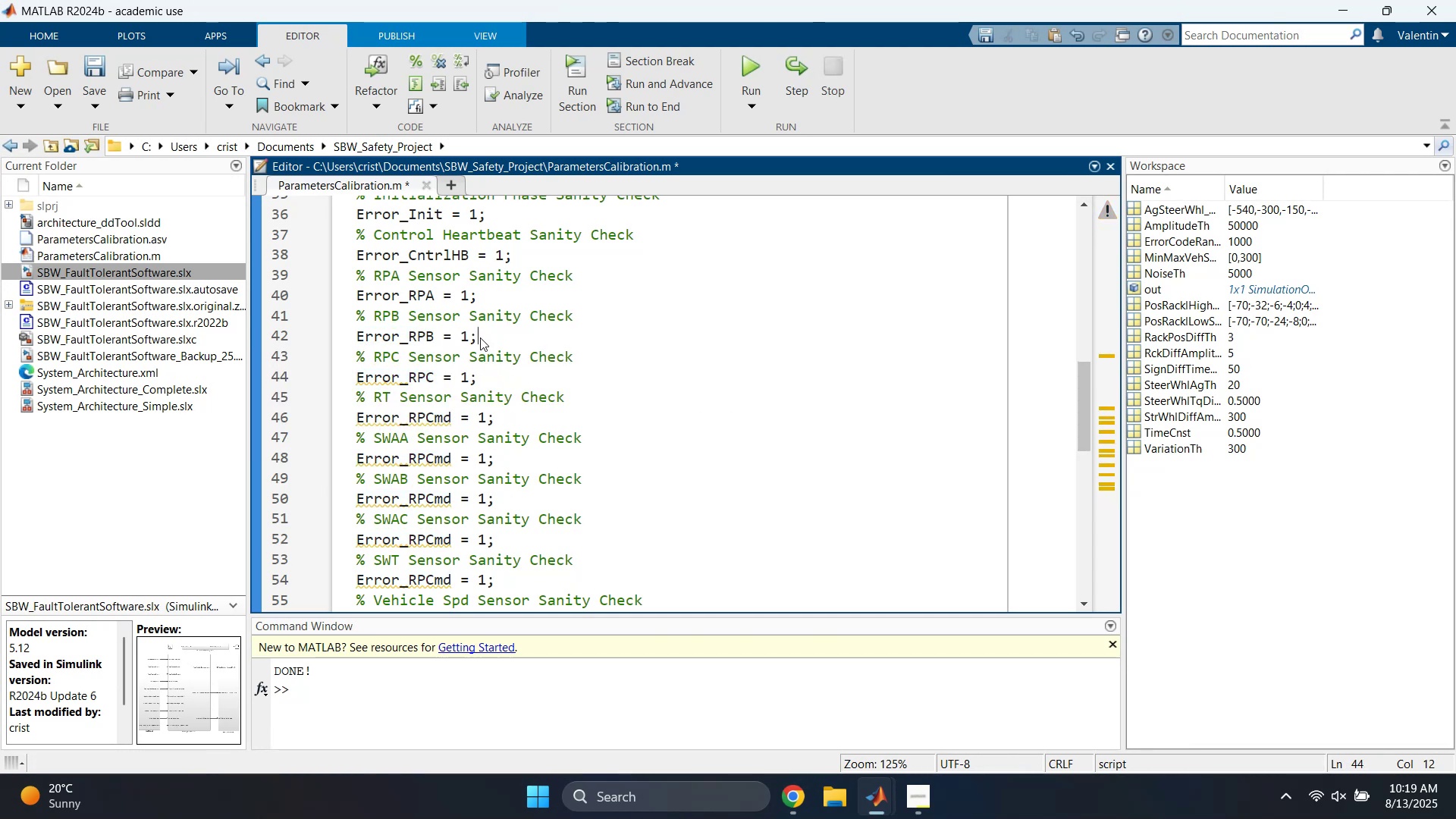 
left_click([480, 337])
 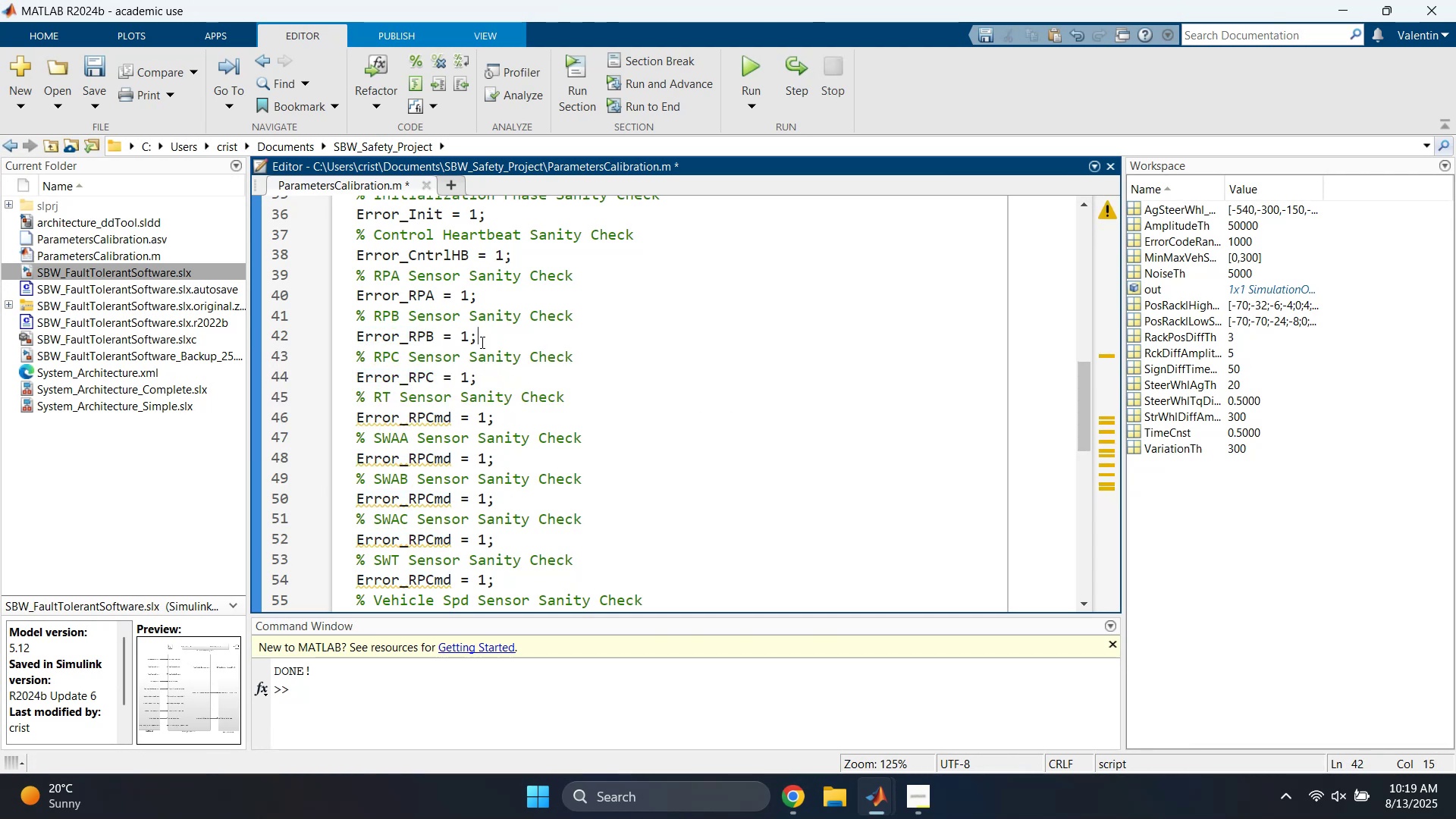 
scroll: coordinate [481, 344], scroll_direction: down, amount: 1.0
 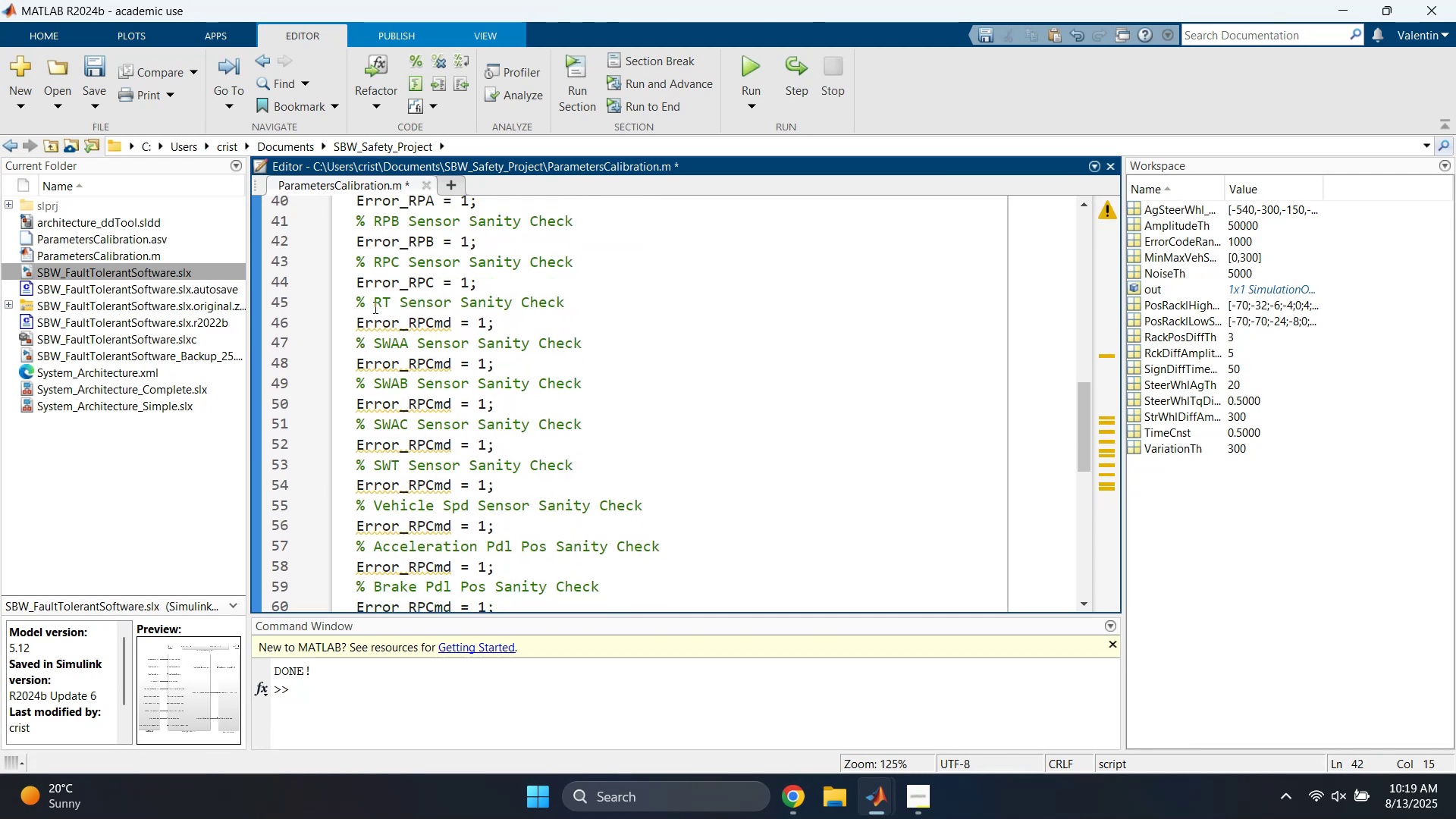 
double_click([374, 306])
 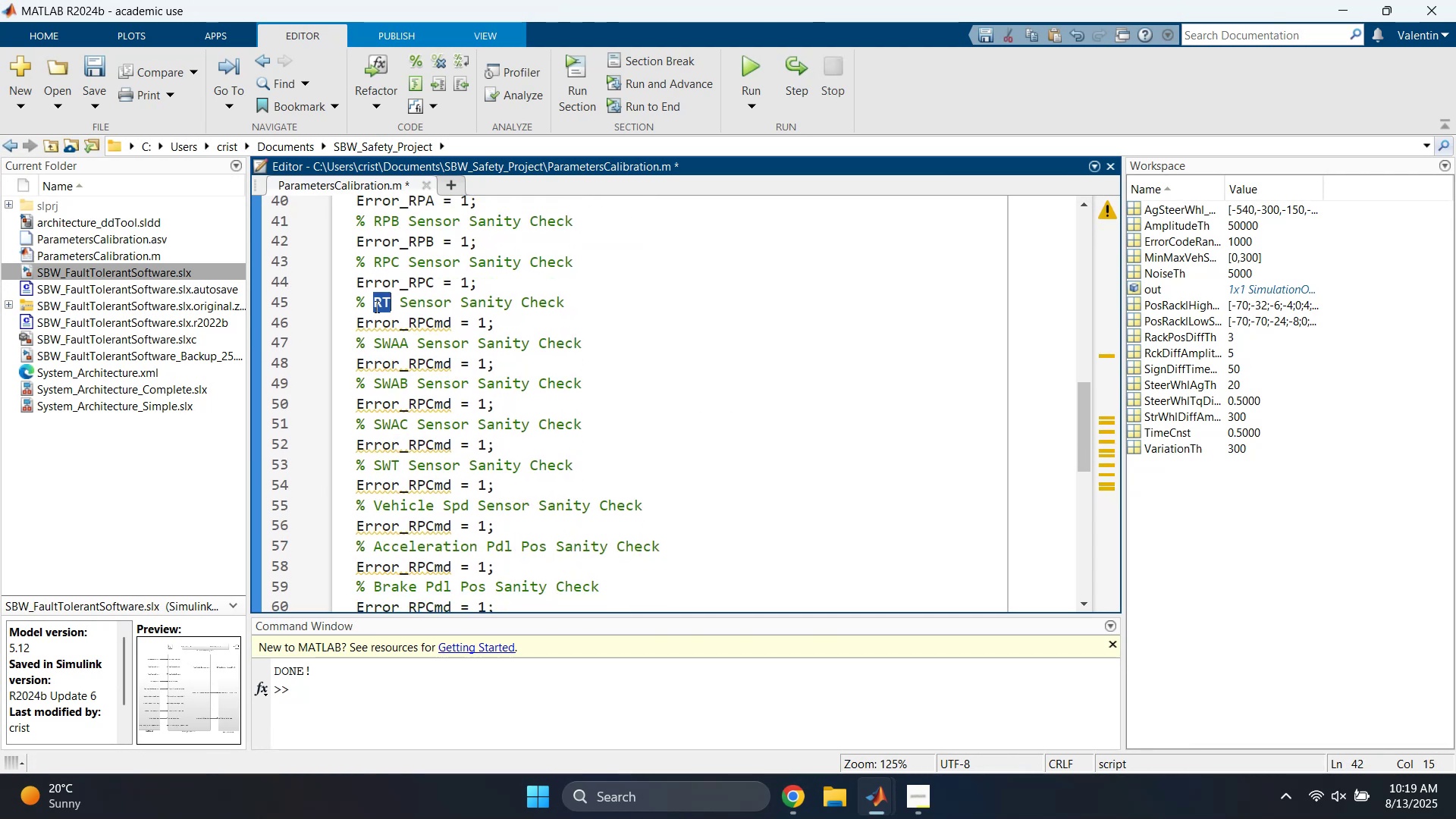 
key(Control+ControlLeft)
 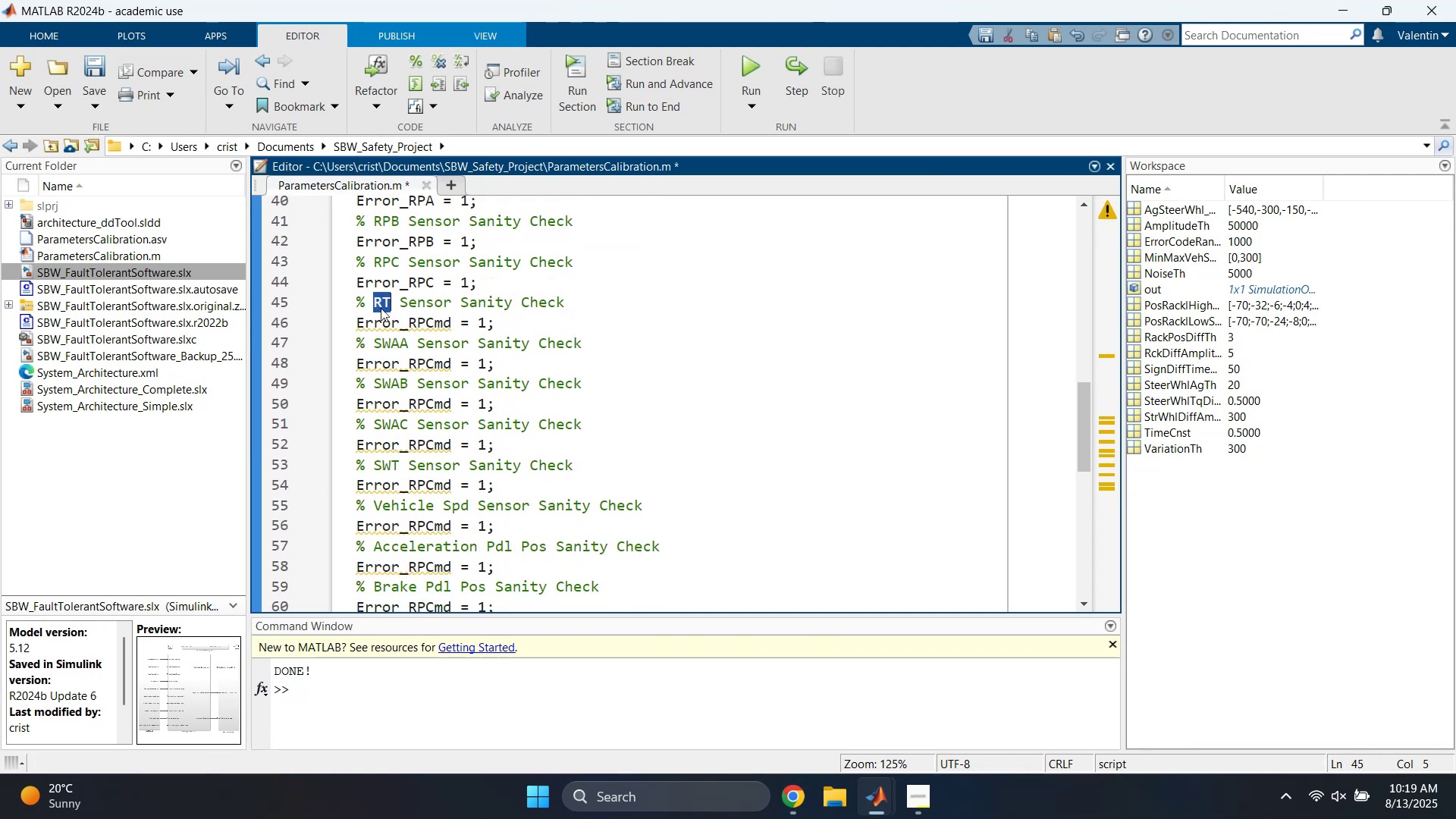 
key(Control+C)
 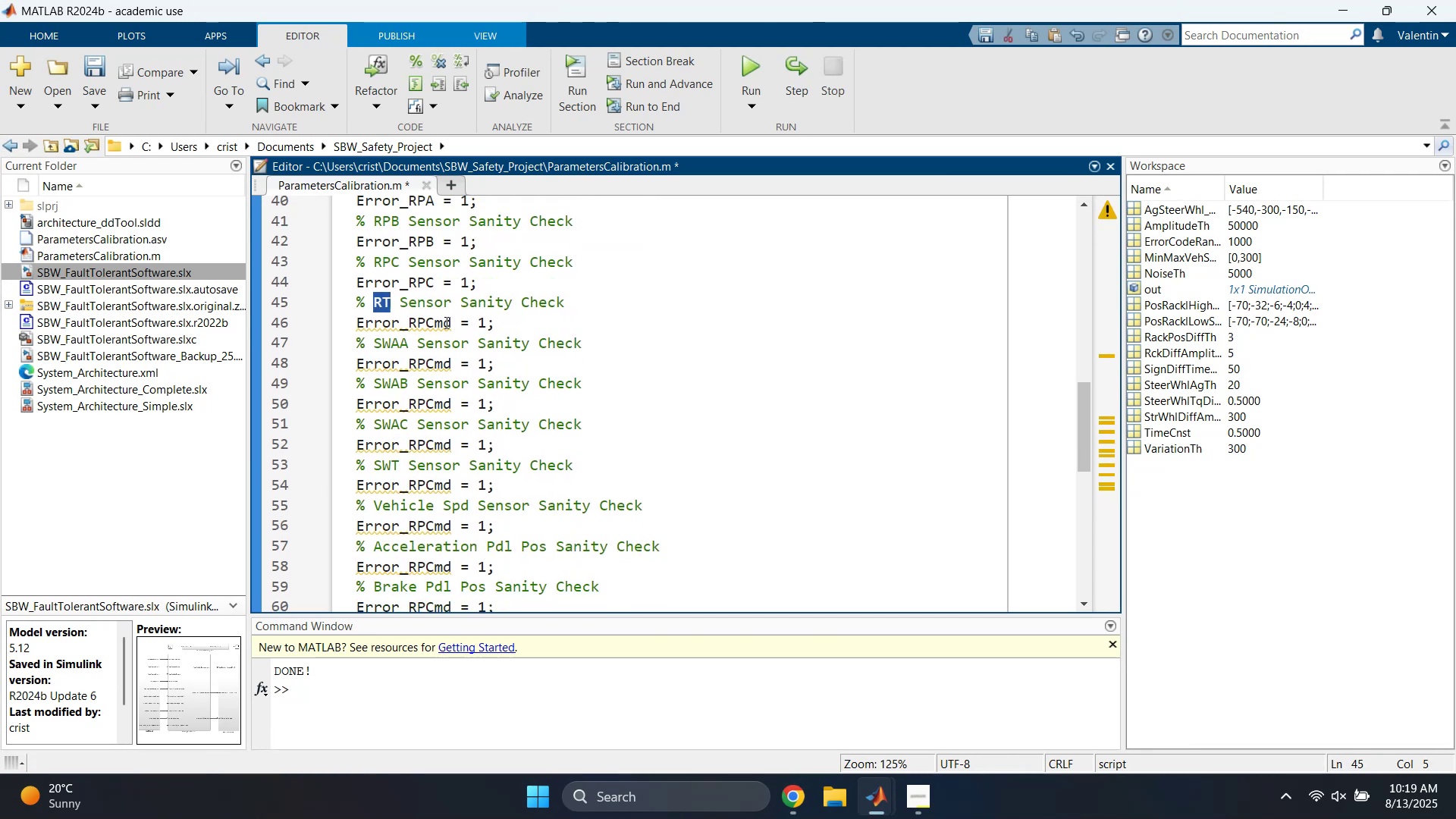 
left_click([445, 322])
 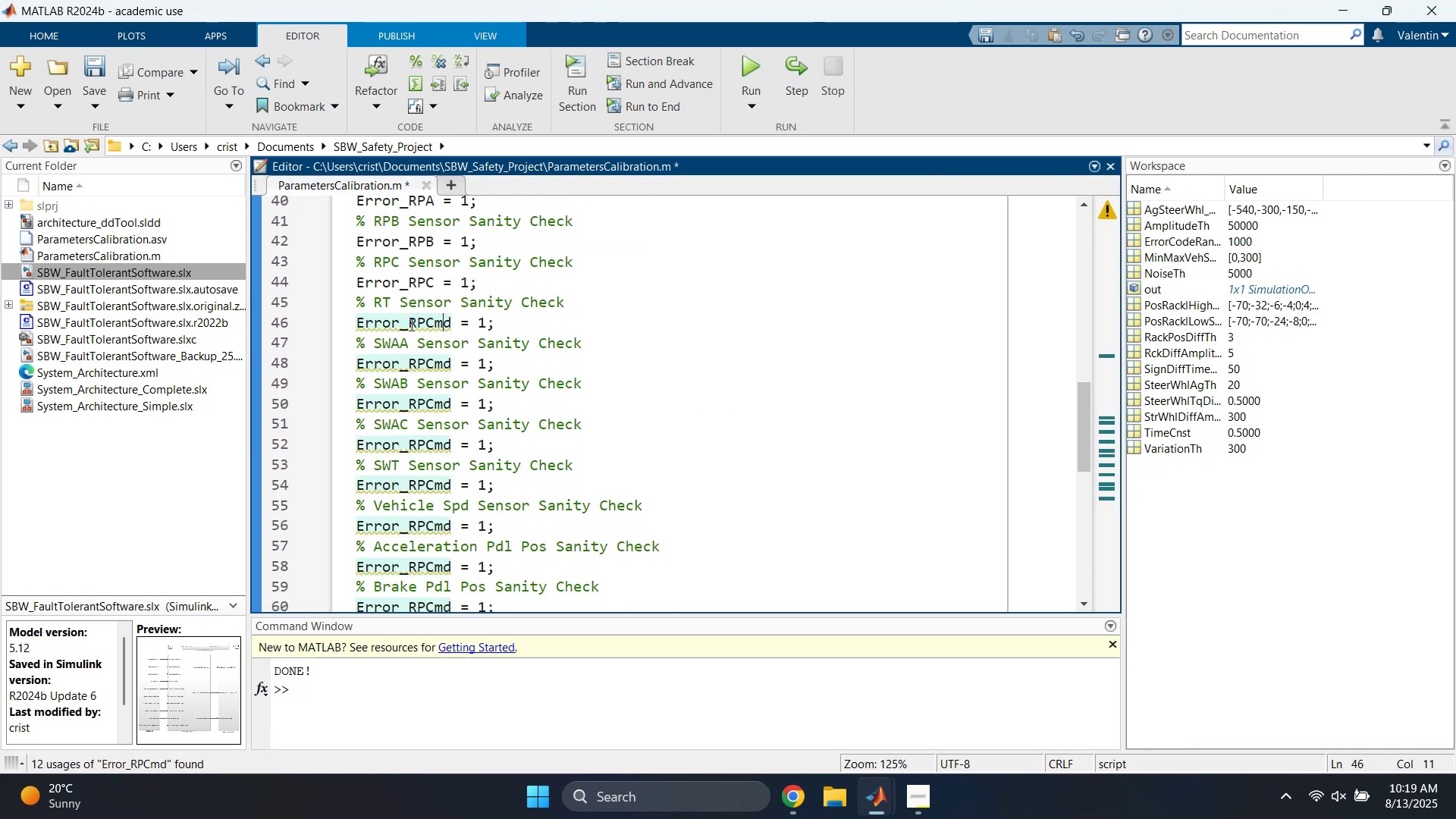 
left_click_drag(start_coordinate=[410, 325], to_coordinate=[450, 326])
 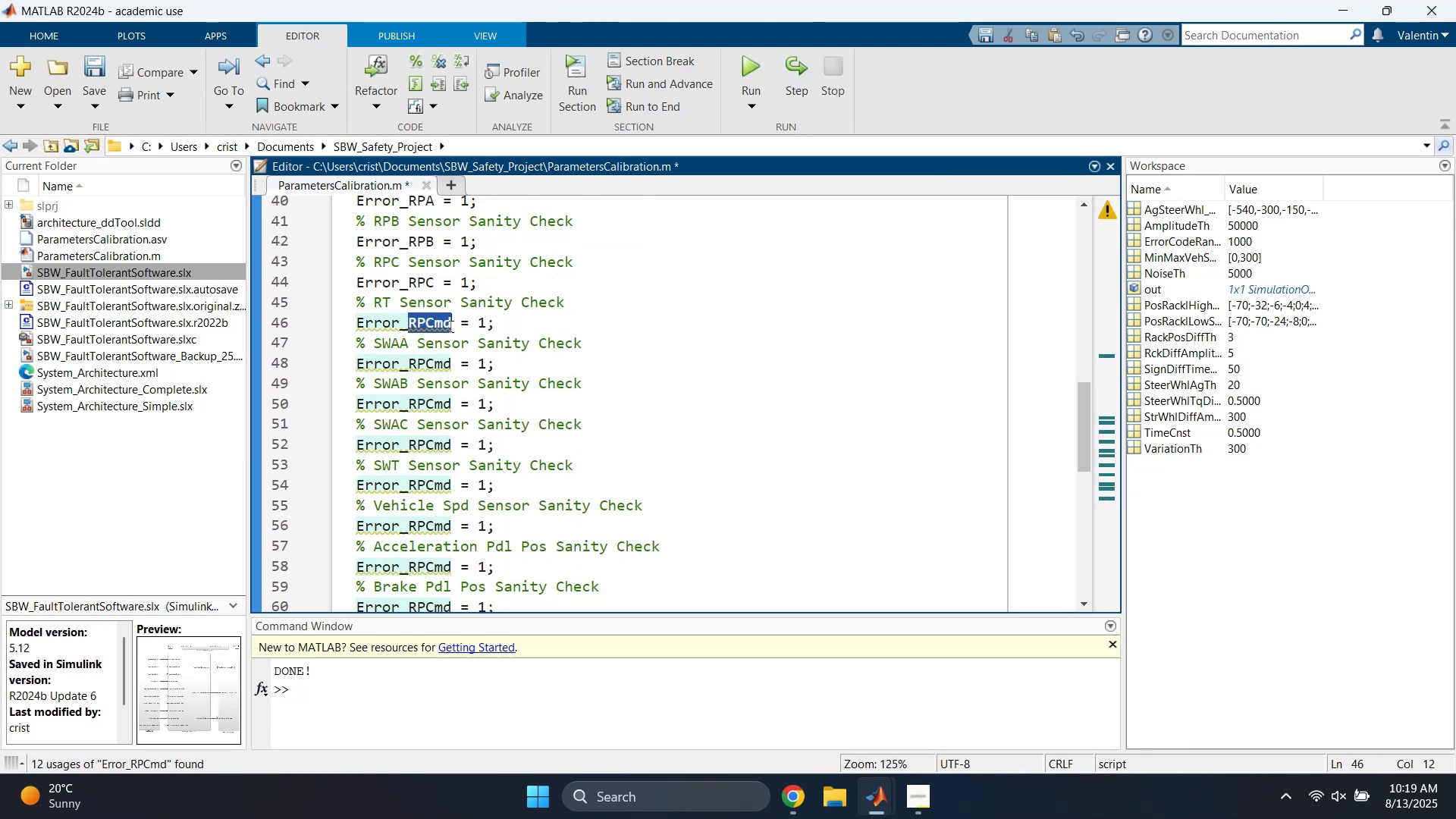 
key(Control+ControlLeft)
 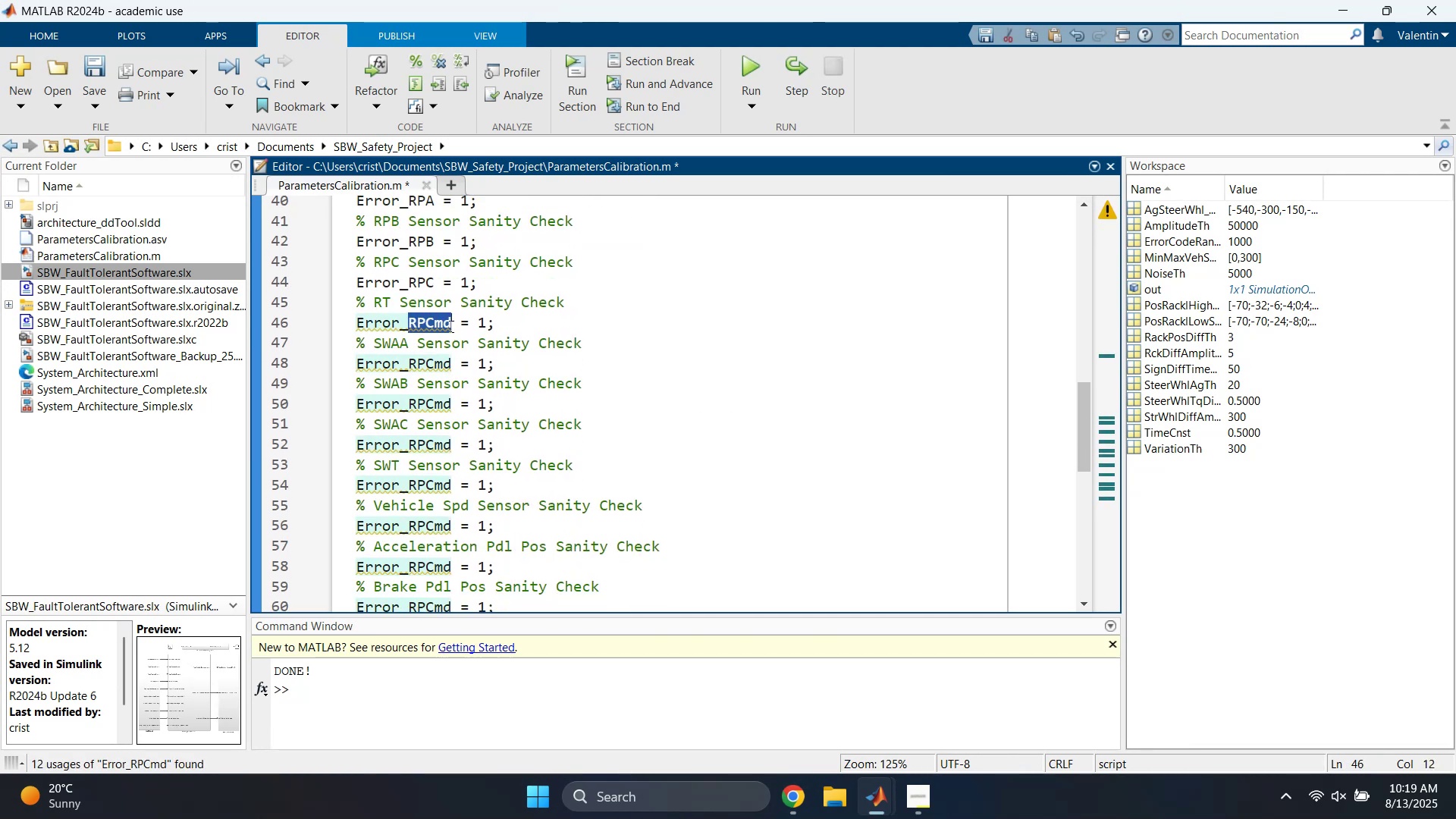 
key(Control+V)
 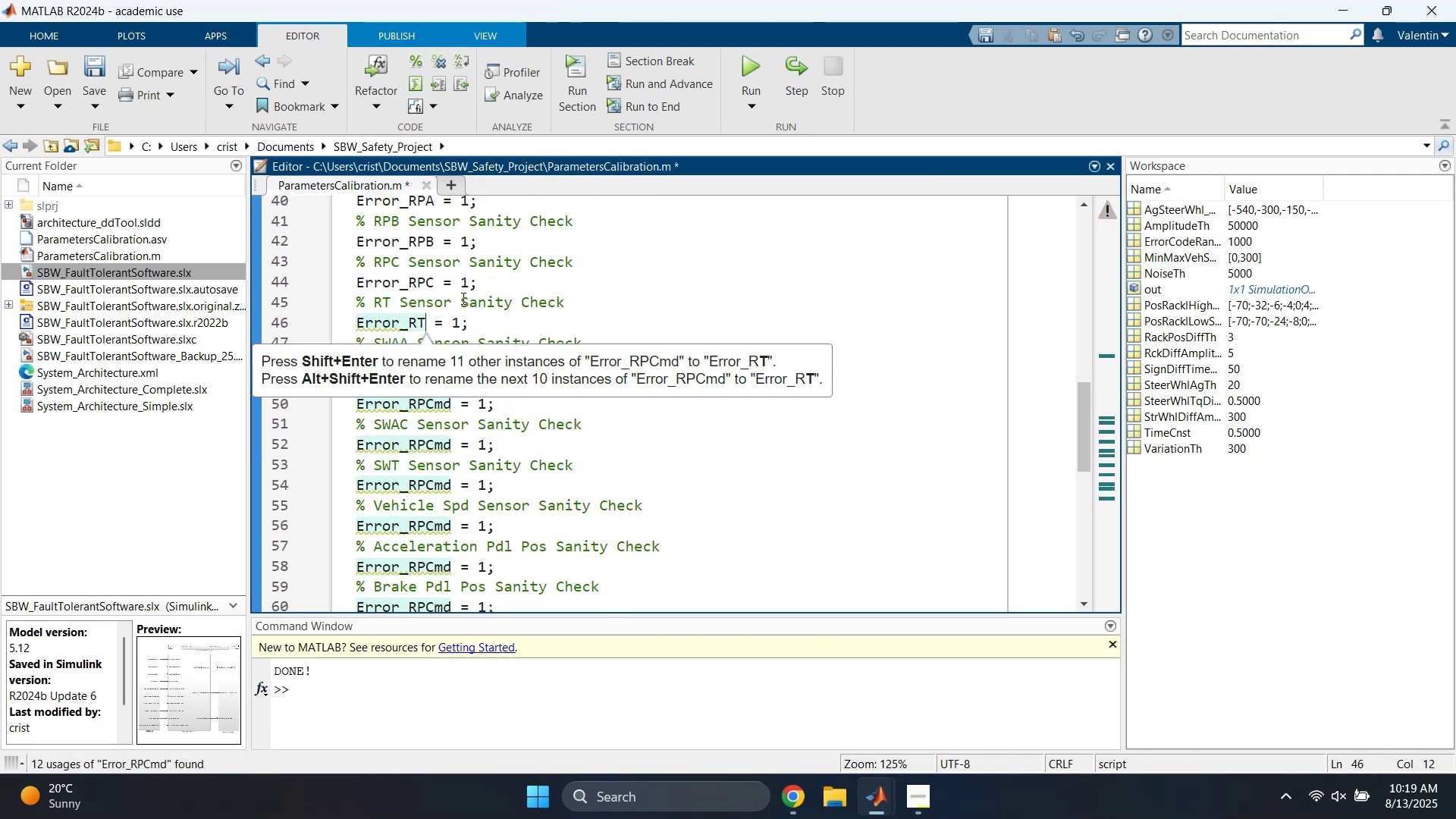 
left_click([462, 297])
 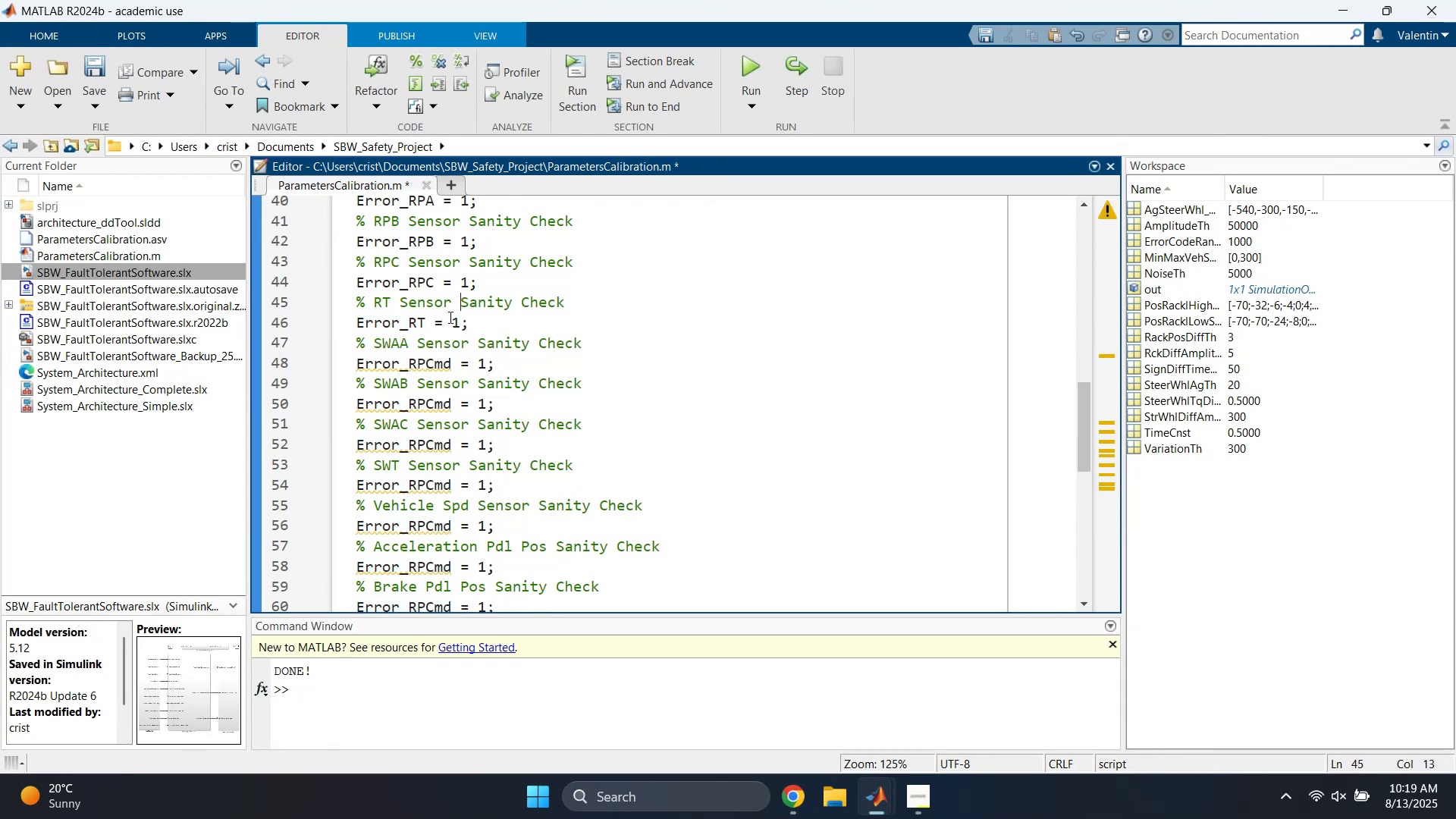 
scroll: coordinate [446, 321], scroll_direction: down, amount: 1.0
 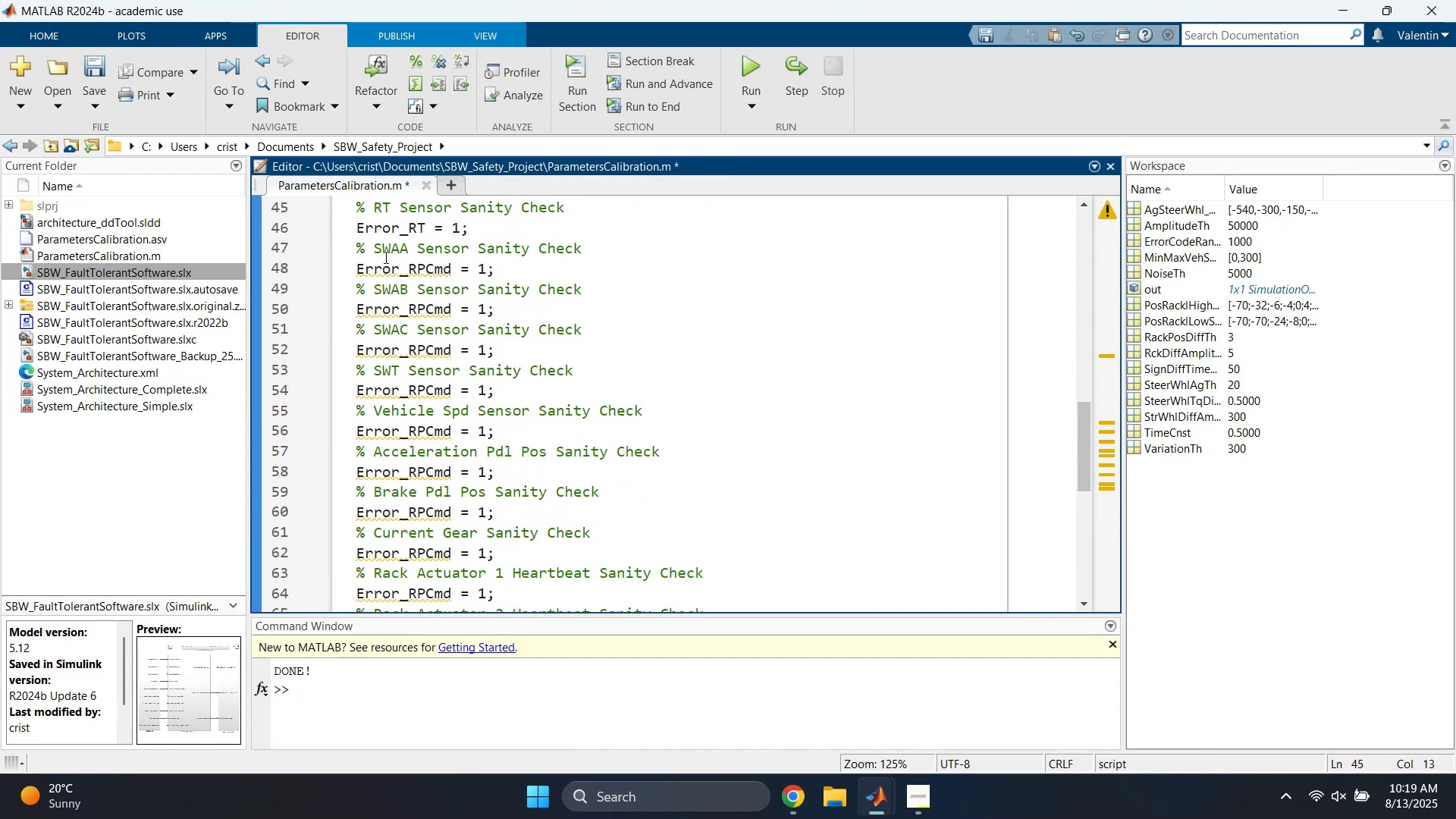 
double_click([384, 257])
 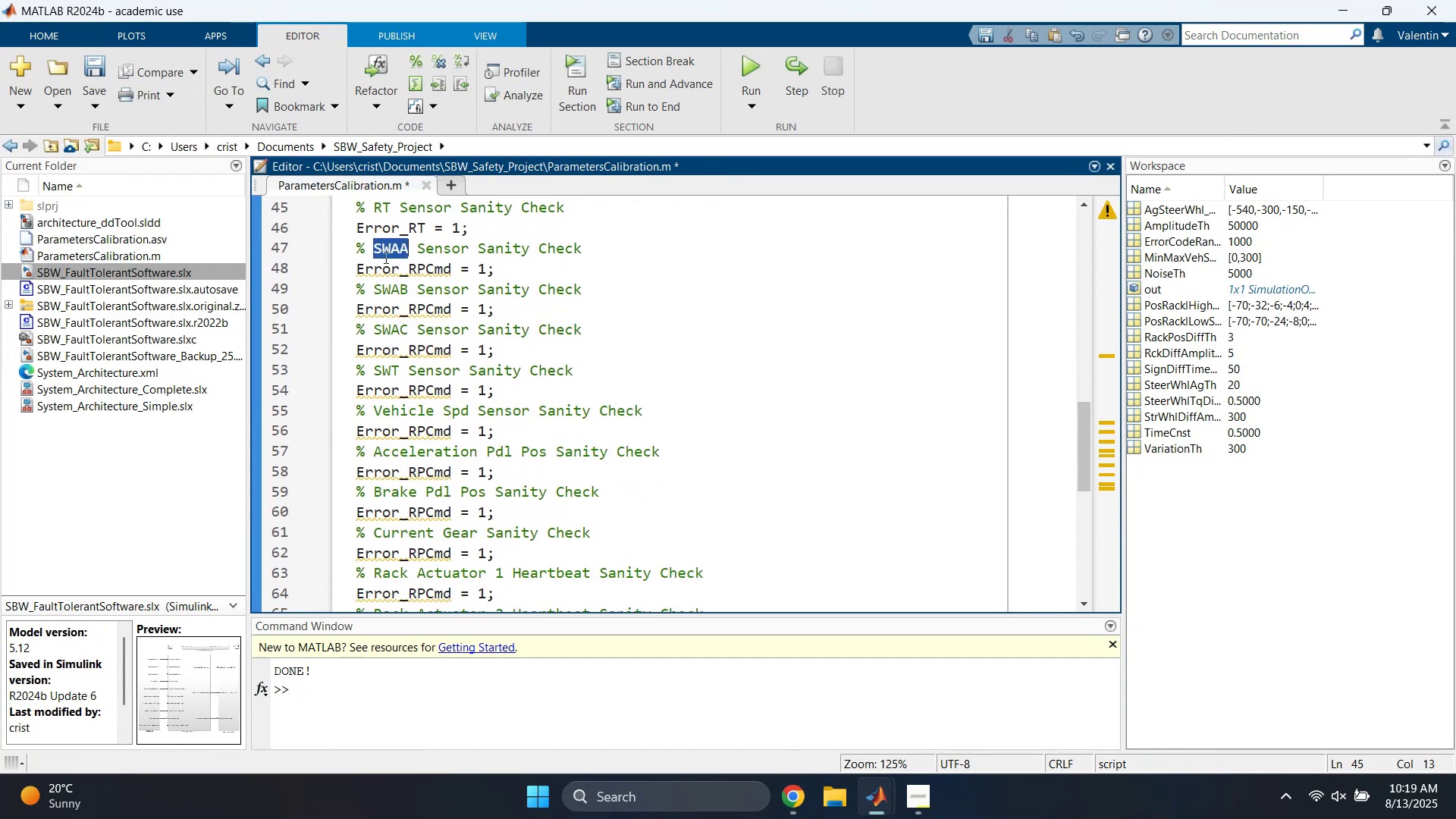 
key(Control+ControlLeft)
 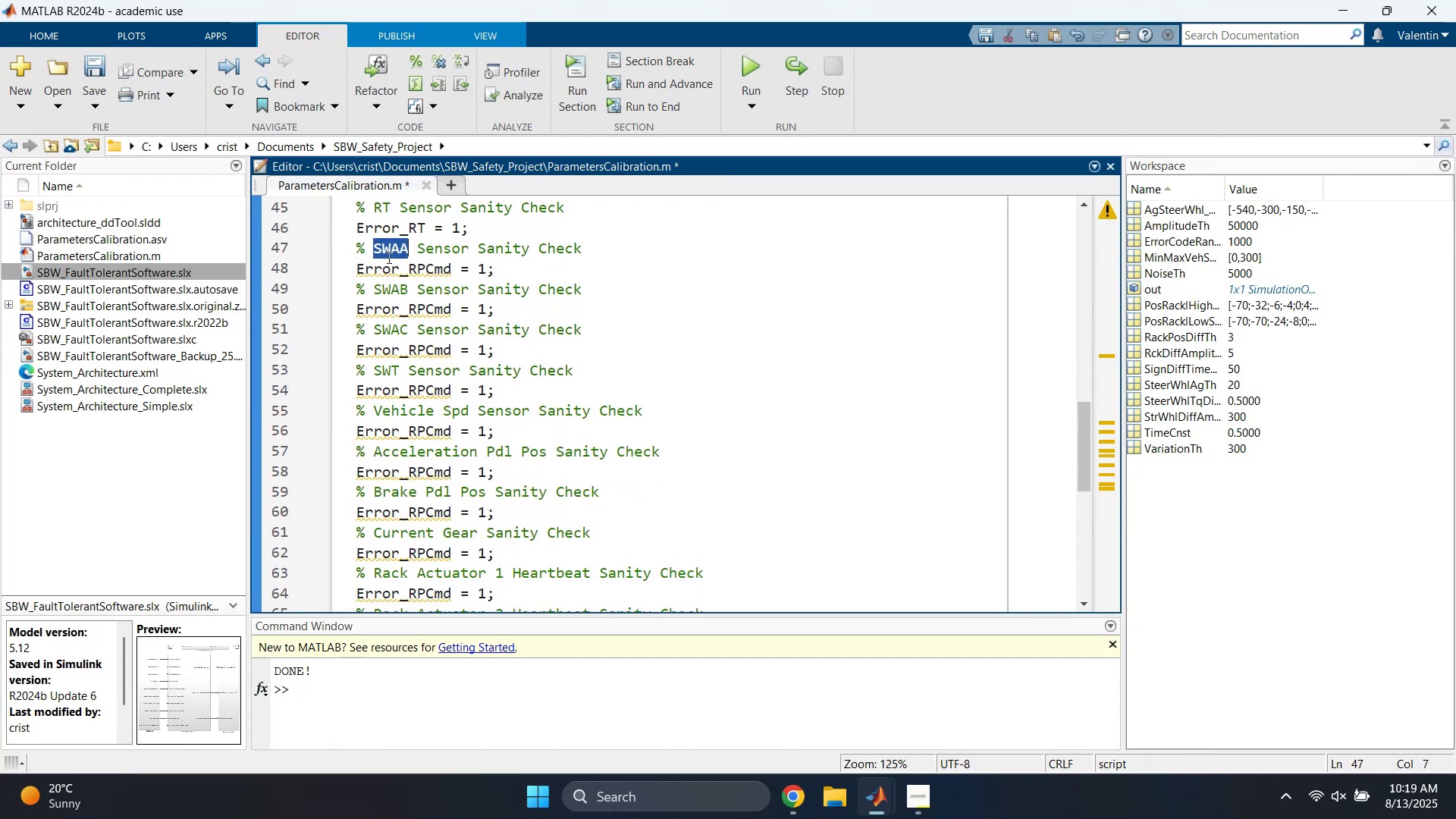 
key(Control+C)
 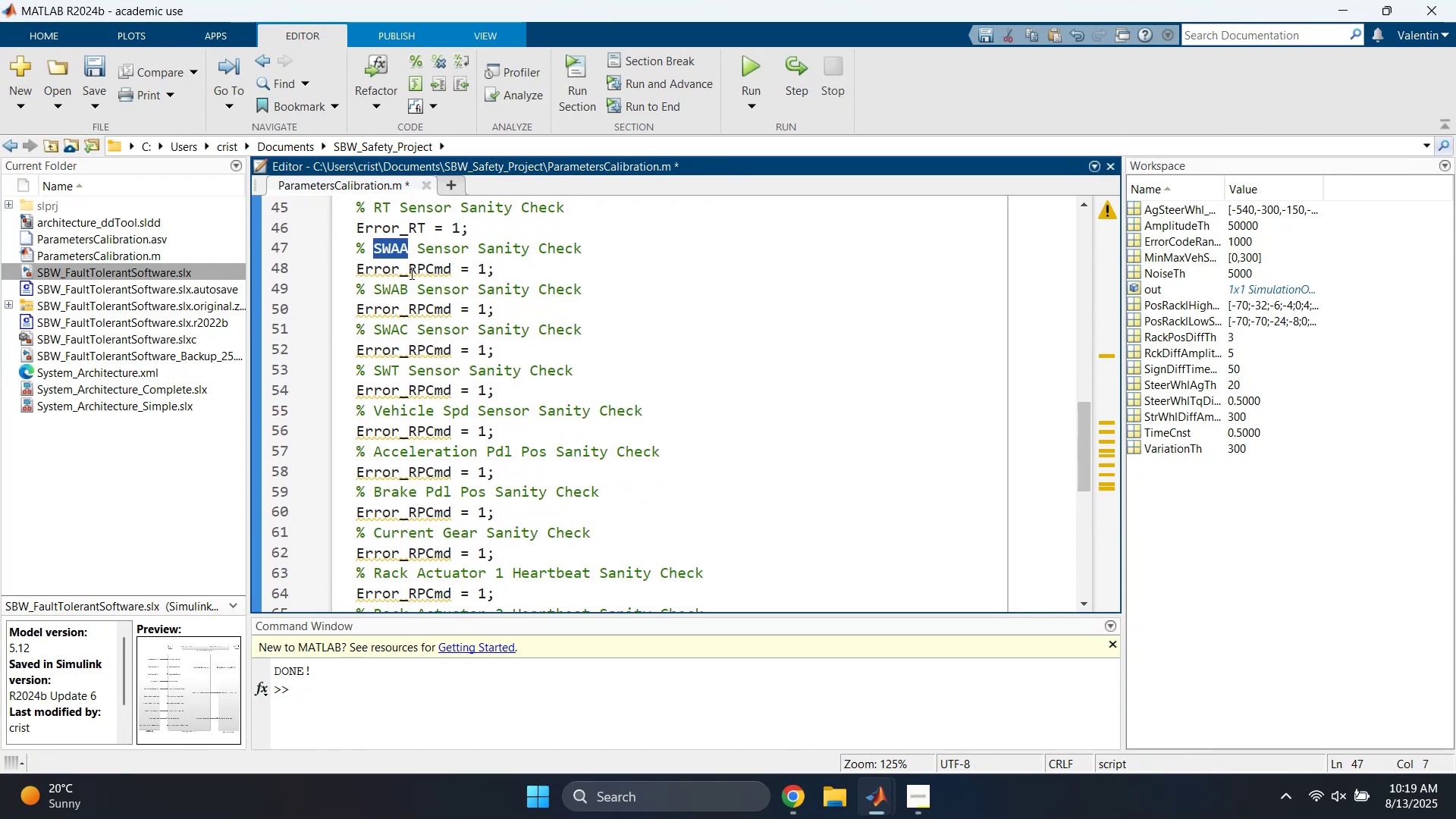 
left_click_drag(start_coordinate=[410, 273], to_coordinate=[451, 275])
 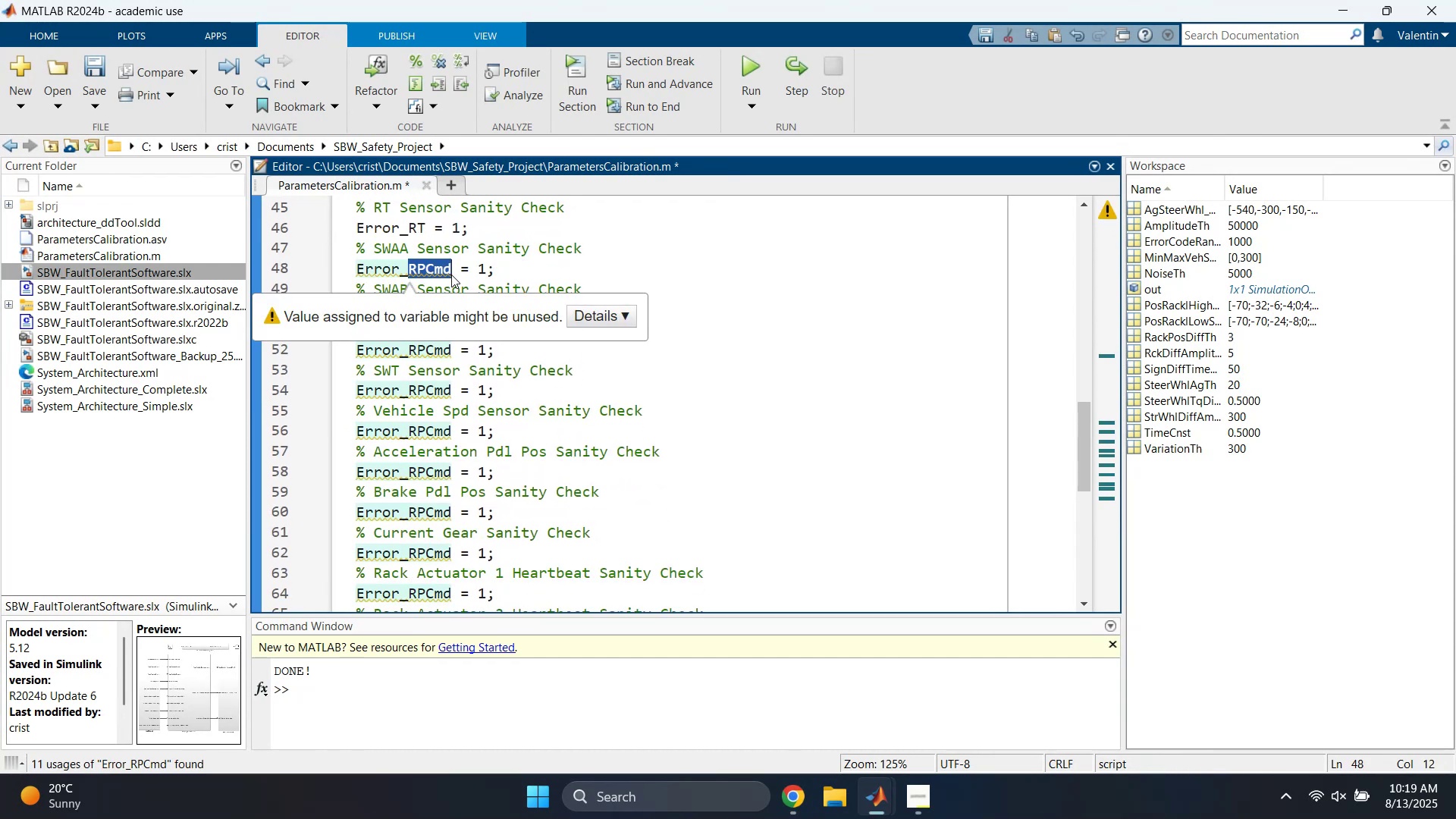 
key(Control+V)
 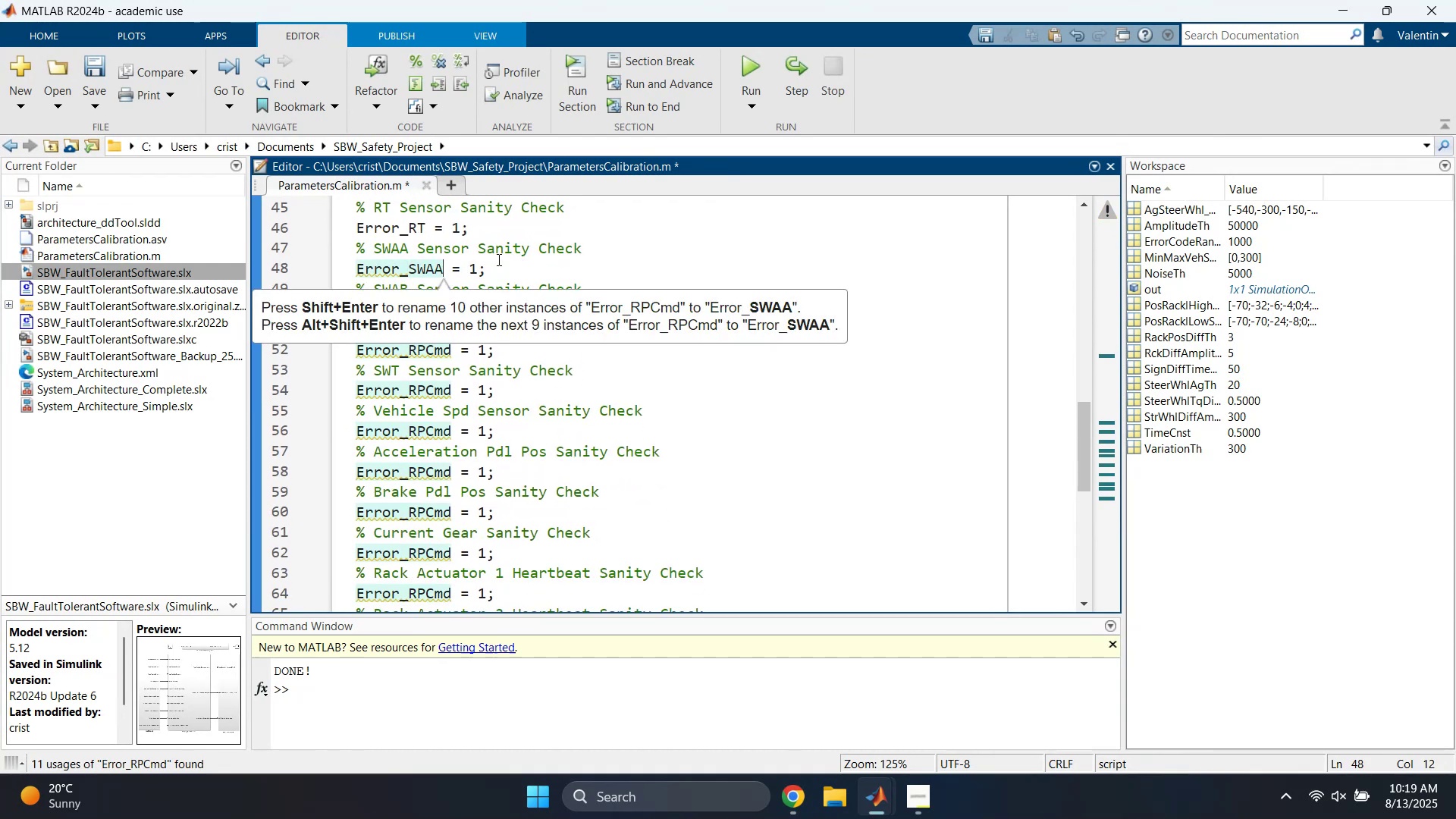 
left_click([498, 257])
 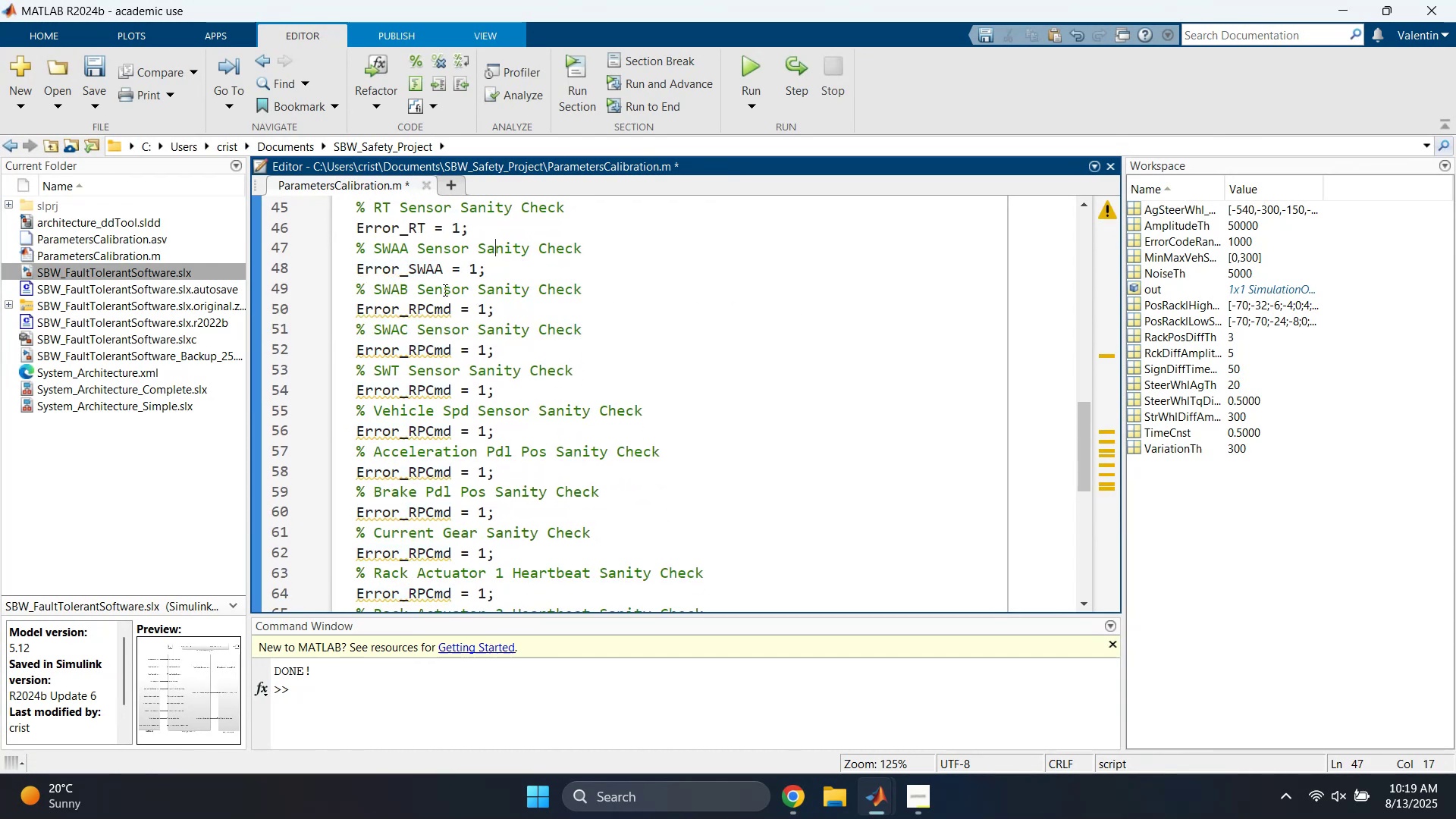 
scroll: coordinate [441, 290], scroll_direction: down, amount: 1.0
 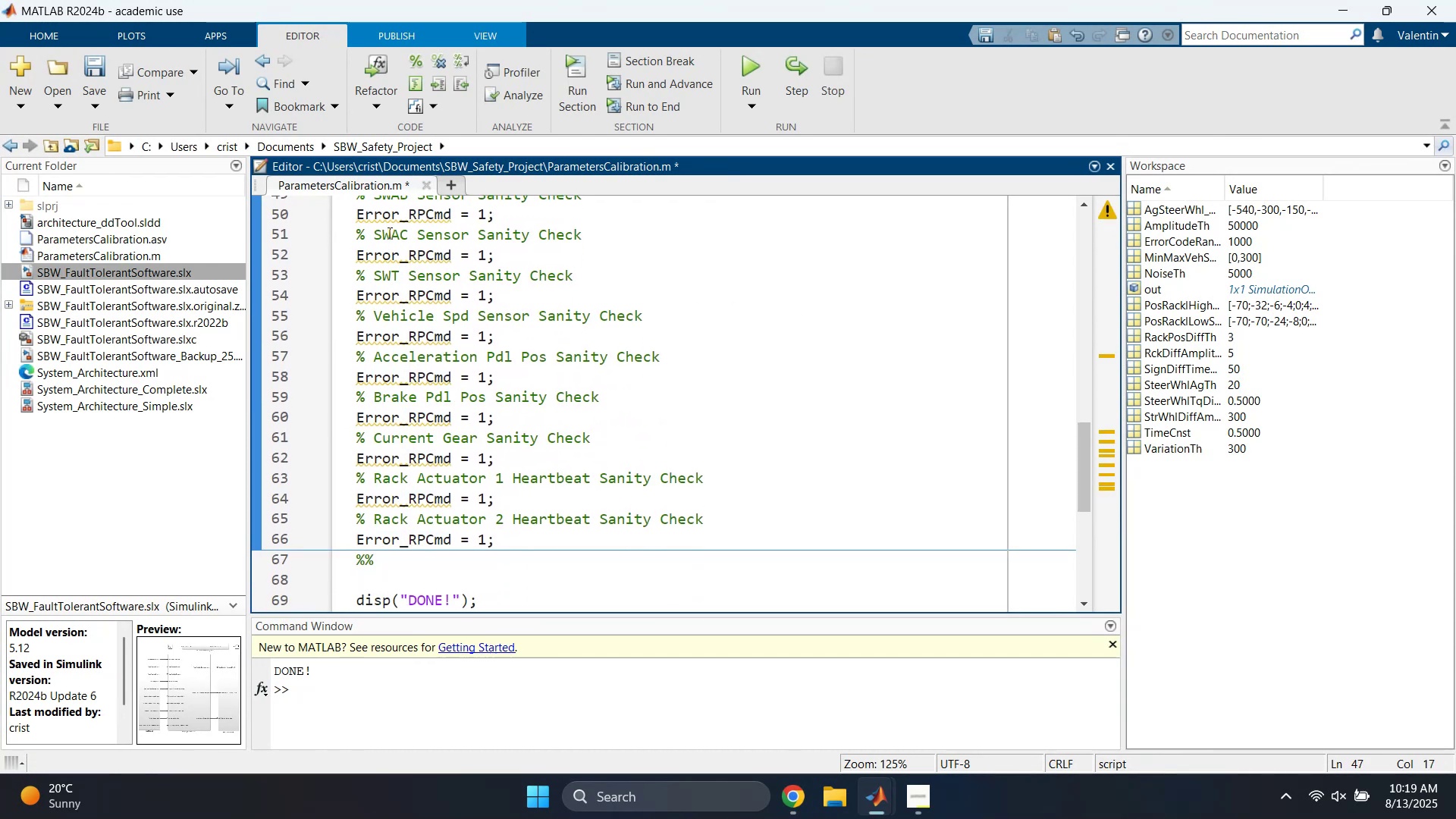 
scroll: coordinate [390, 240], scroll_direction: up, amount: 1.0
 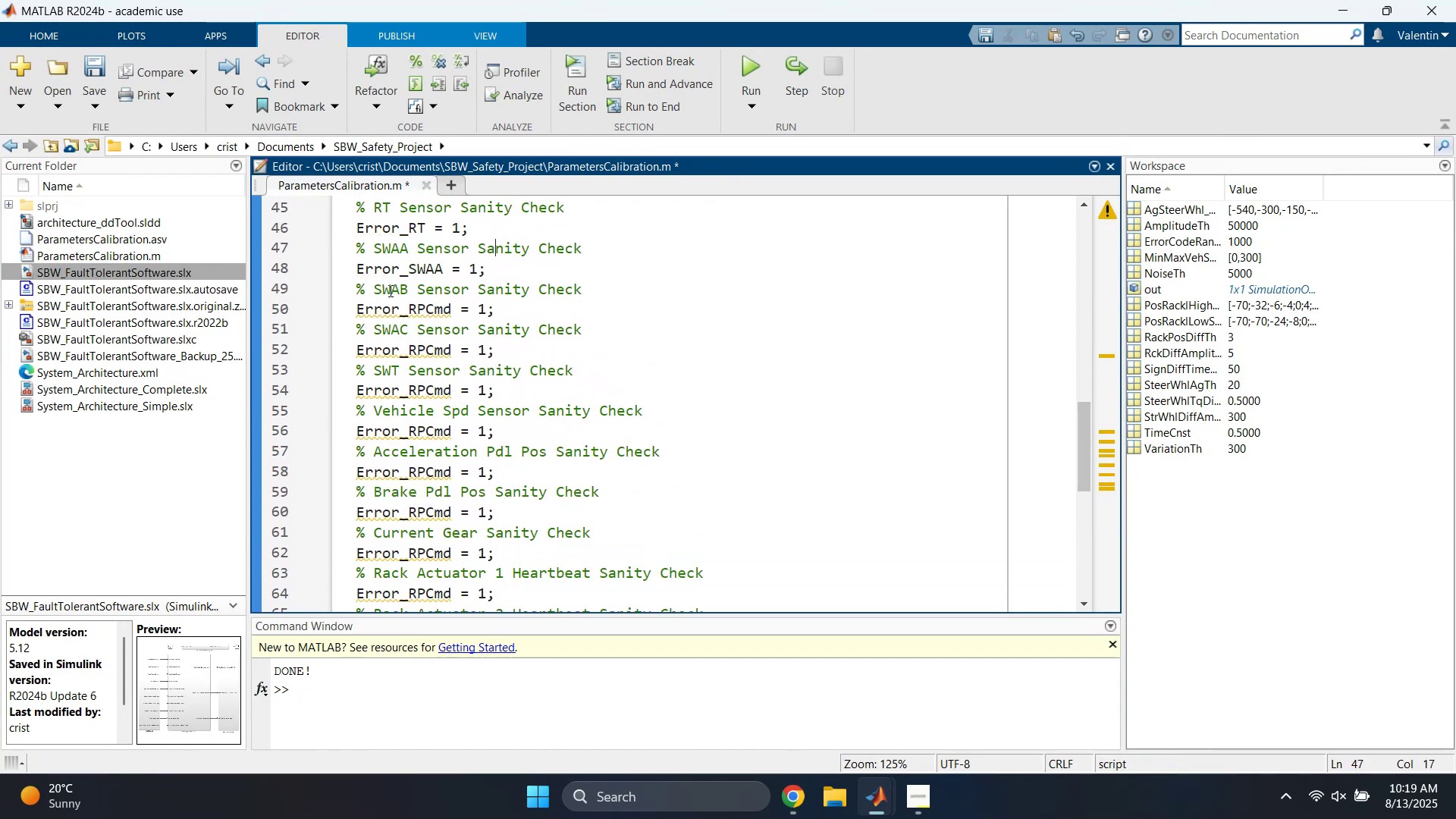 
double_click([389, 290])
 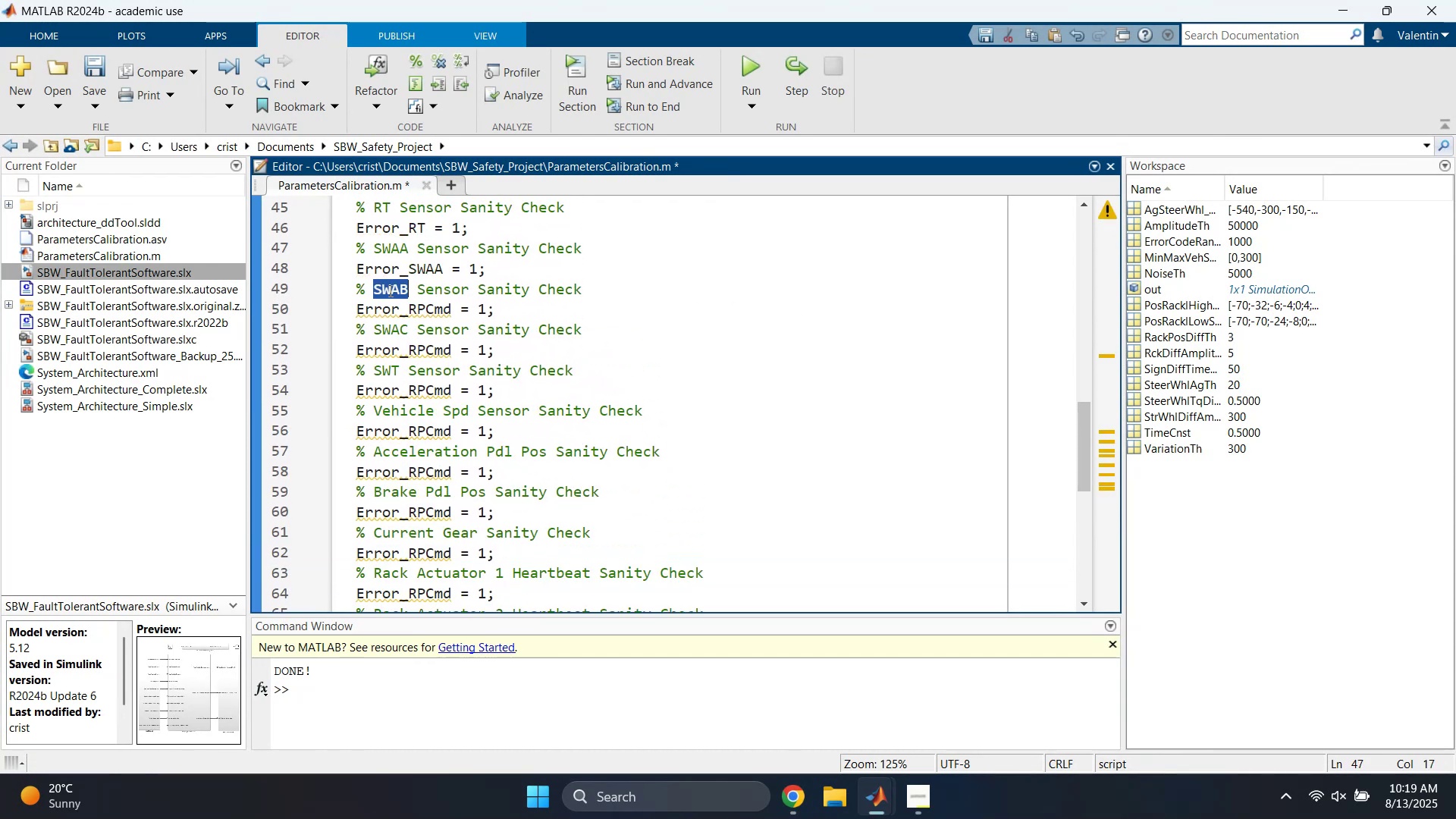 
key(Control+C)
 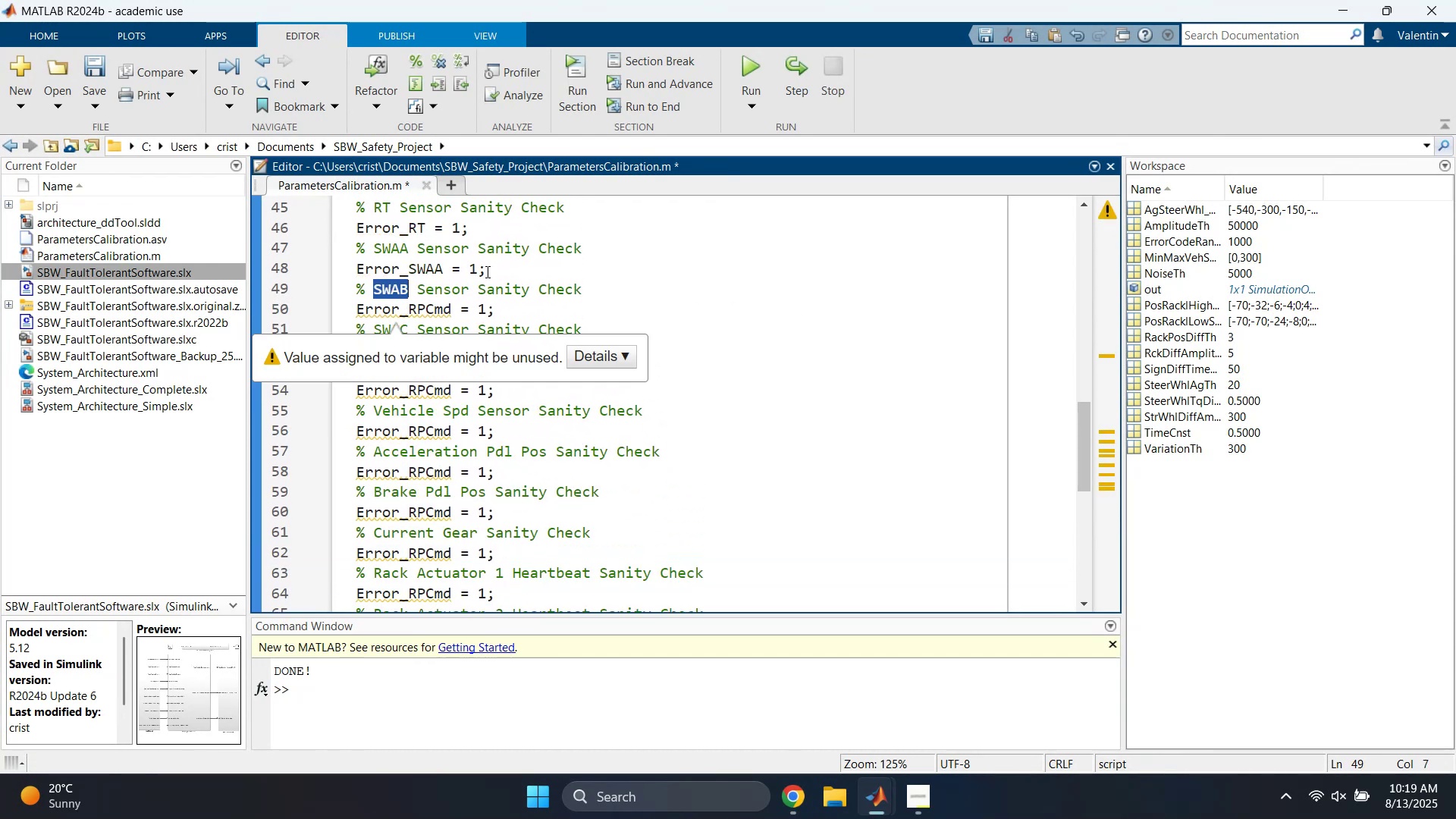 
left_click([486, 271])
 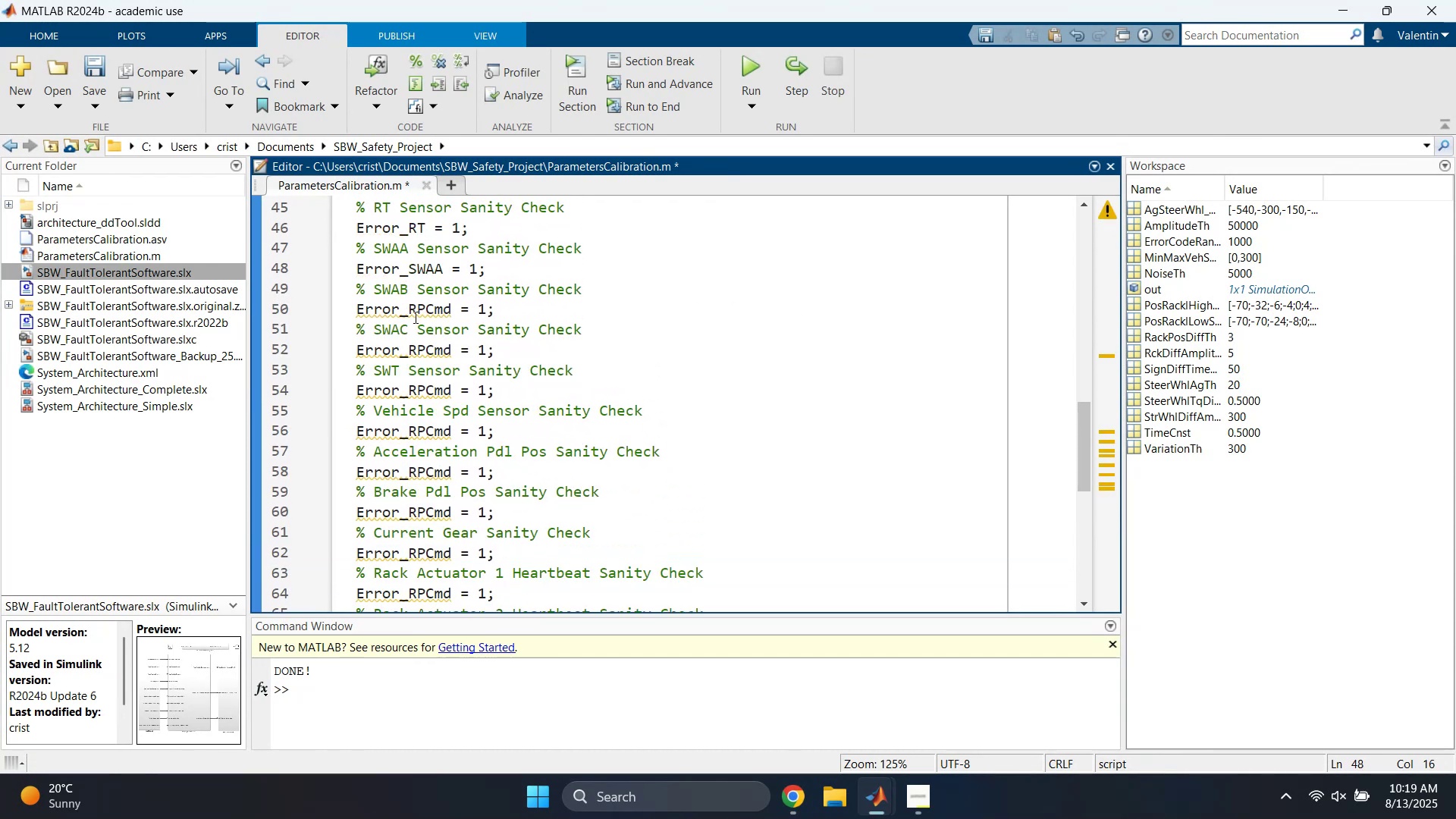 
left_click_drag(start_coordinate=[406, 313], to_coordinate=[450, 314])
 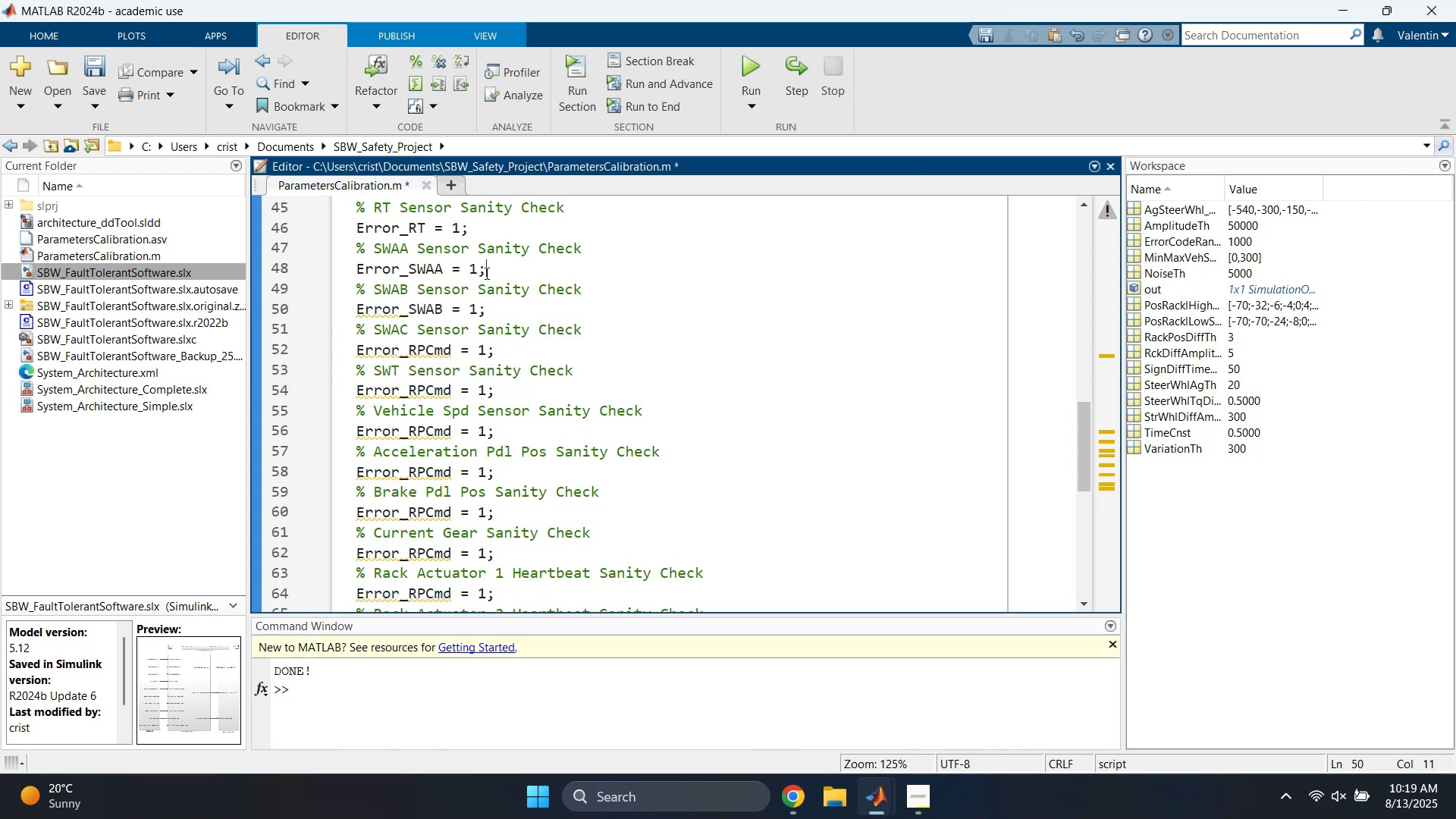 
key(Control+ControlLeft)
 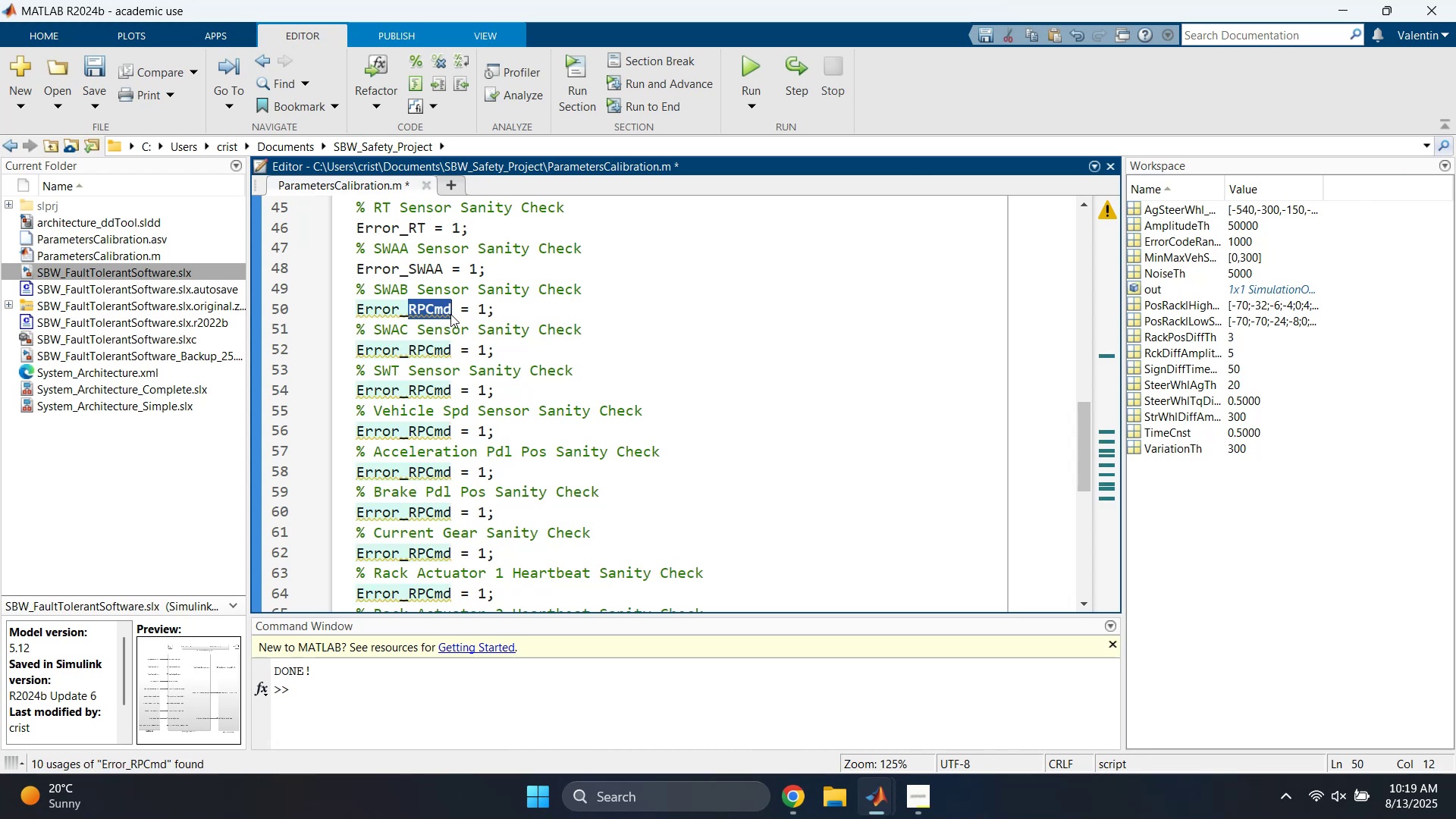 
key(Control+V)
 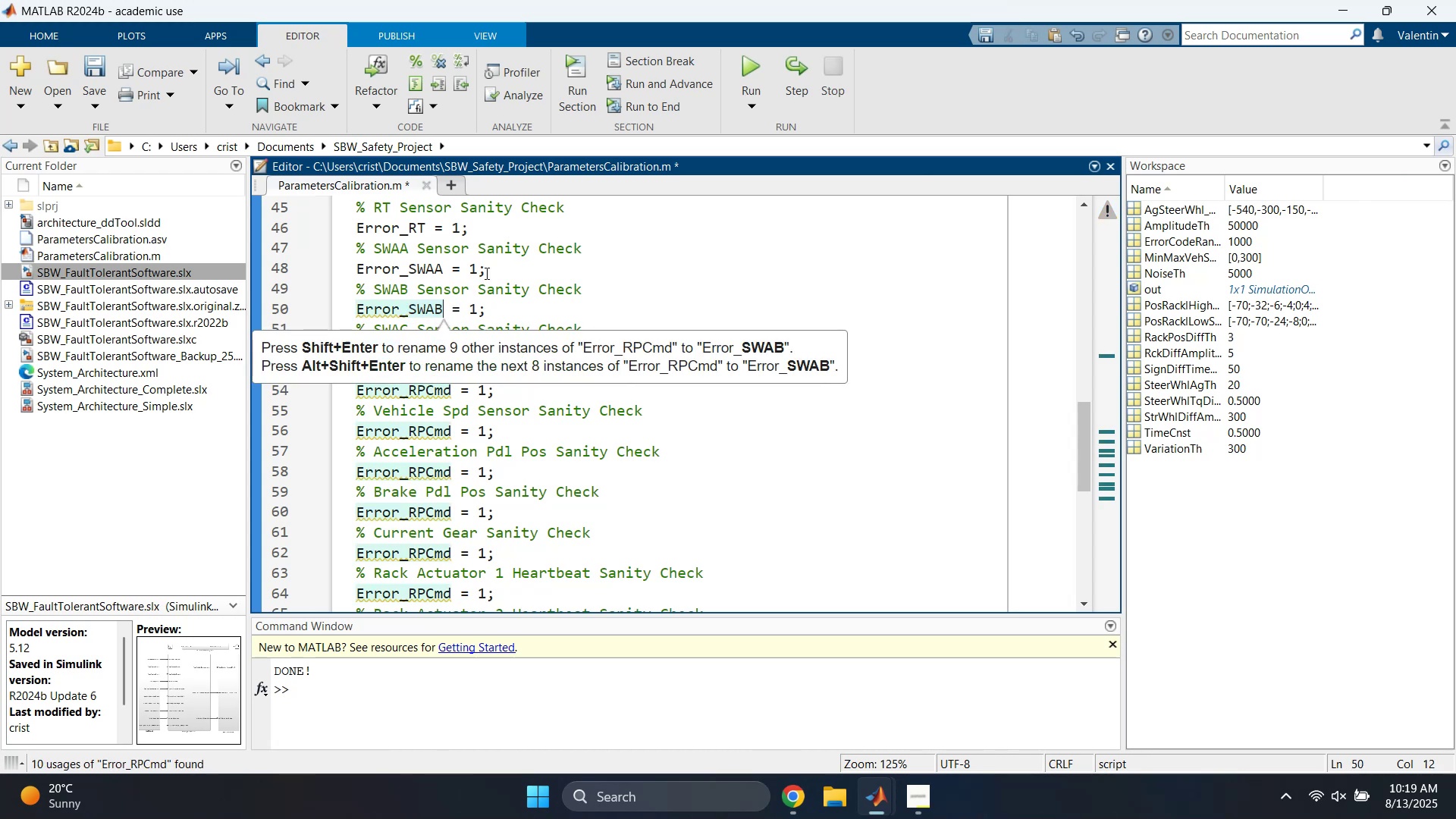 
left_click([485, 273])
 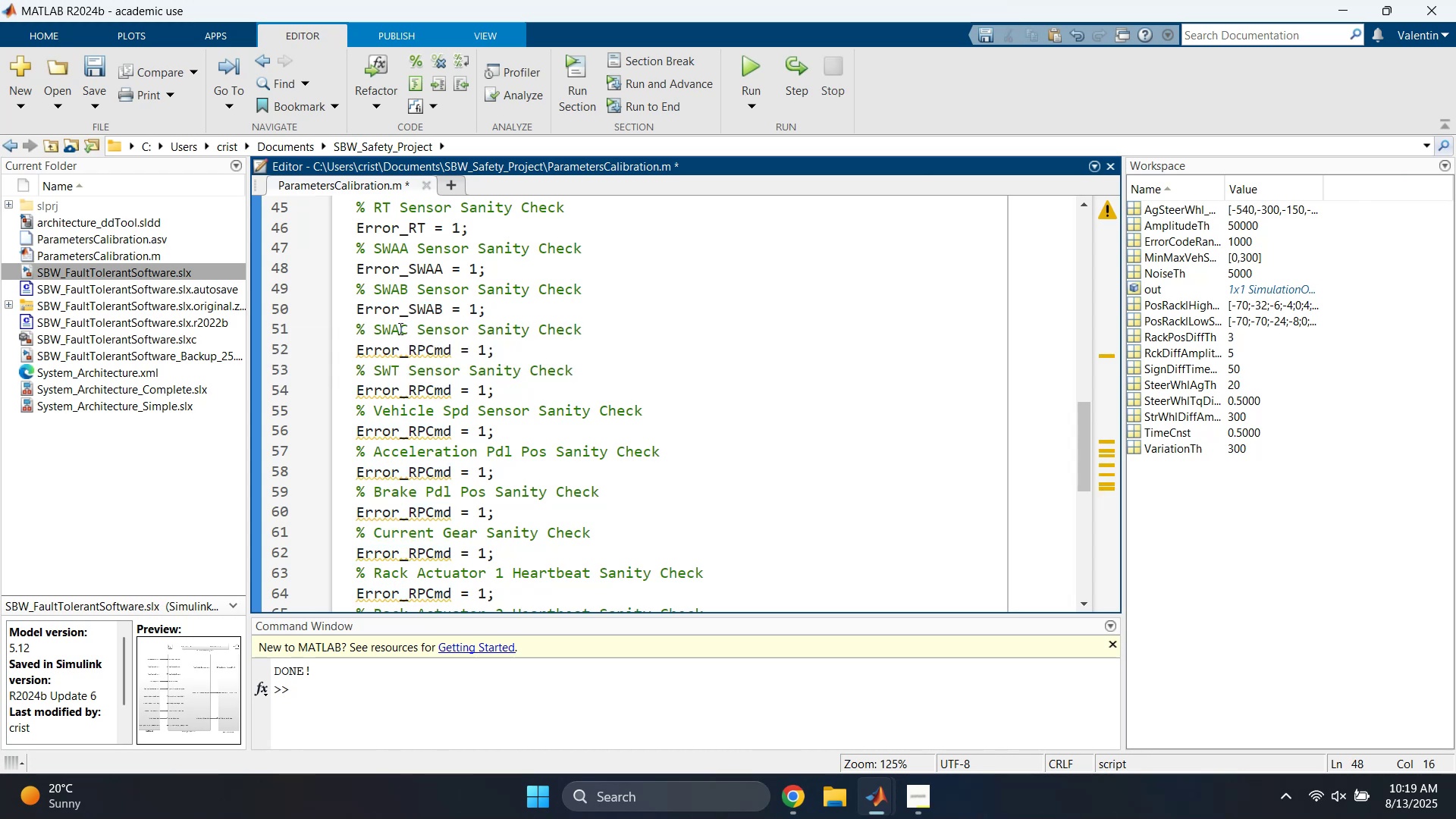 
double_click([399, 328])
 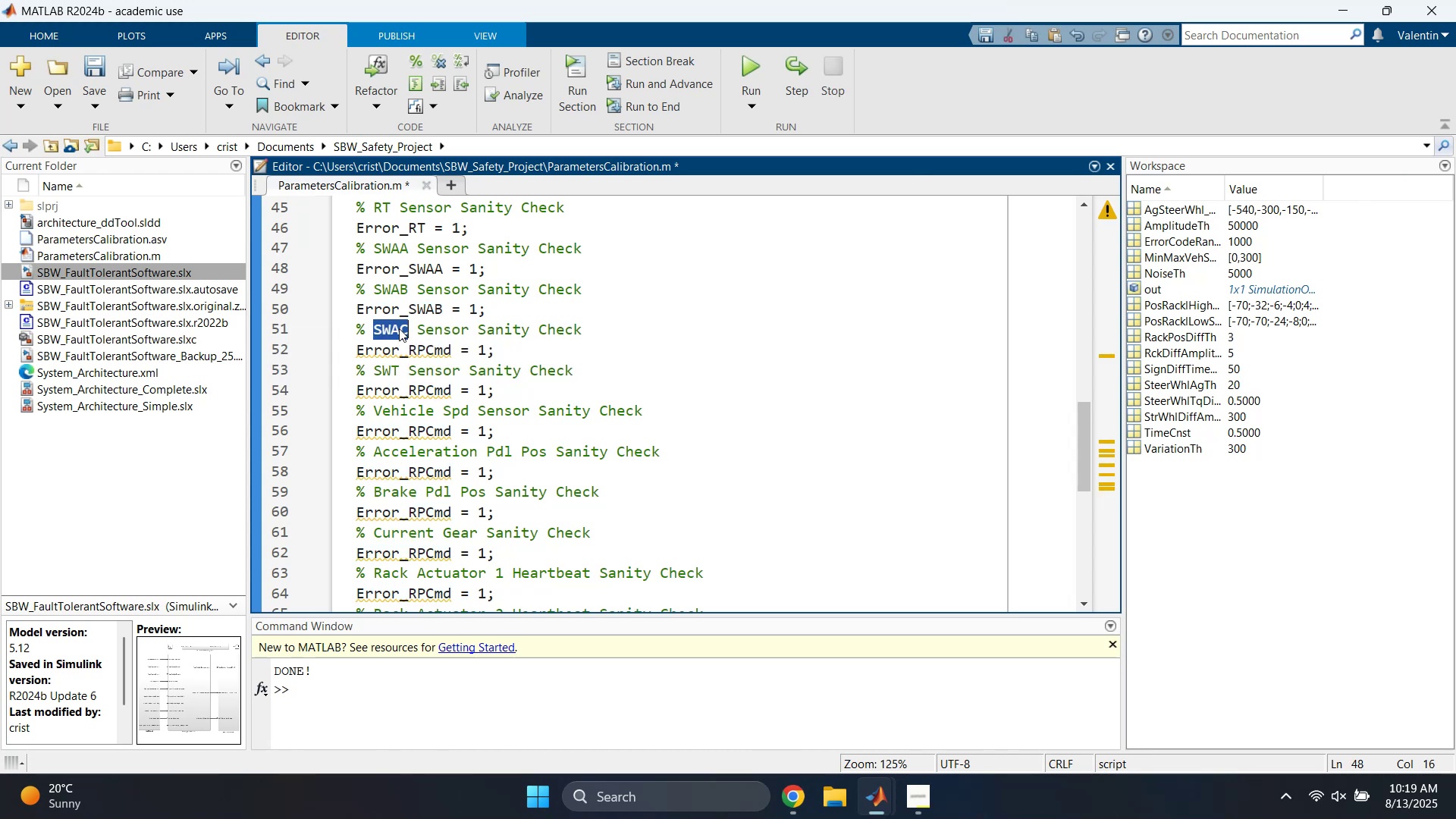 
key(Control+ControlLeft)
 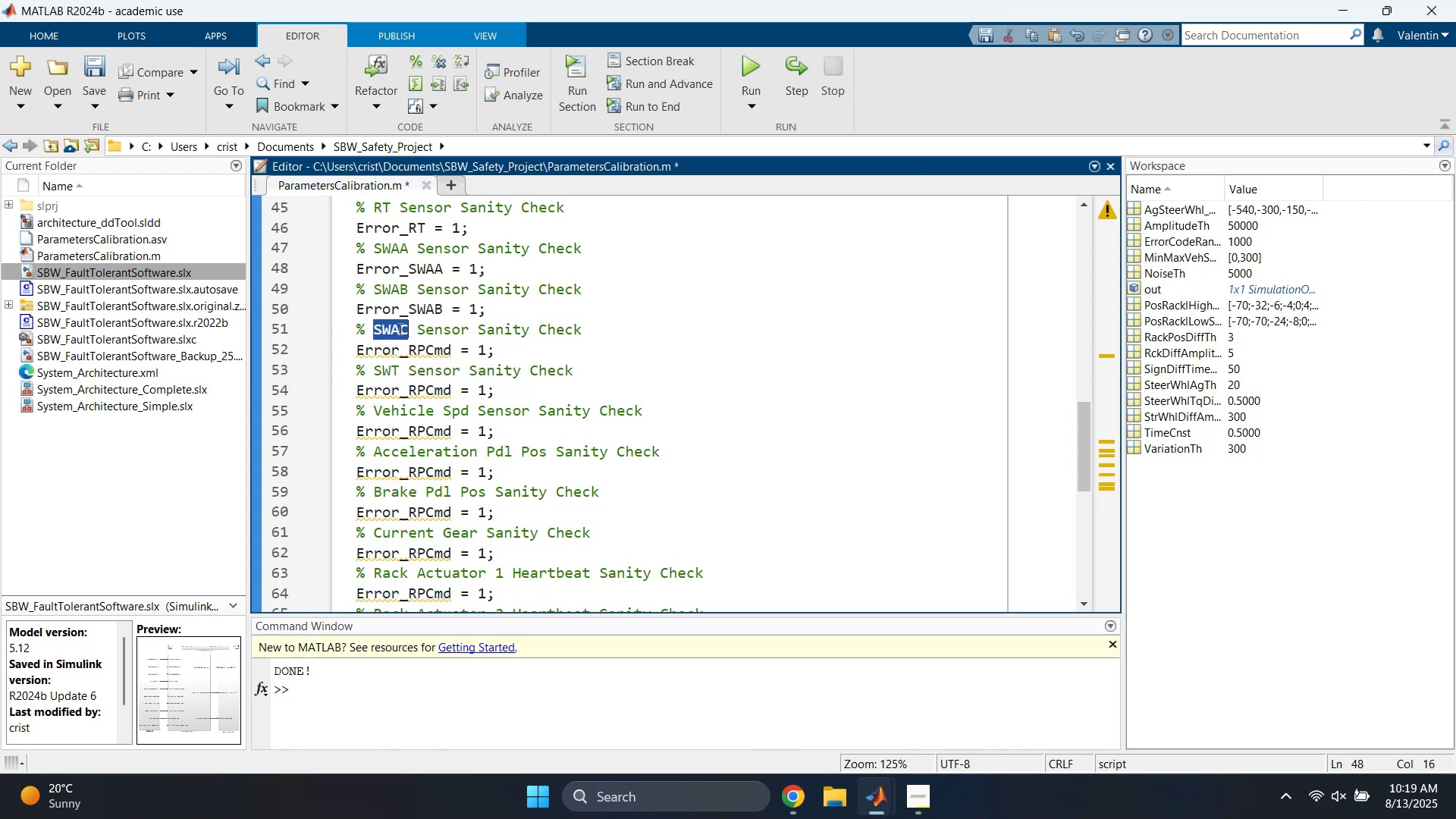 
key(Control+C)
 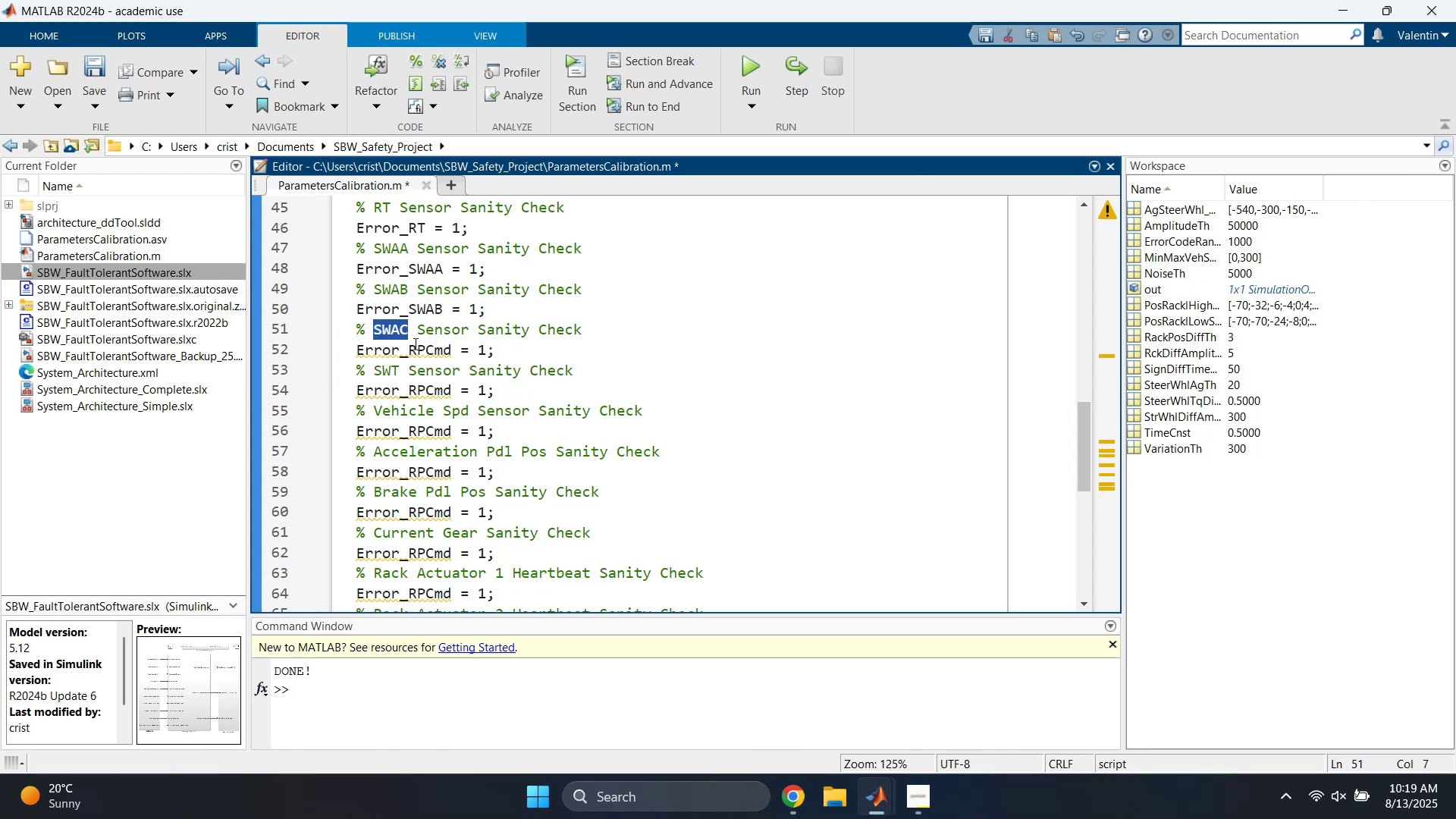 
left_click_drag(start_coordinate=[411, 346], to_coordinate=[449, 349])
 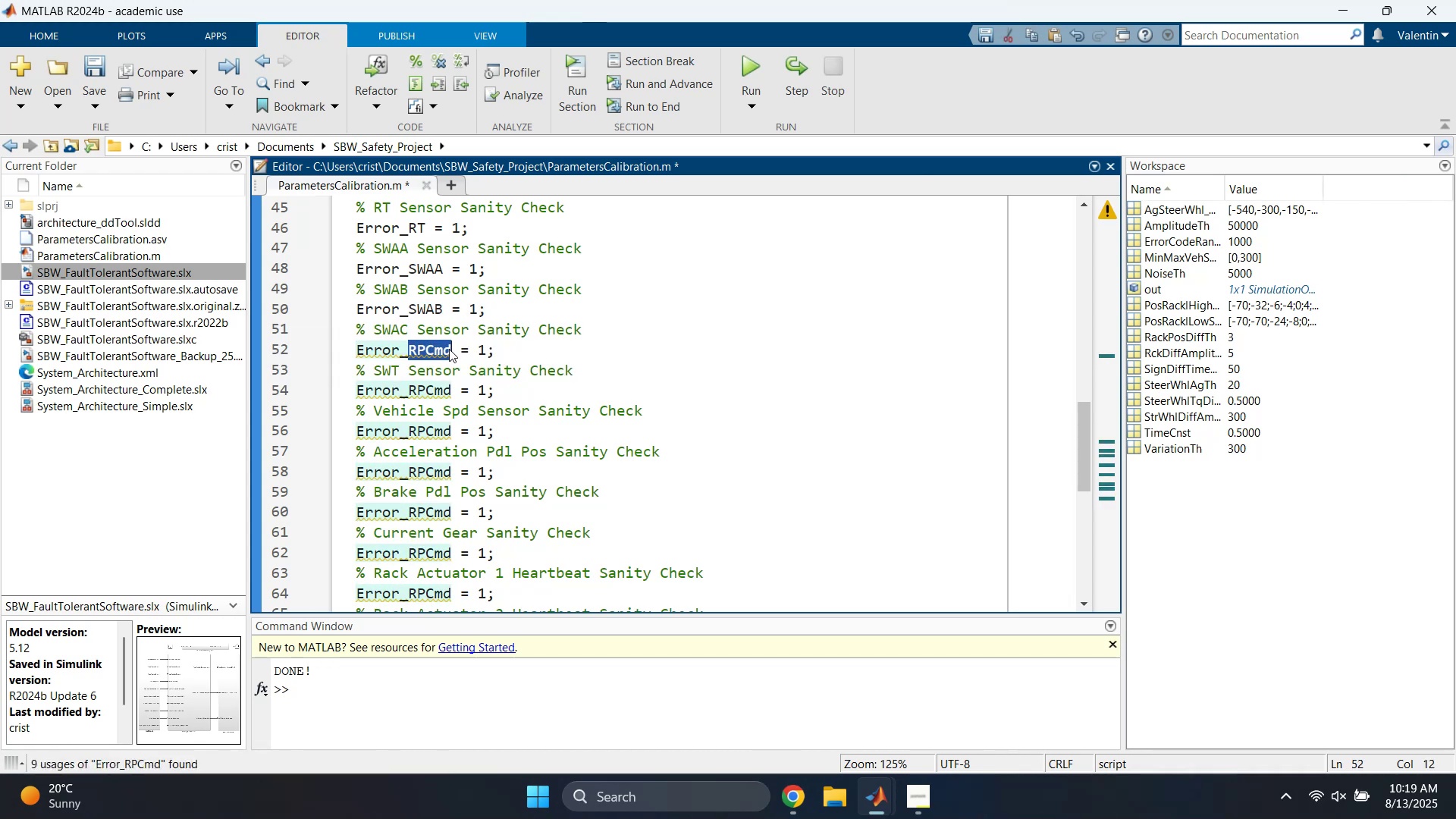 
key(Control+ControlLeft)
 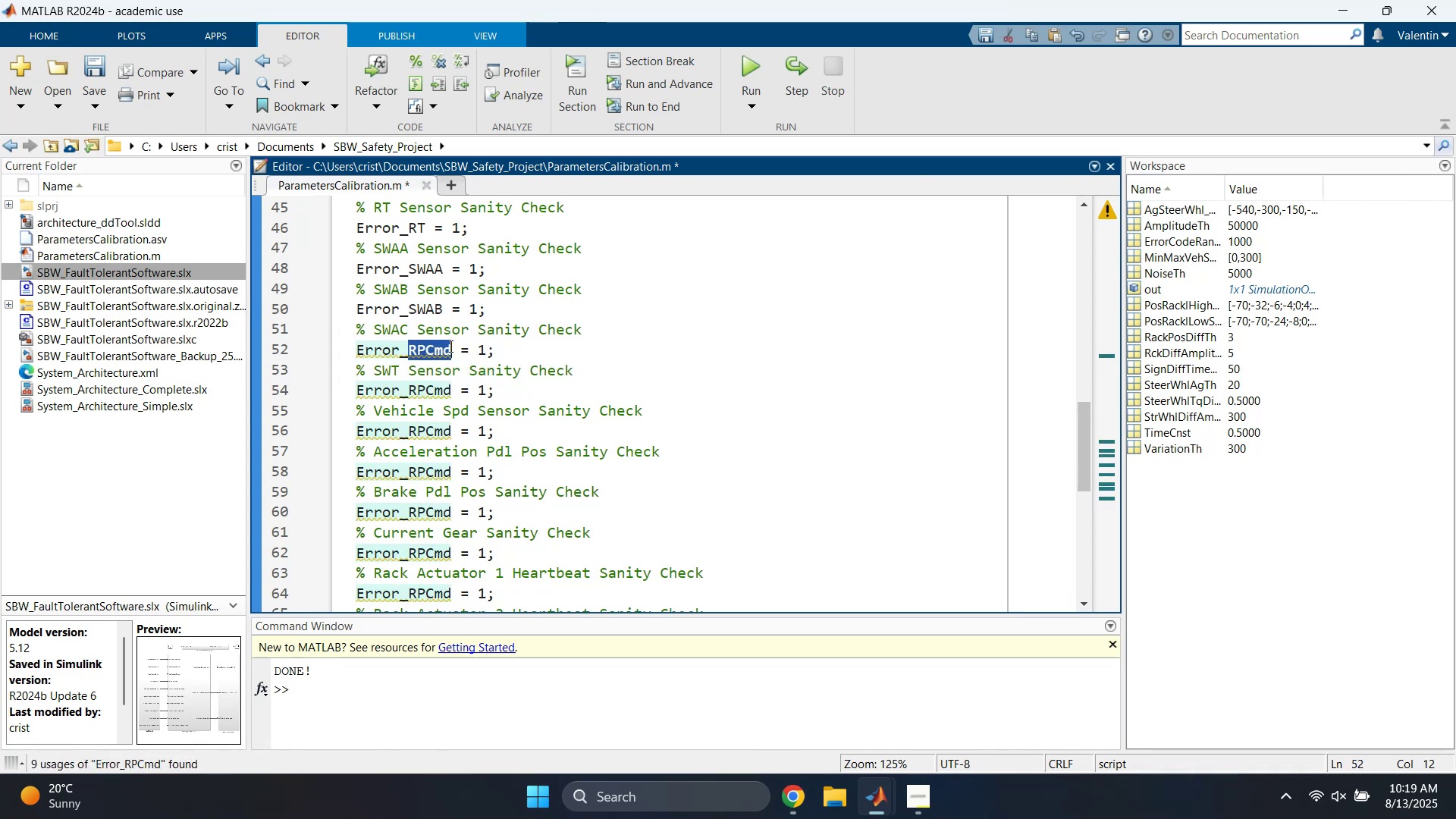 
key(Control+V)
 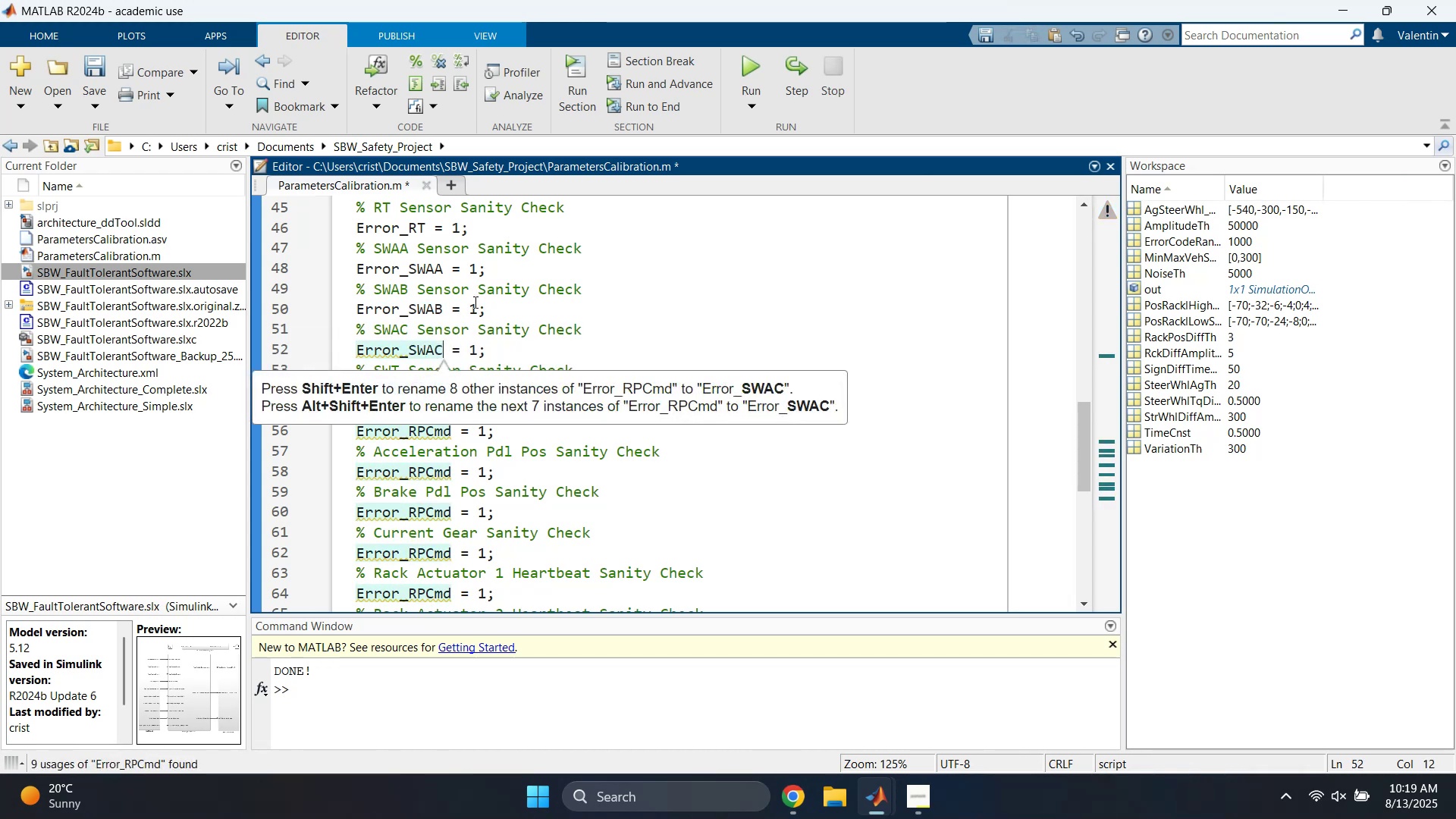 
left_click([474, 302])
 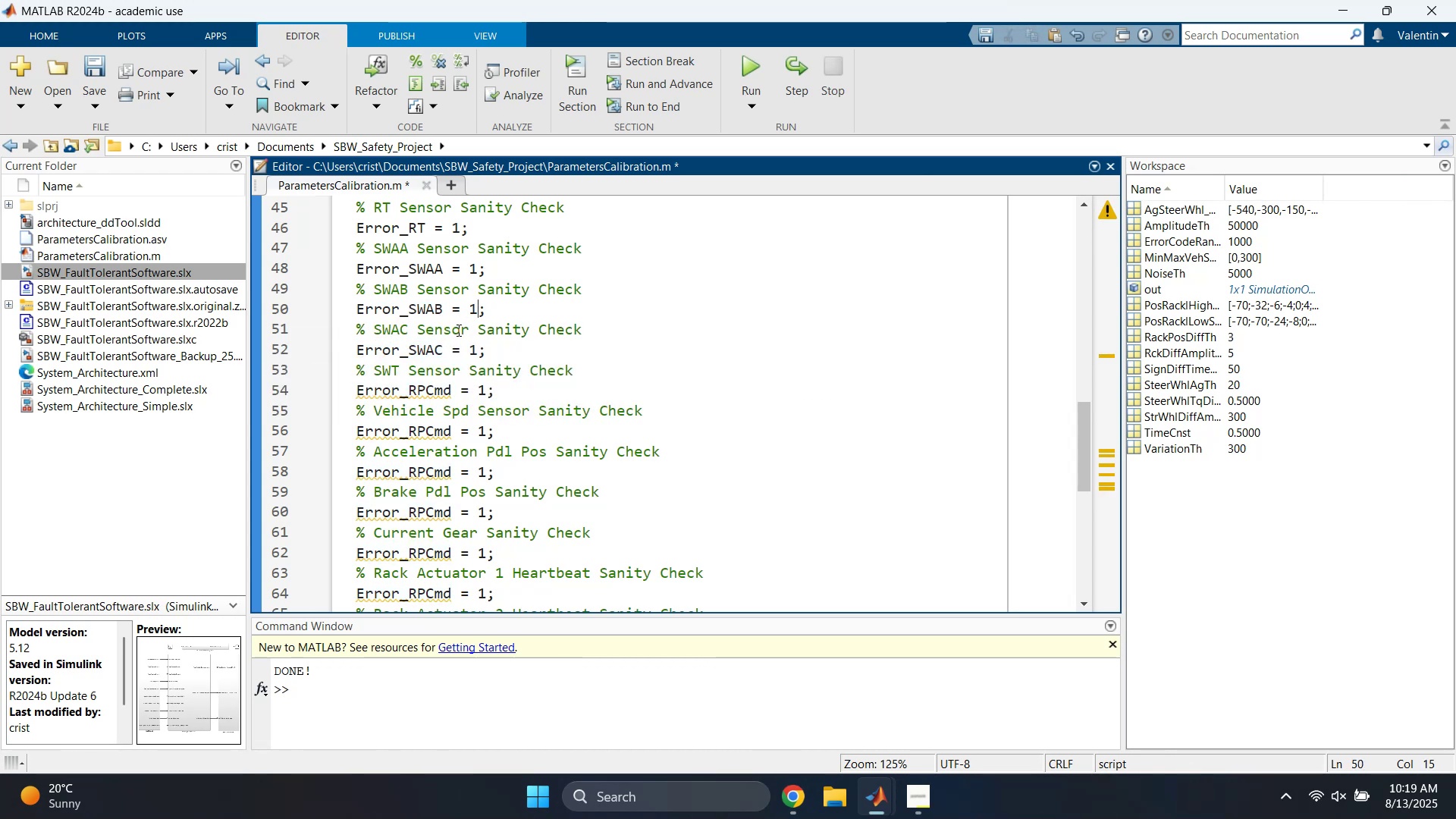 
scroll: coordinate [454, 332], scroll_direction: down, amount: 1.0
 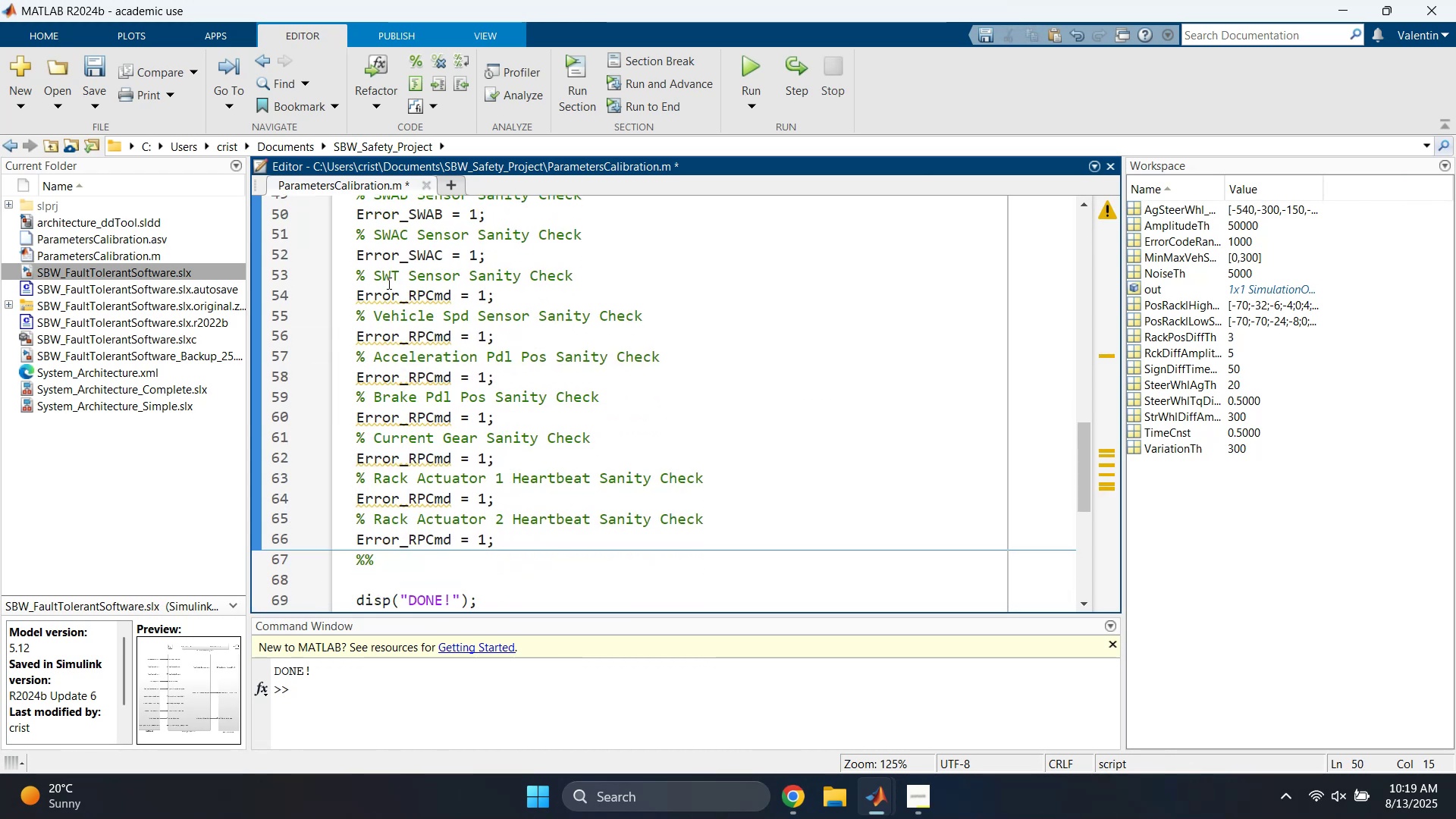 
double_click([388, 282])
 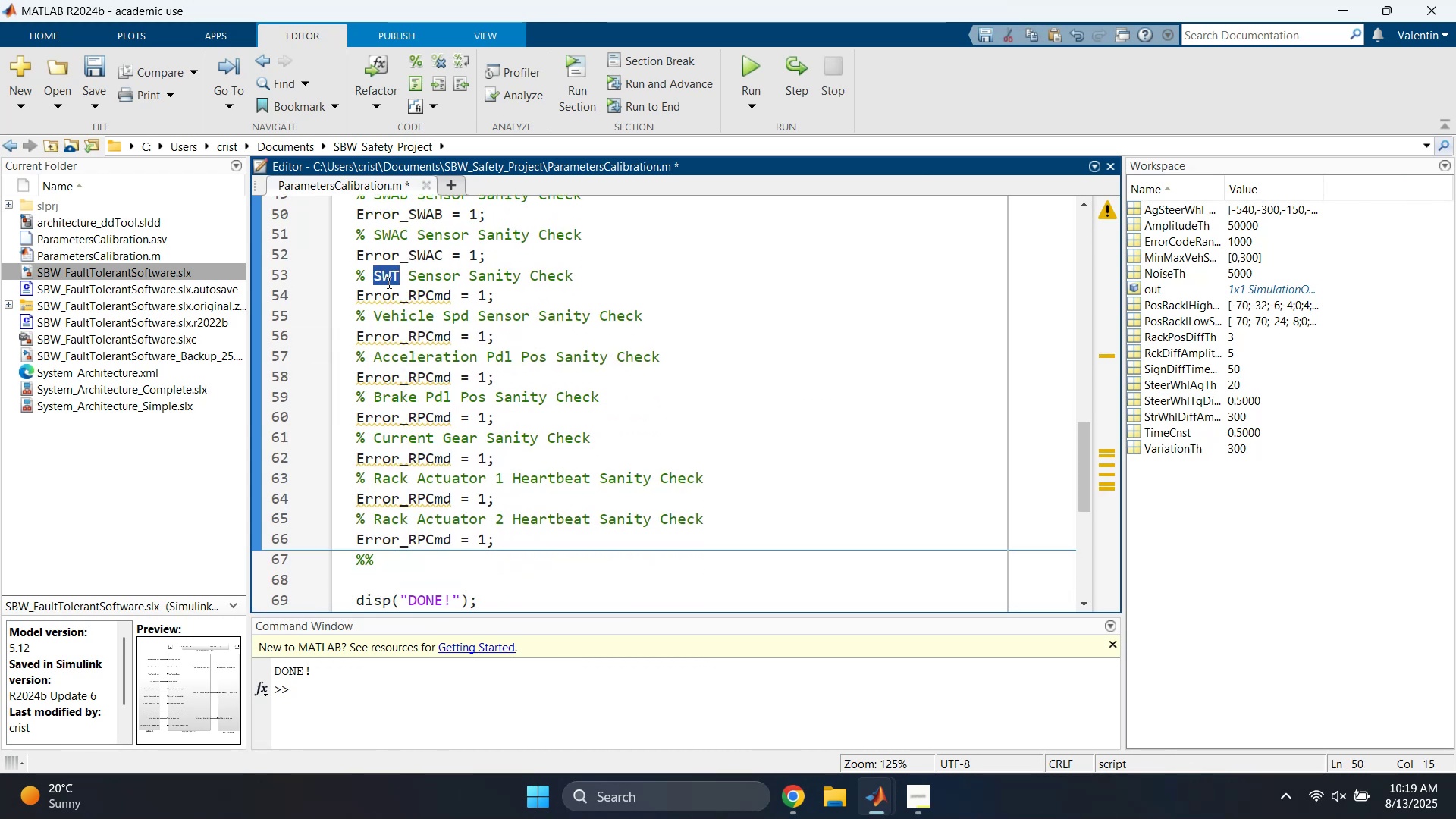 
key(Control+ControlLeft)
 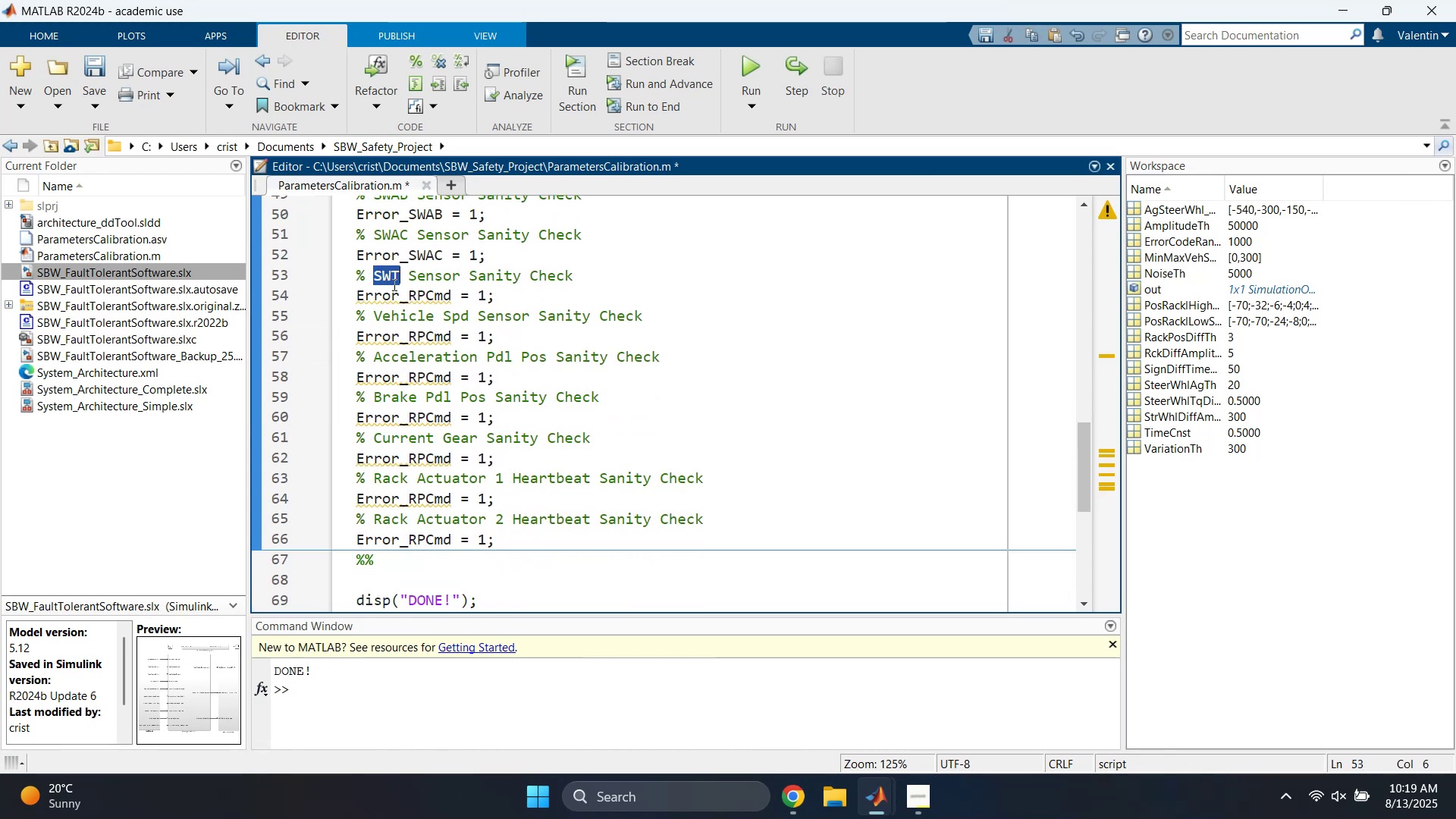 
key(Control+C)
 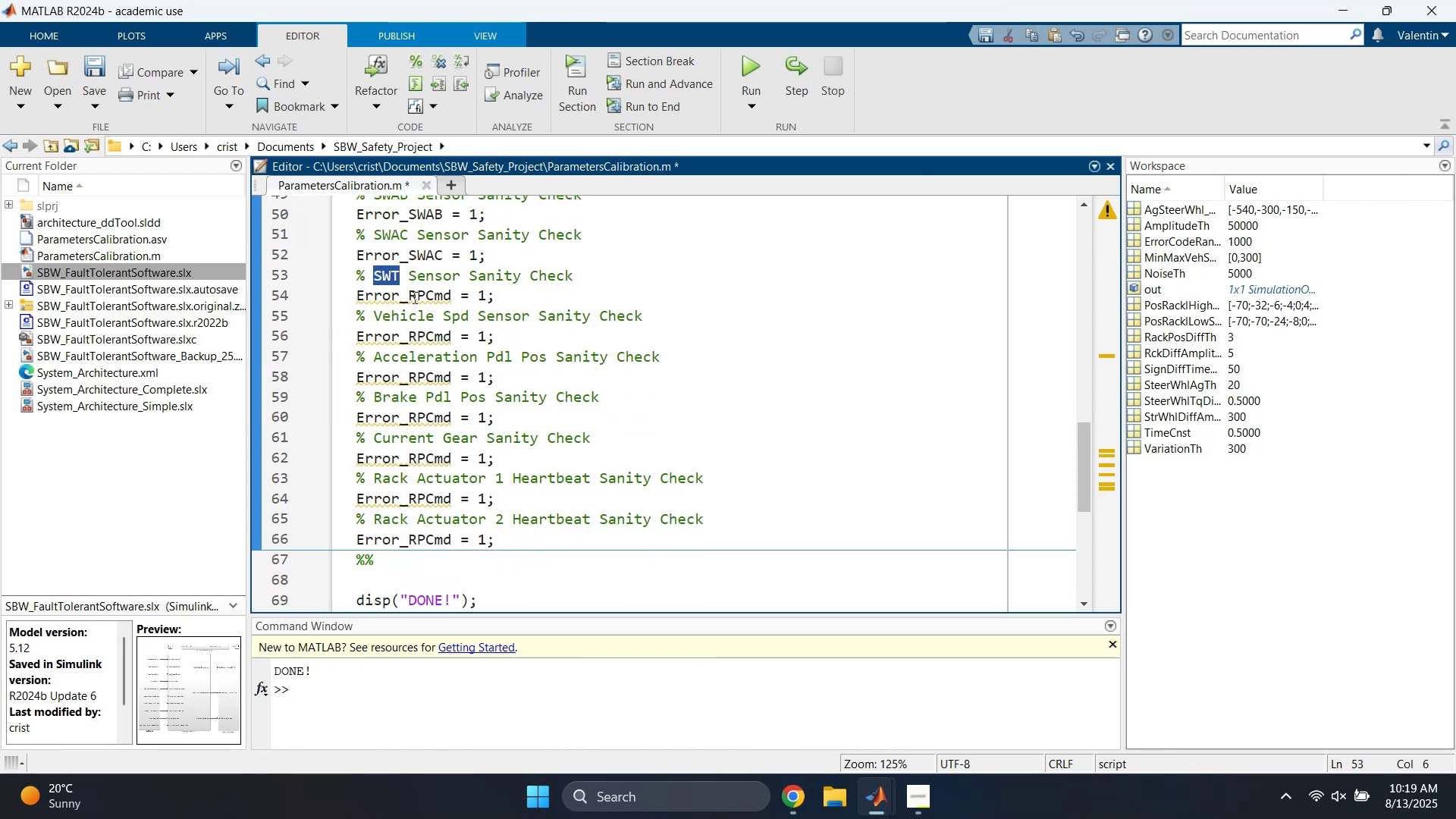 
left_click_drag(start_coordinate=[413, 297], to_coordinate=[435, 300])
 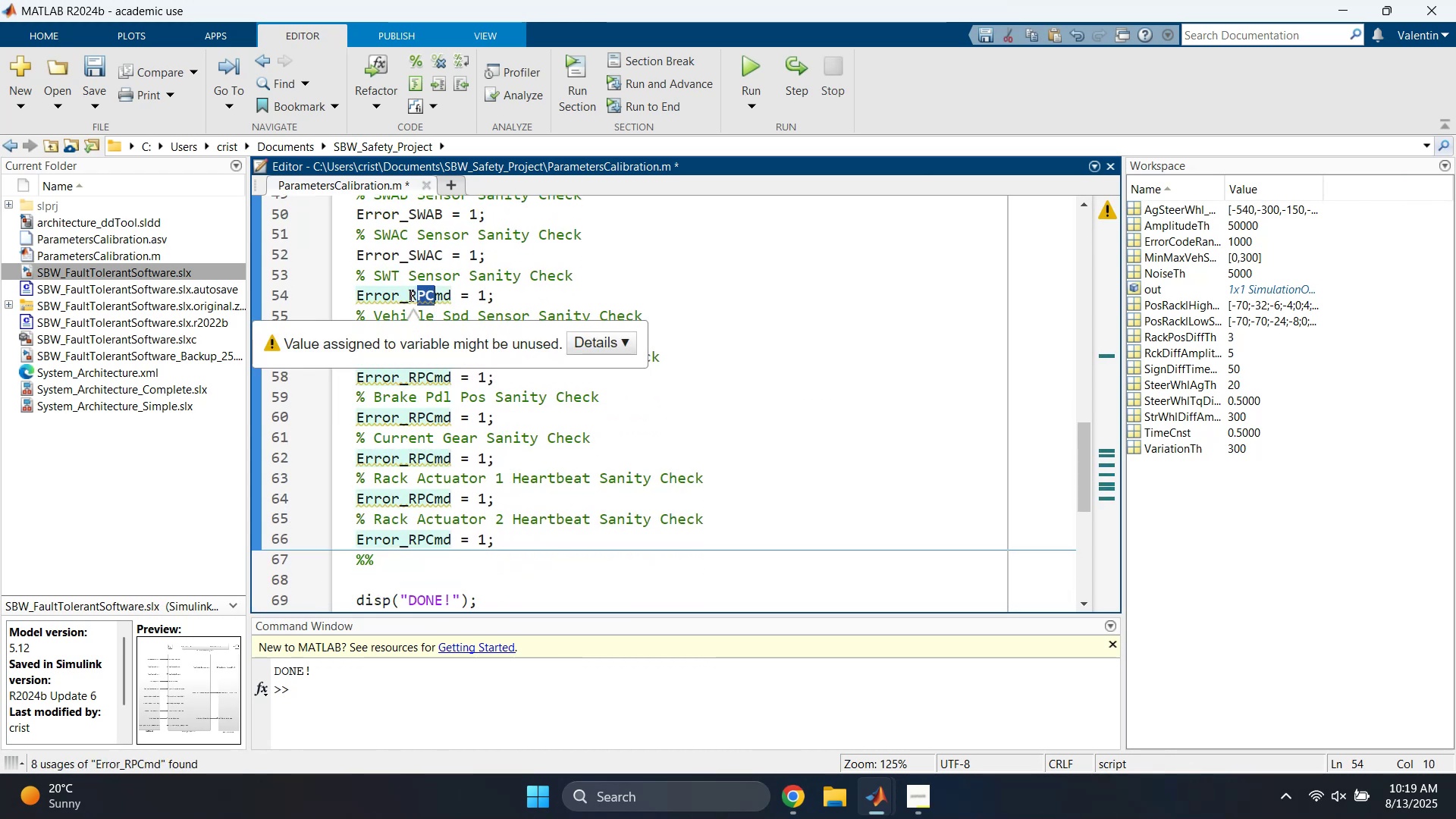 
left_click_drag(start_coordinate=[410, 295], to_coordinate=[450, 299])
 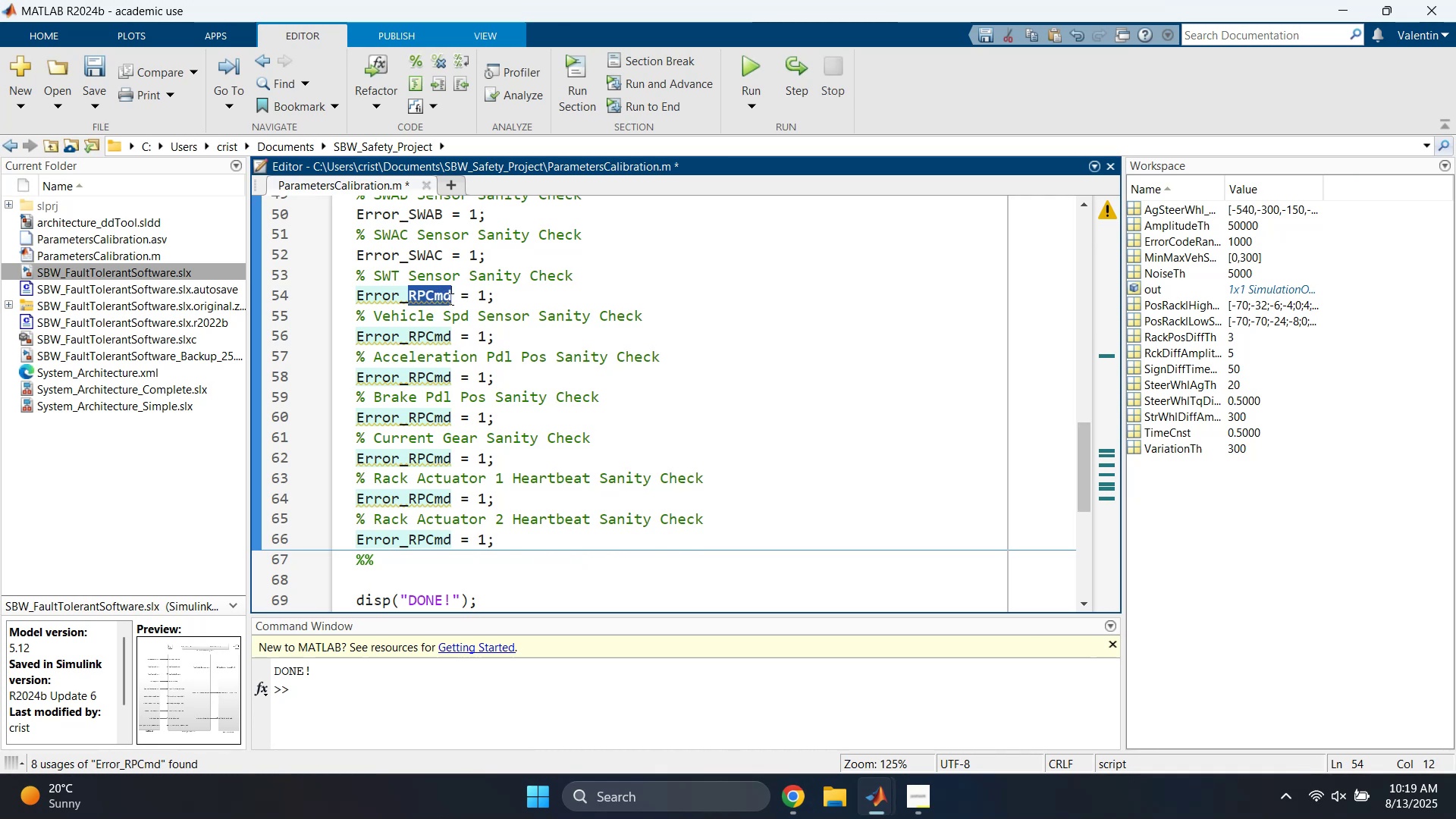 
key(Control+ControlLeft)
 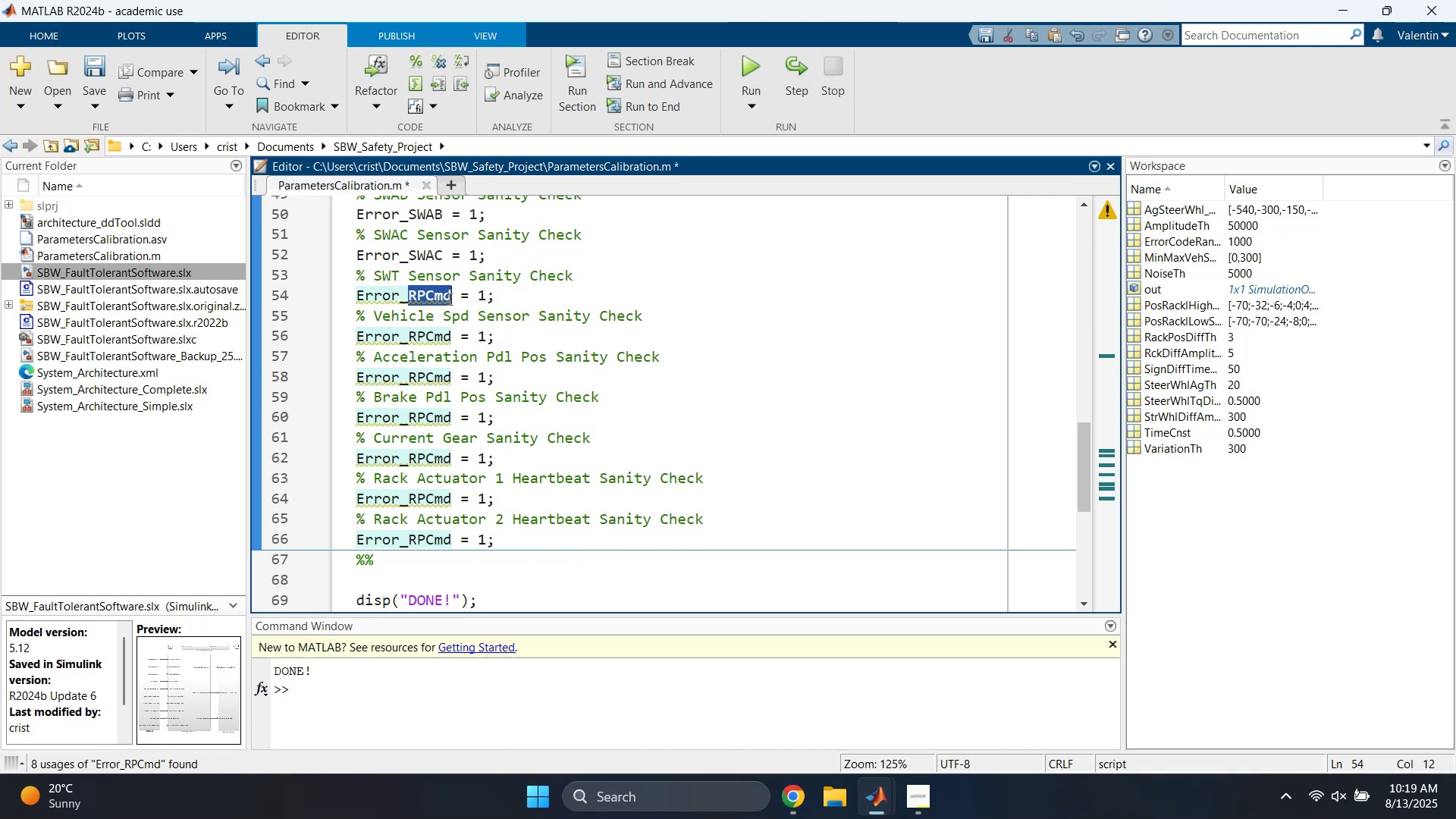 
key(Control+V)
 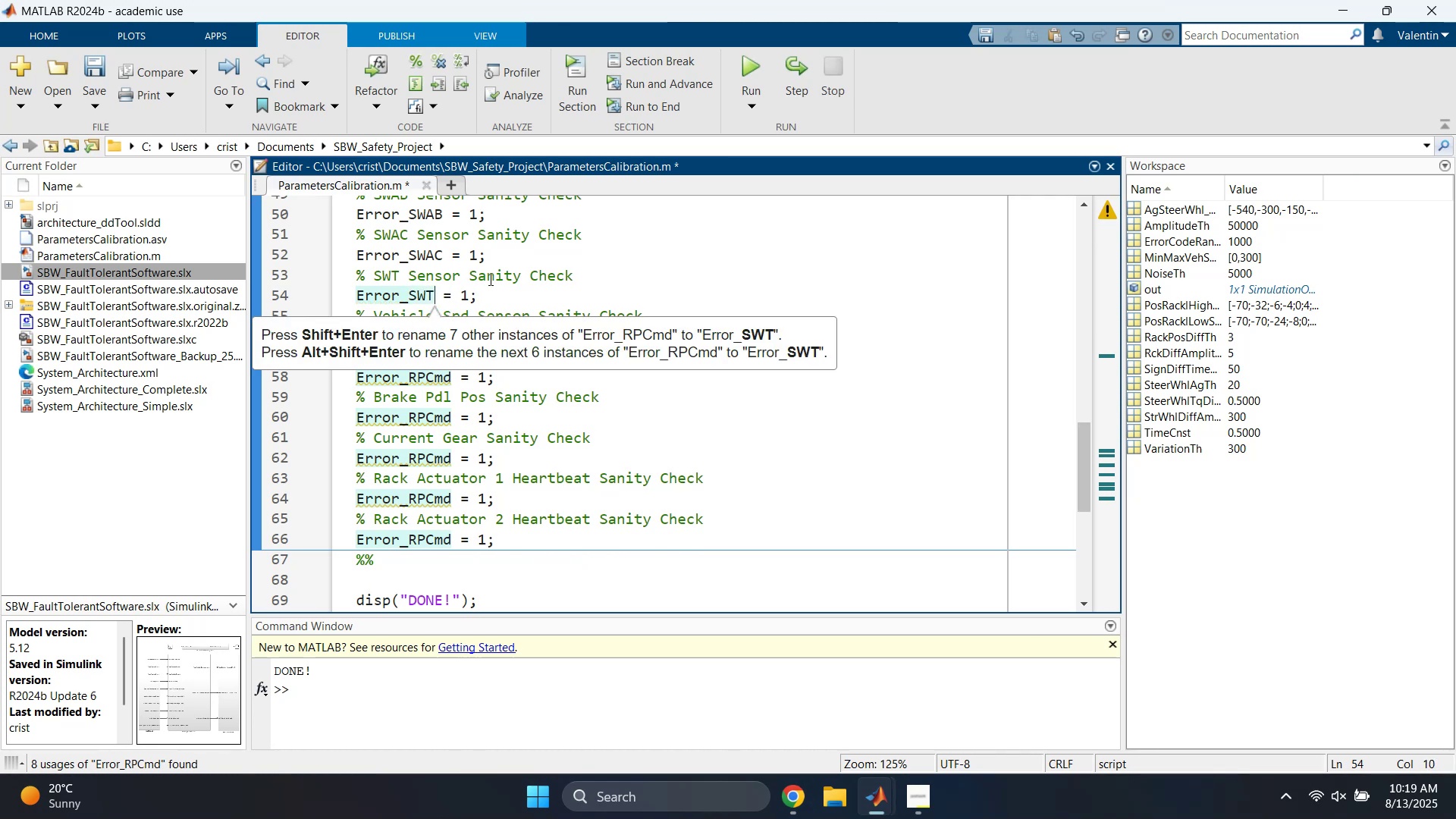 
left_click([489, 279])
 